 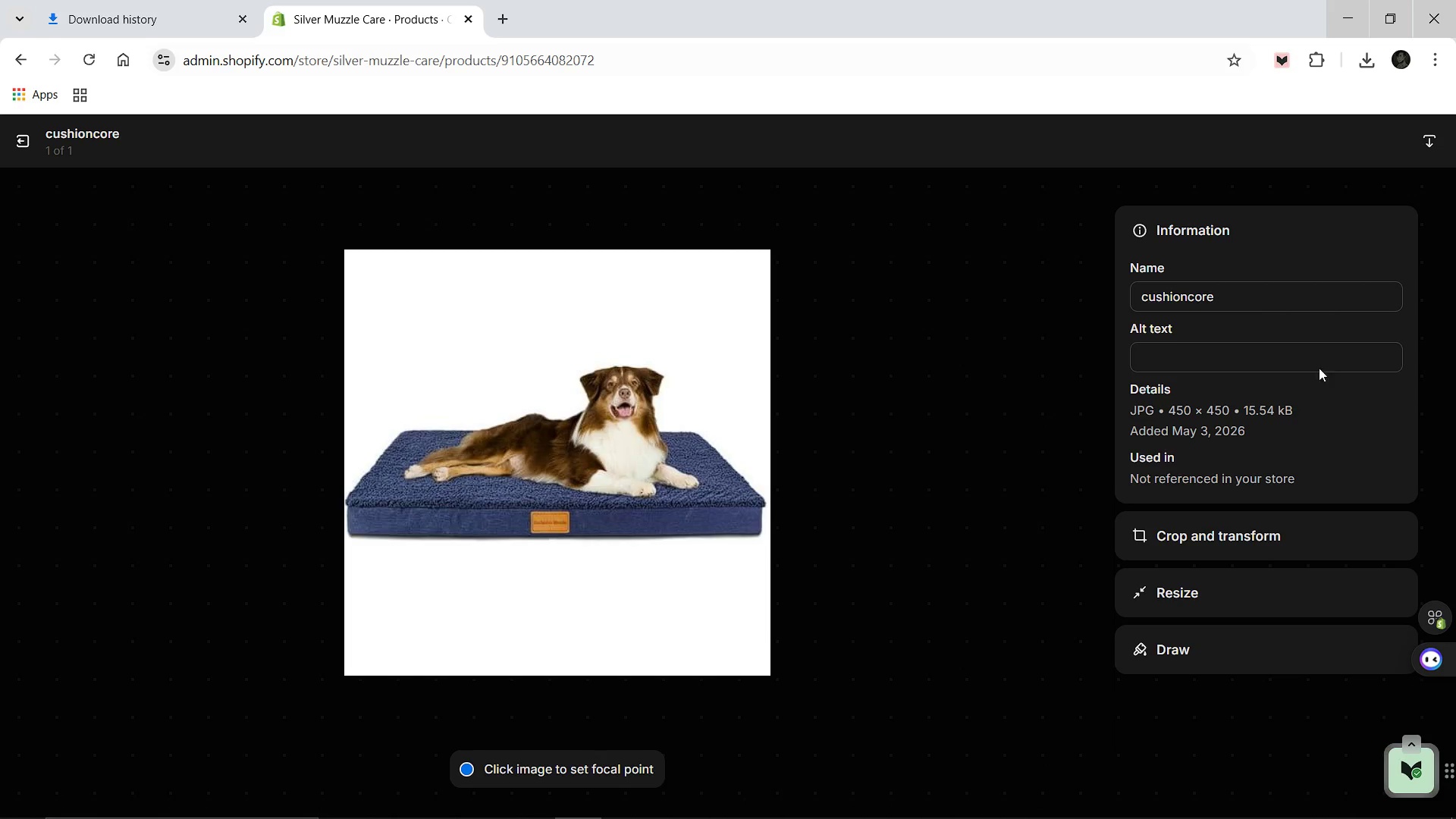 
left_click([1220, 290])
 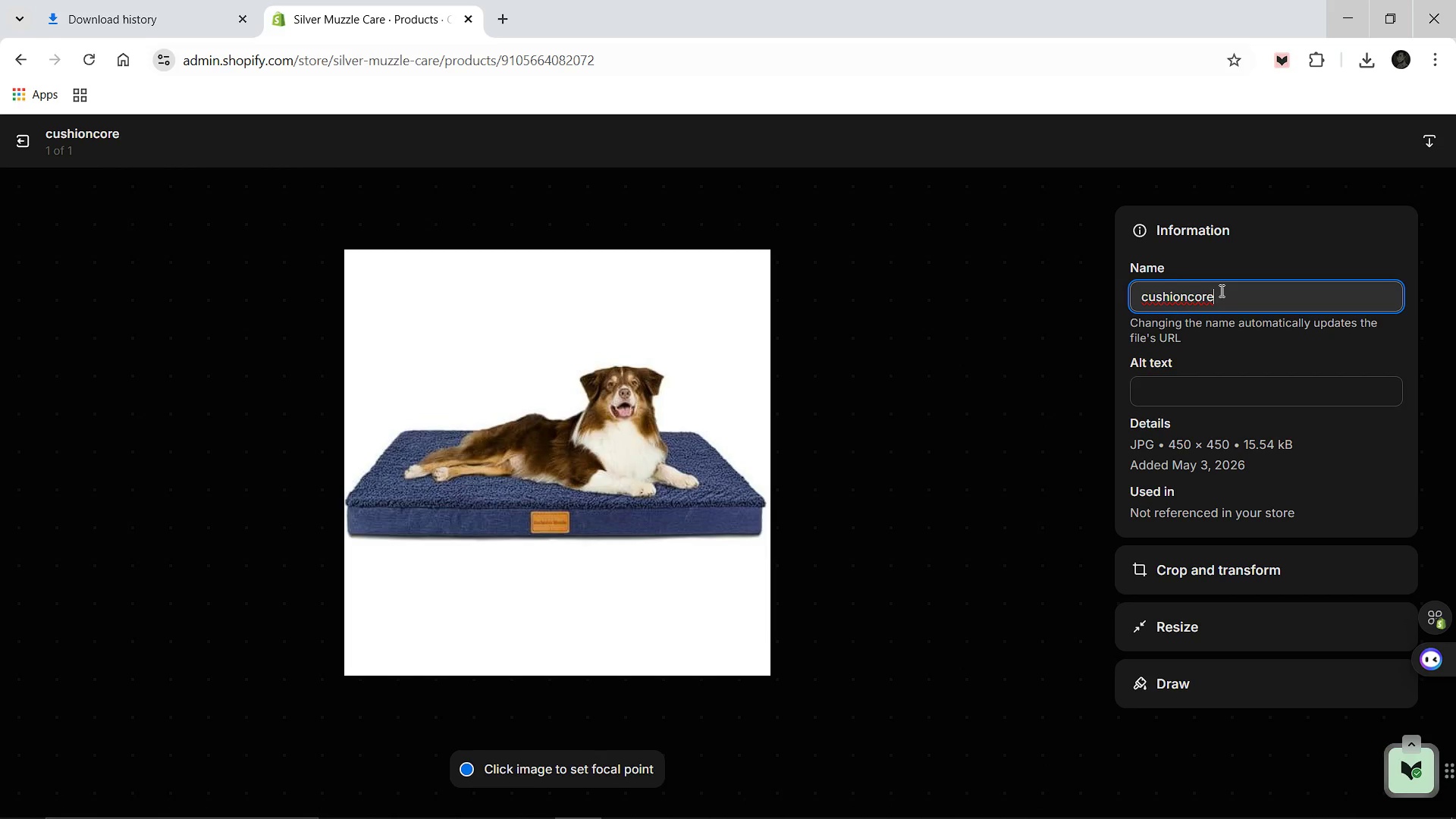 
key(Control+A)
 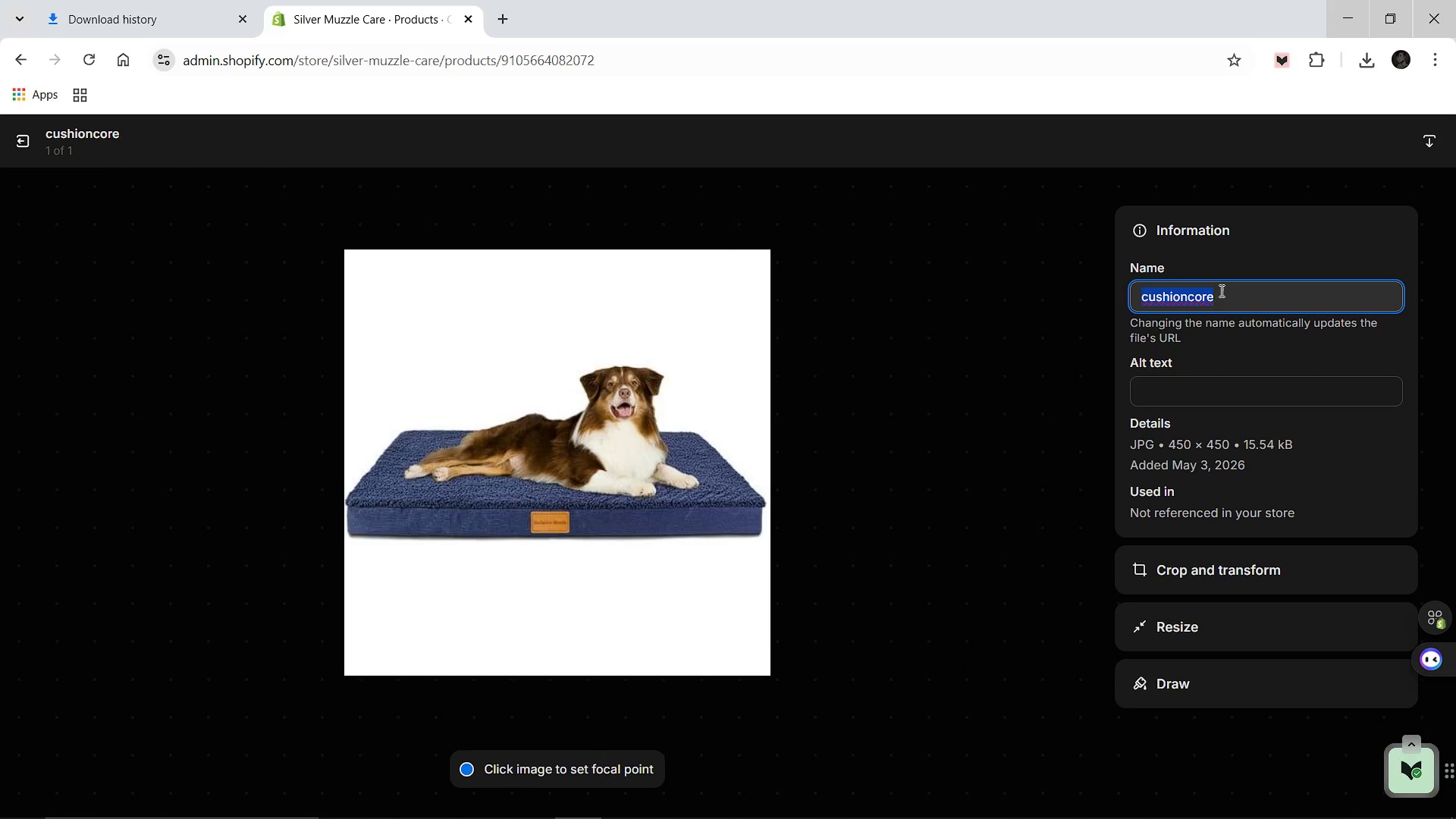 
type(Ch)
key(Backspace)
type(ushin)
key(Backspace)
type(on )
key(Backspace)
type(-Core-Bed-Insert)
 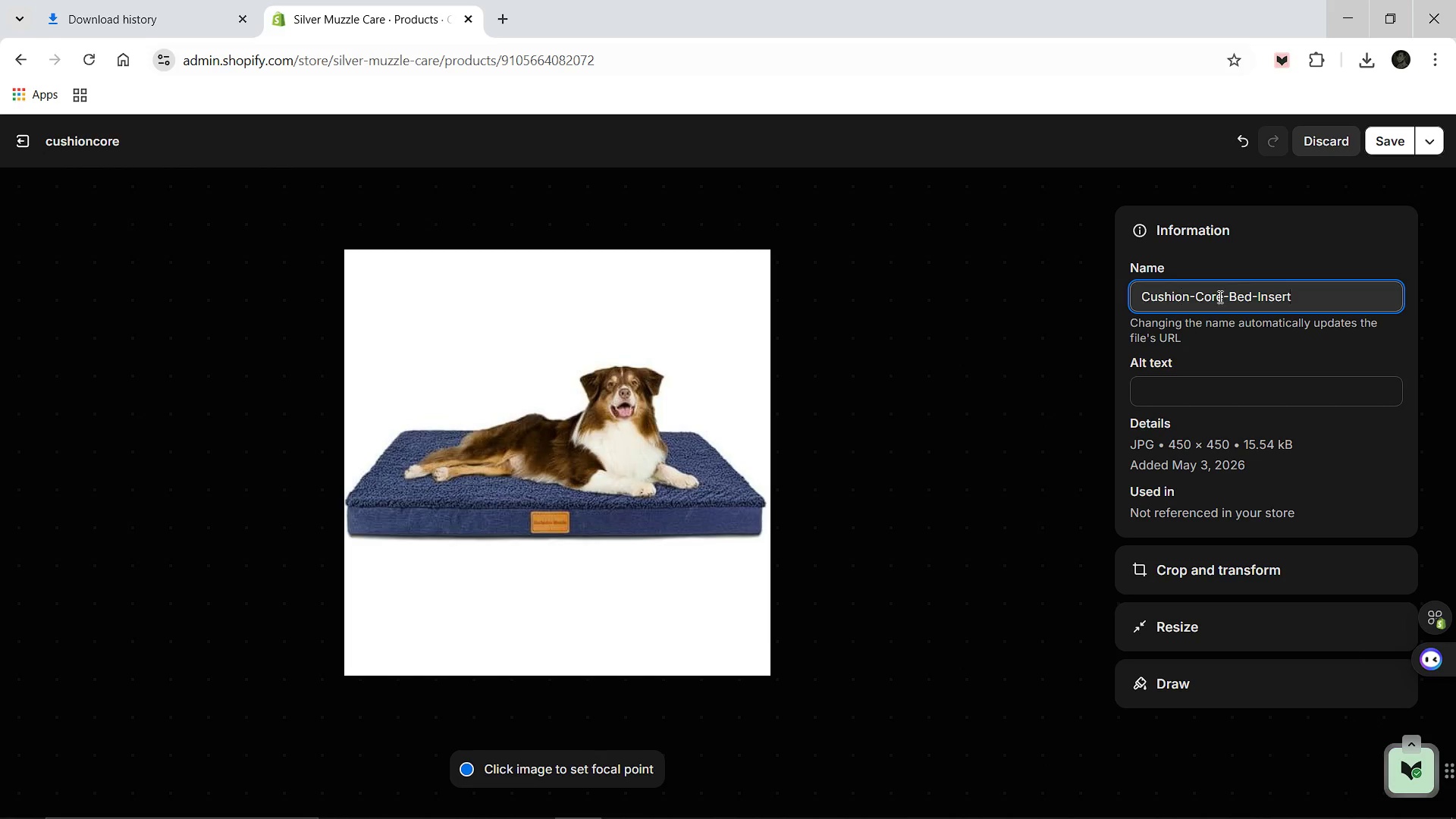 
left_click([1182, 400])
 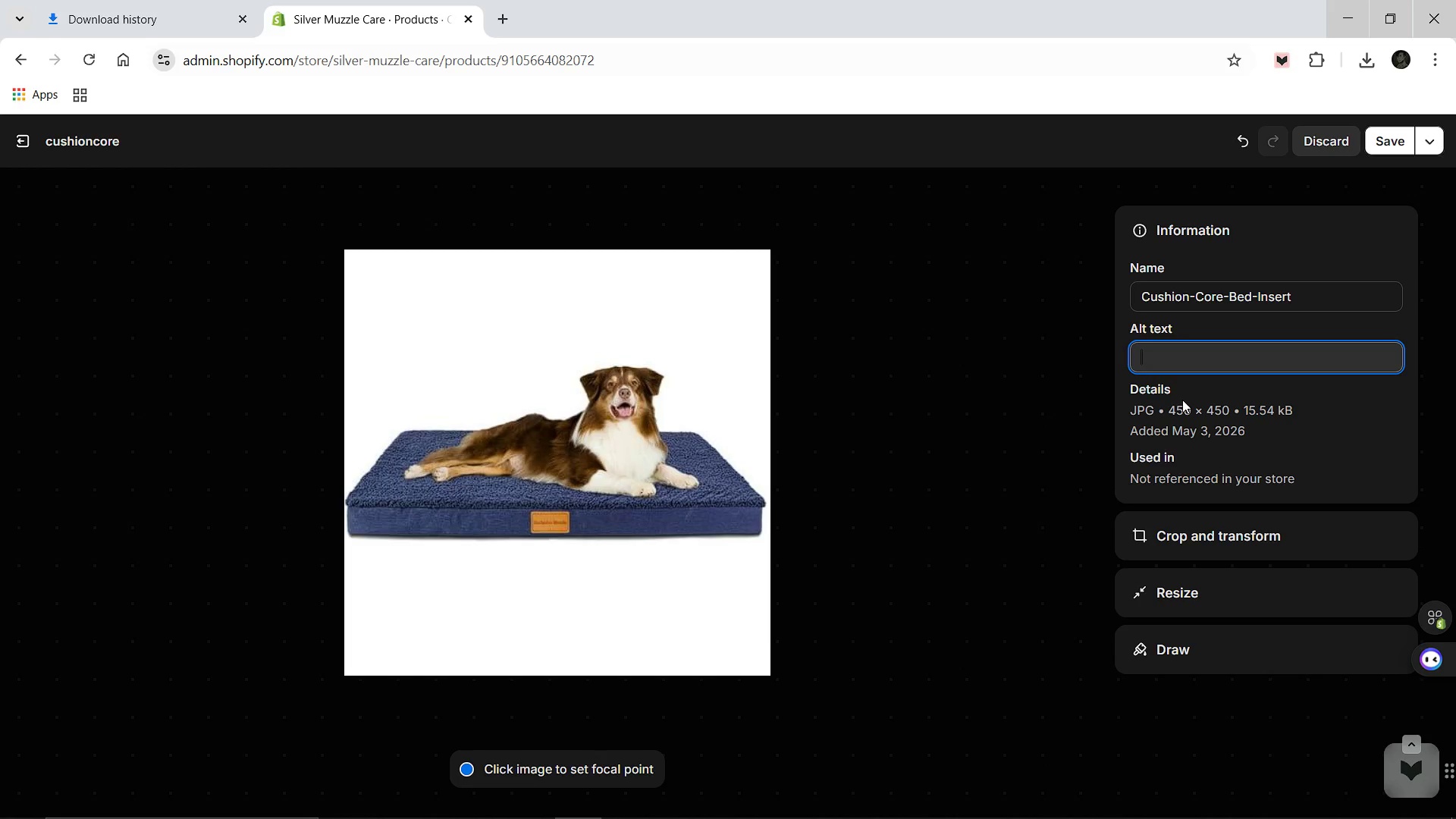 
type(Honeycomb structure orthopedic bed insert for )
key(Backspace)
key(Backspace)
type(or breathable cooling and pressure relief for senior dogs.)
 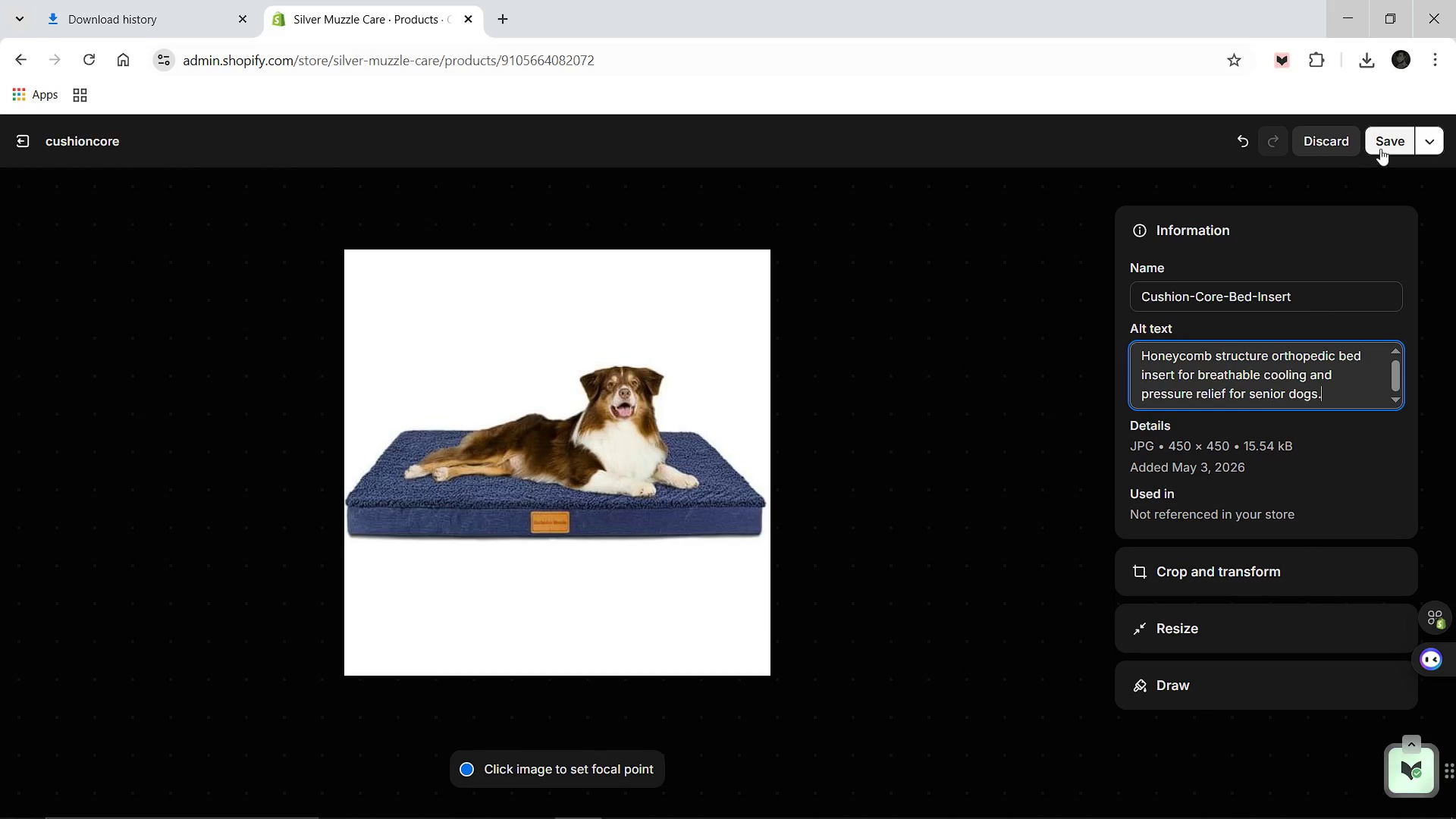 
left_click([1381, 148])
 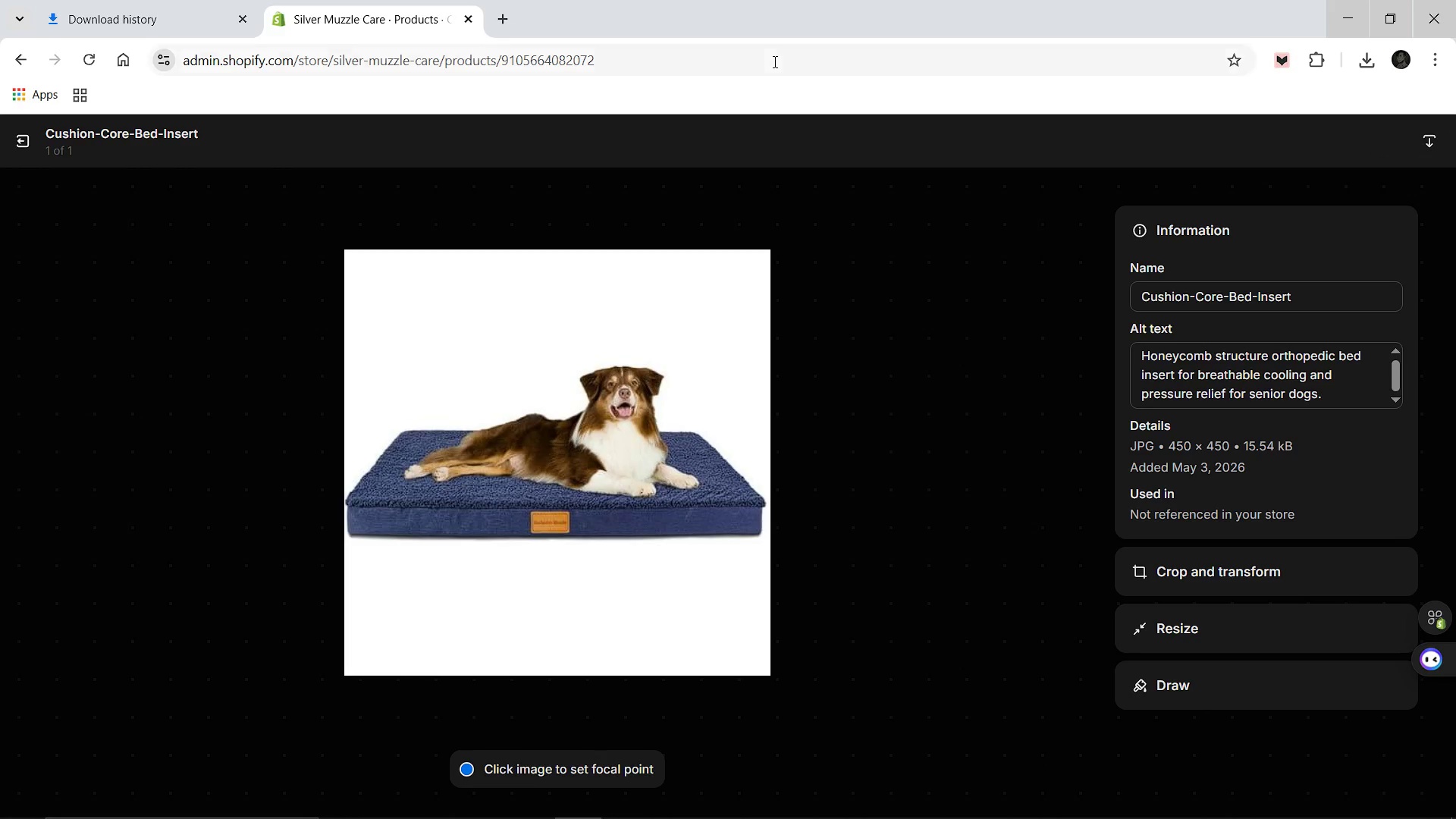 
wait(5.38)
 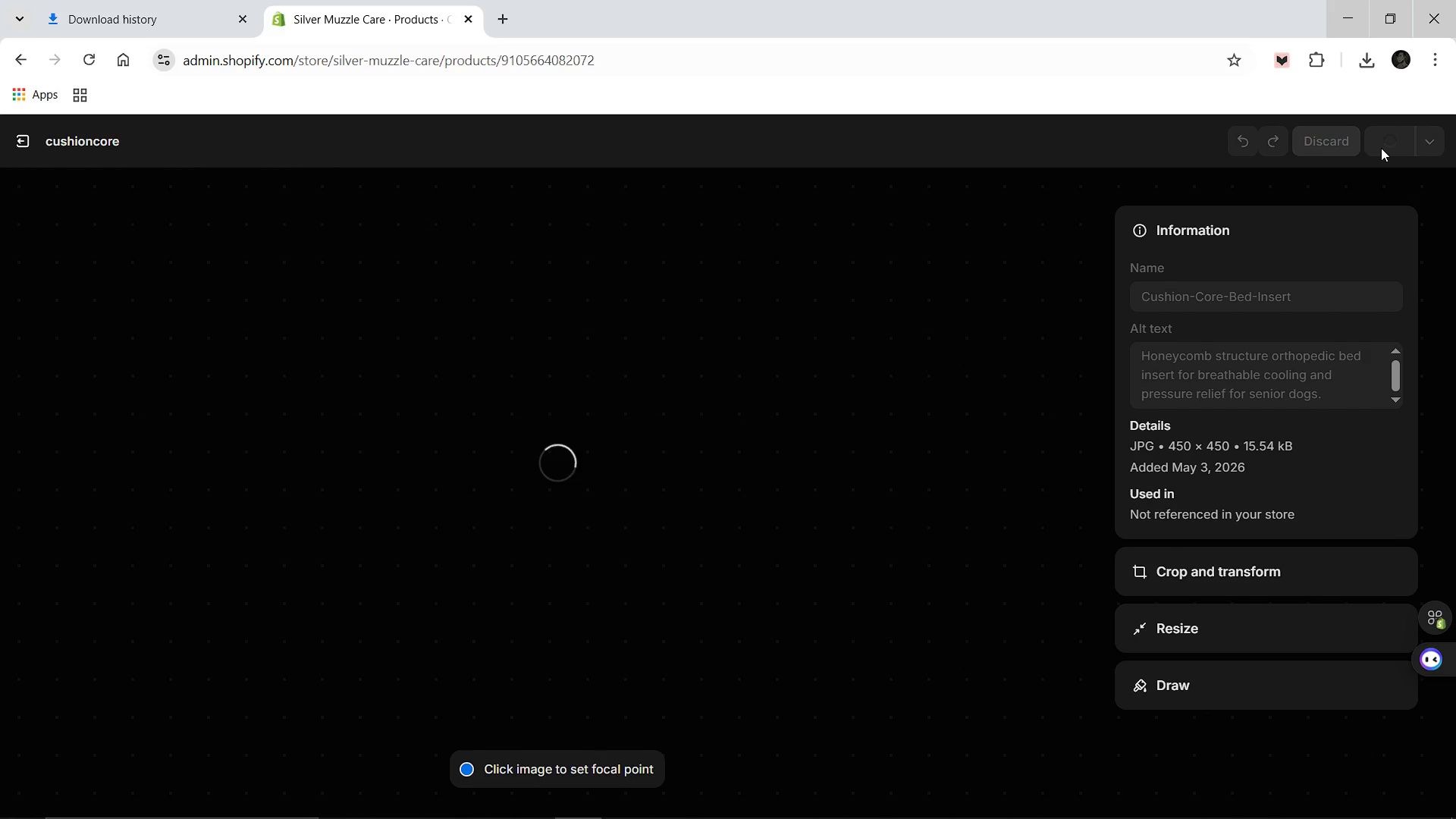 
left_click([24, 140])
 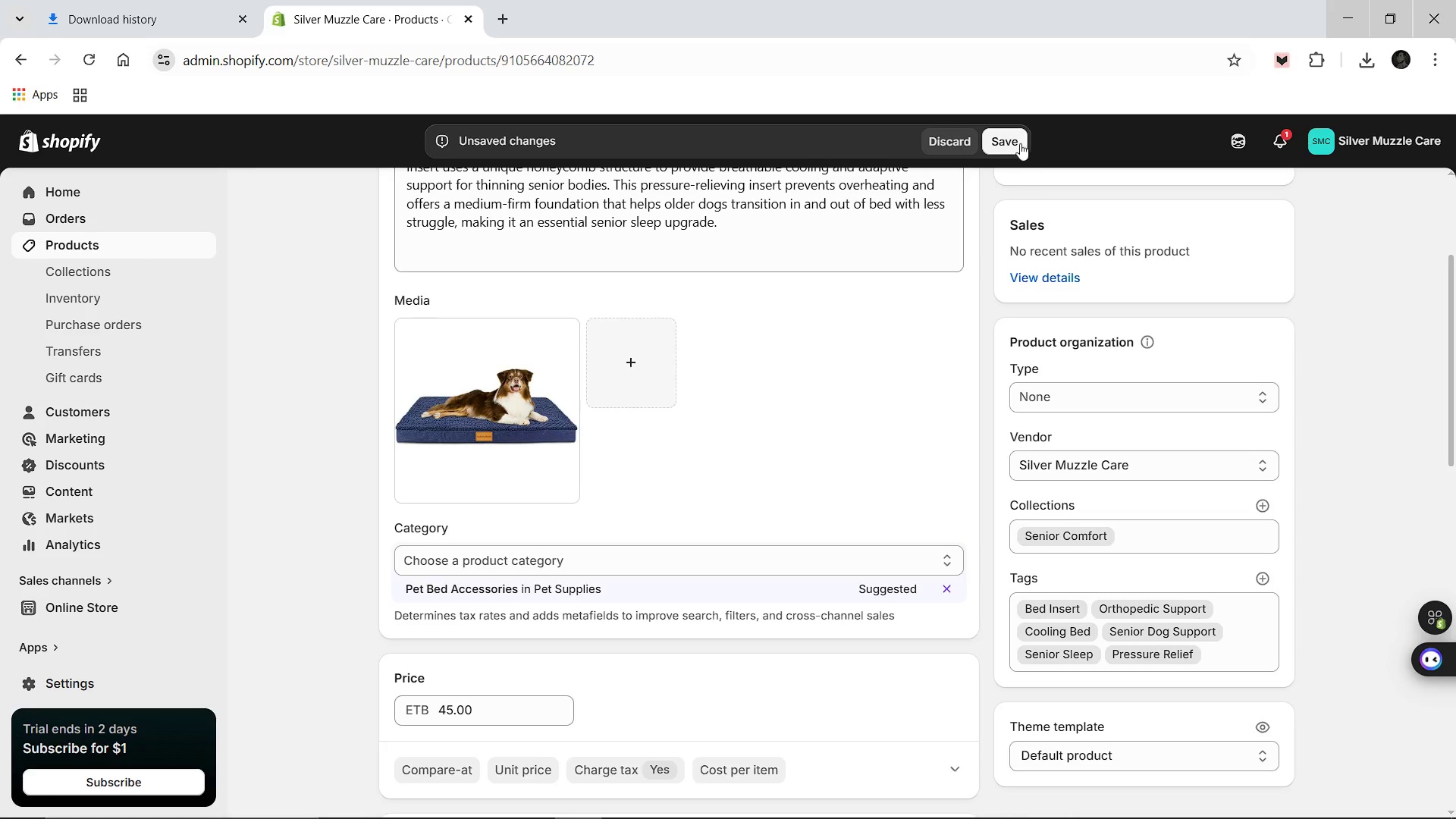 
left_click([1009, 146])
 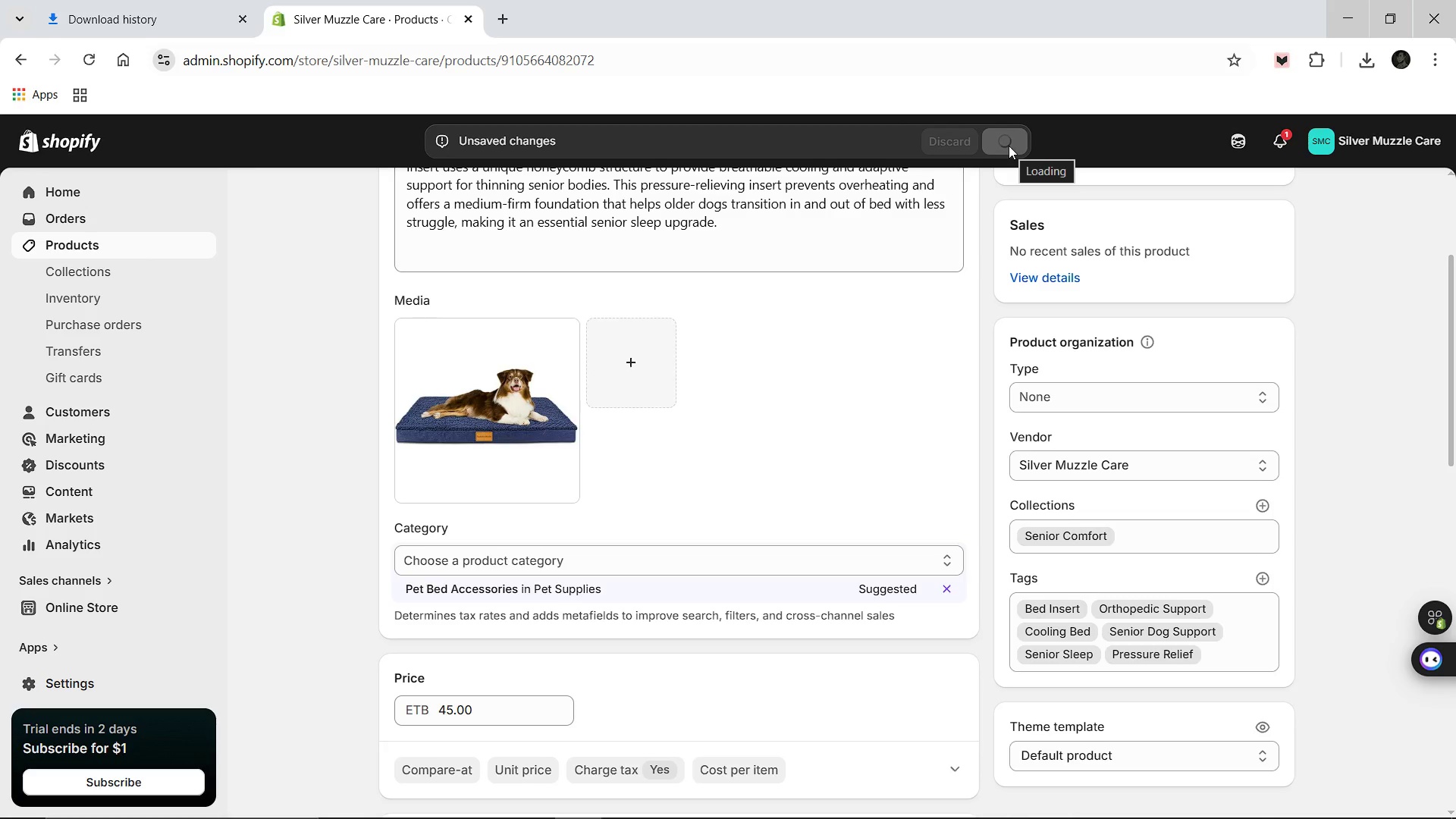 
wait(9.33)
 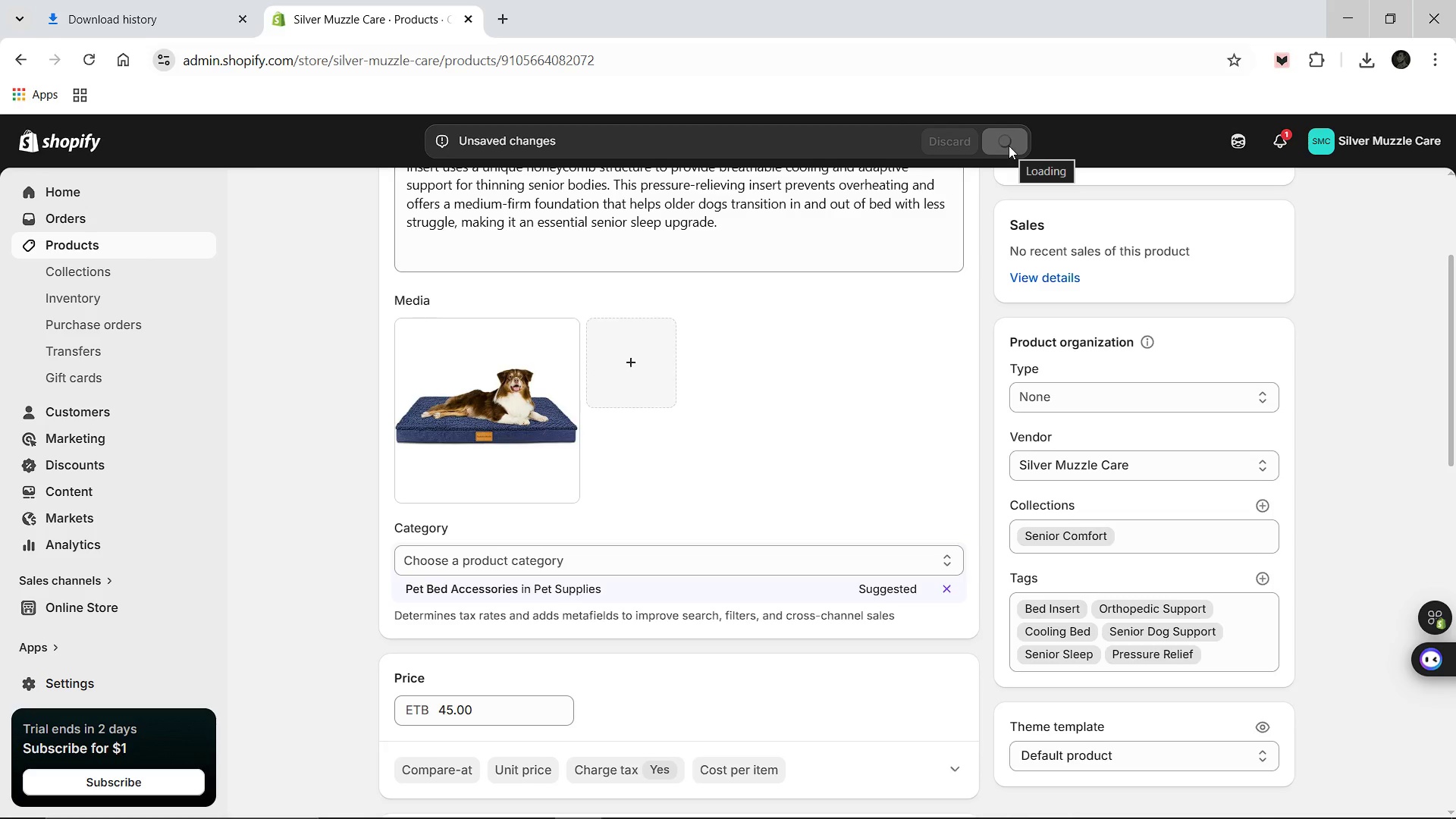 
left_click([394, 193])
 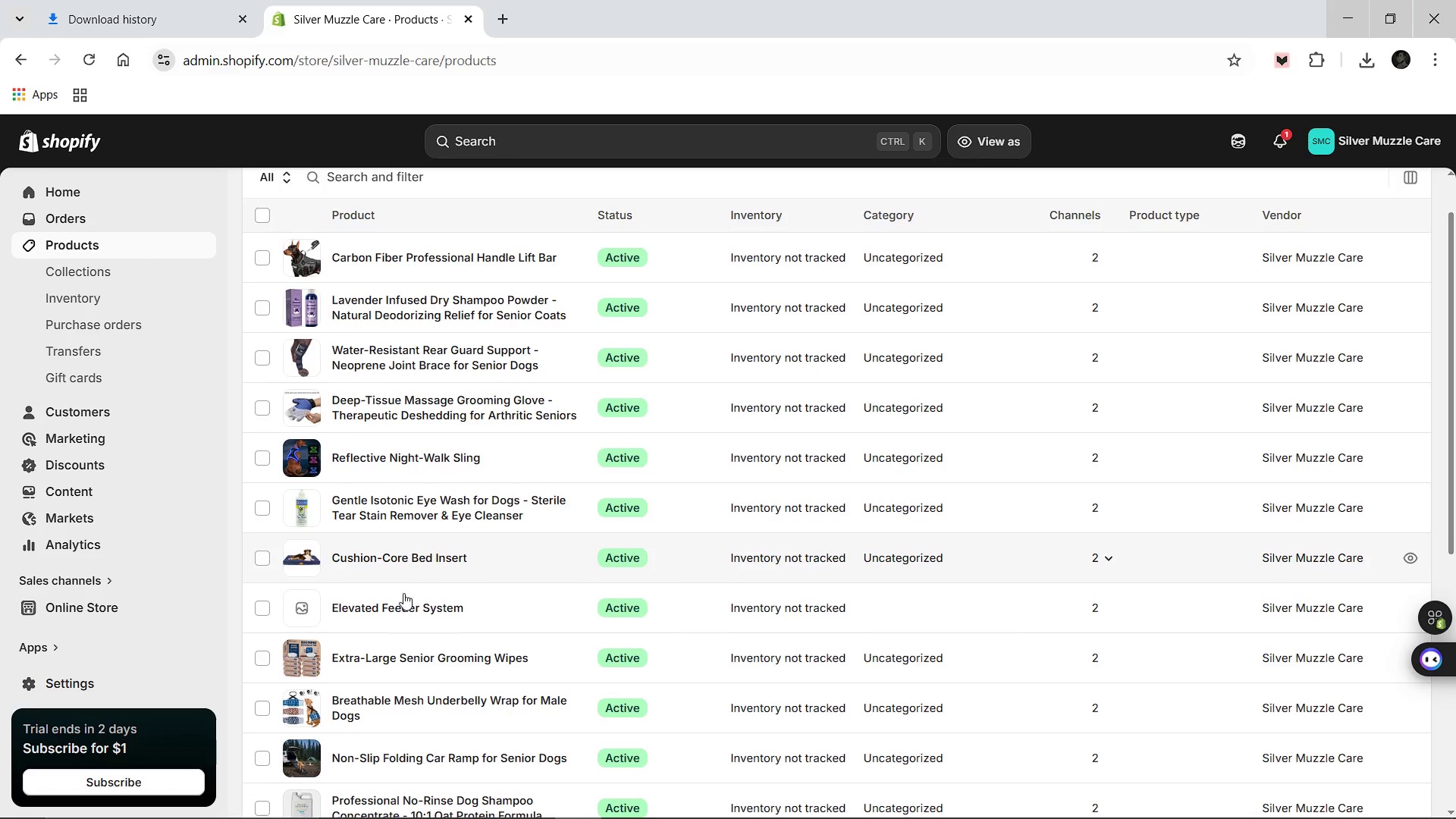 
wait(6.27)
 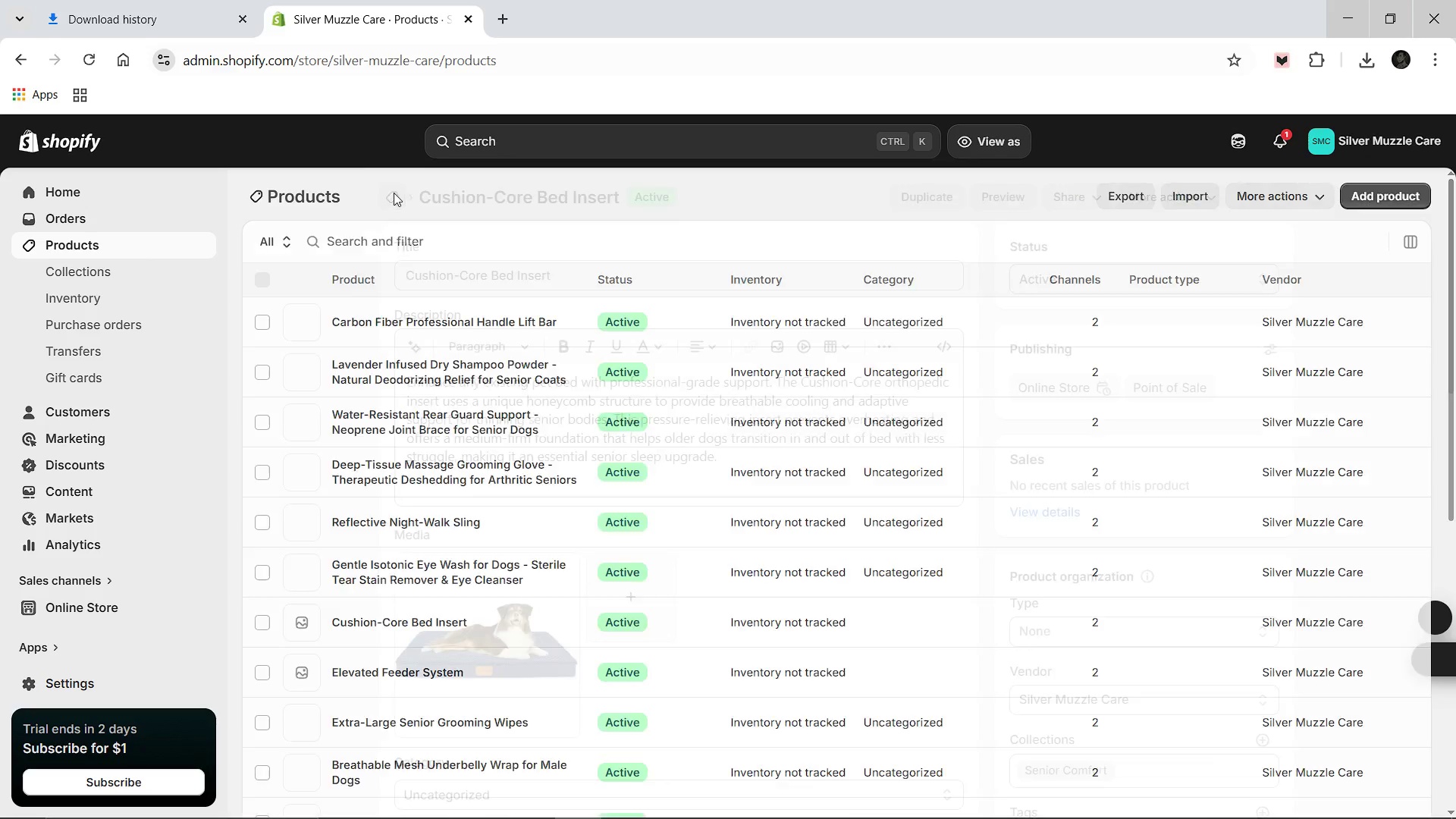 
left_click([403, 597])
 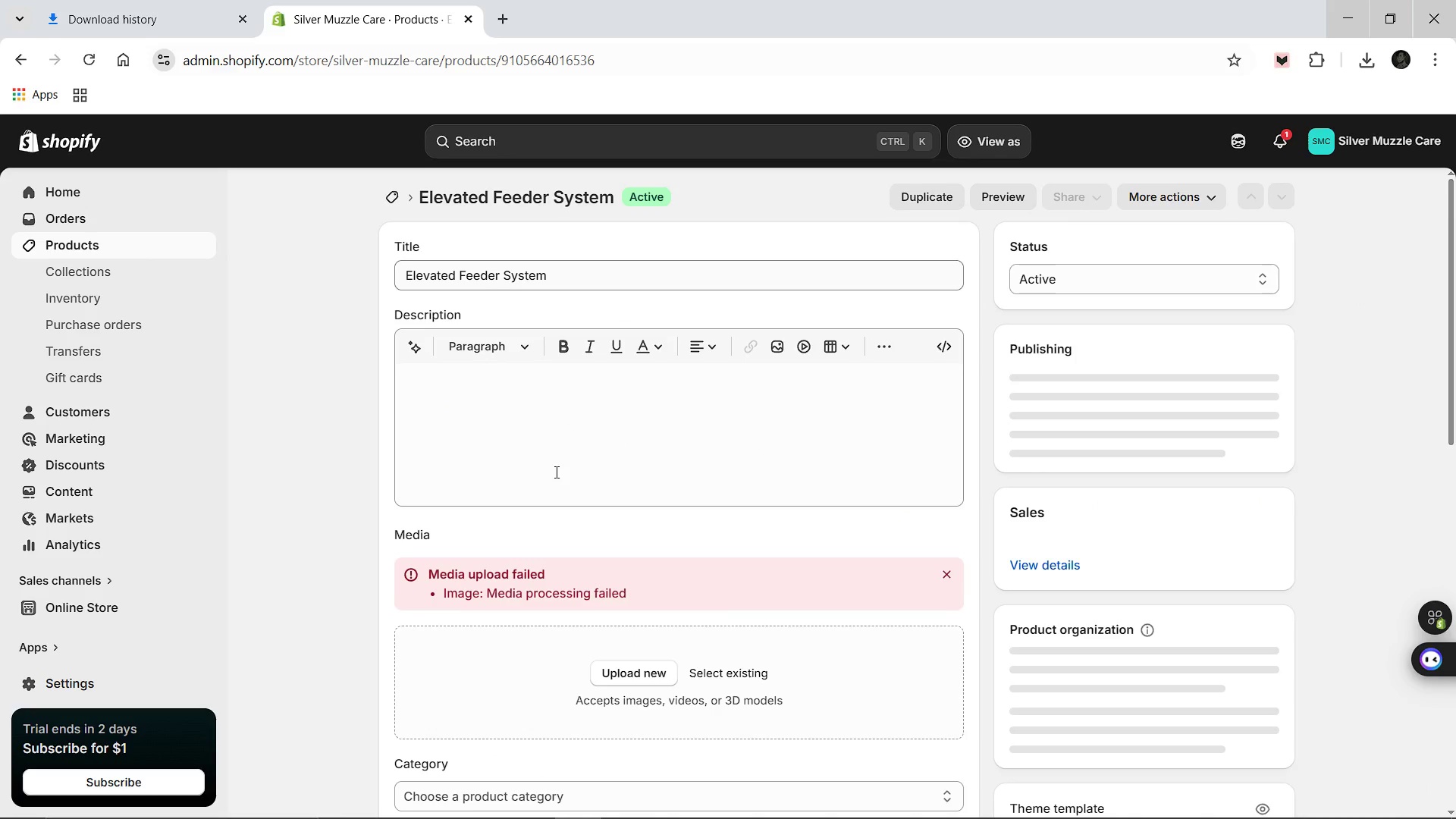 
left_click([479, 421])
 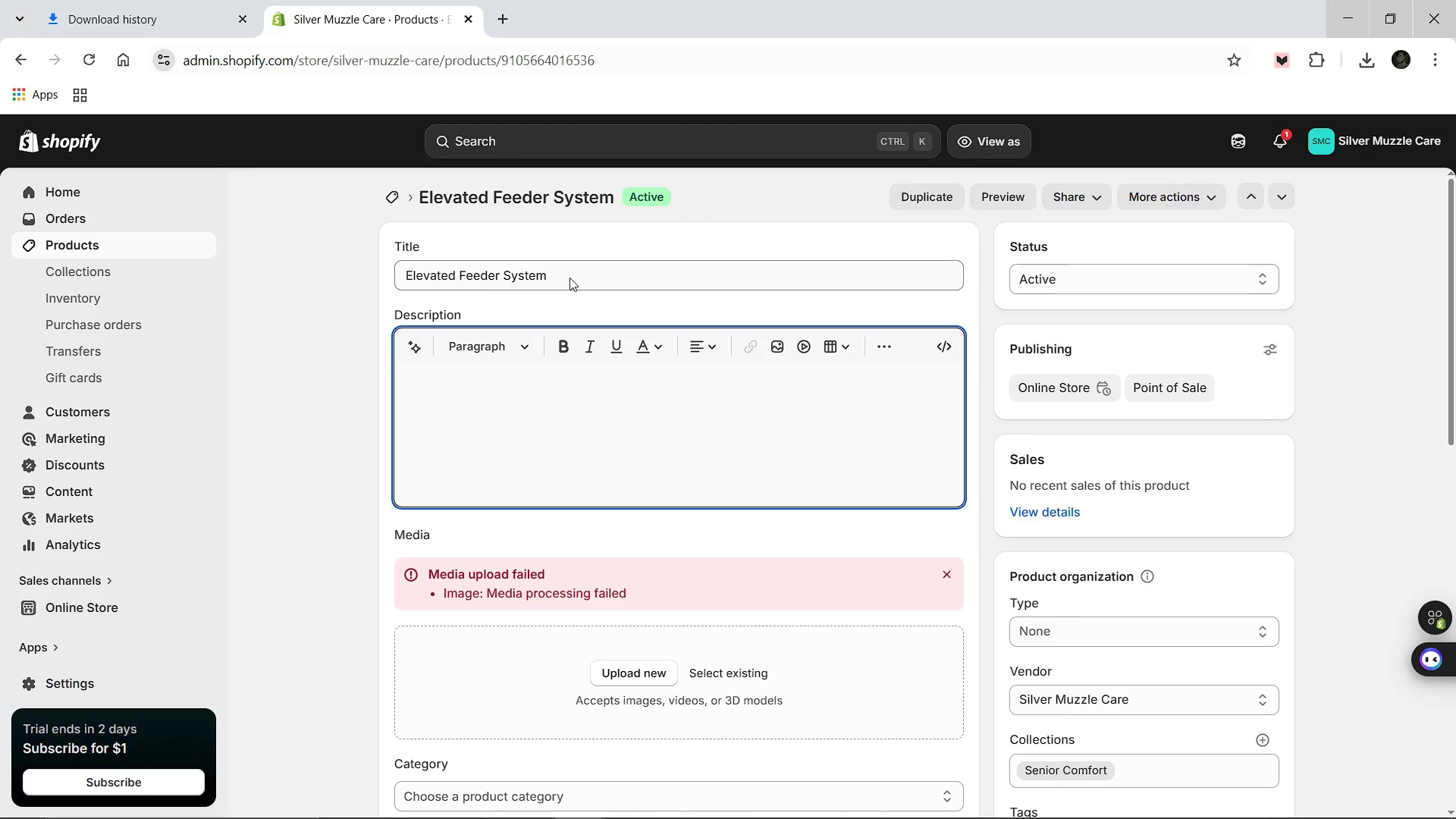 
left_click([570, 278])
 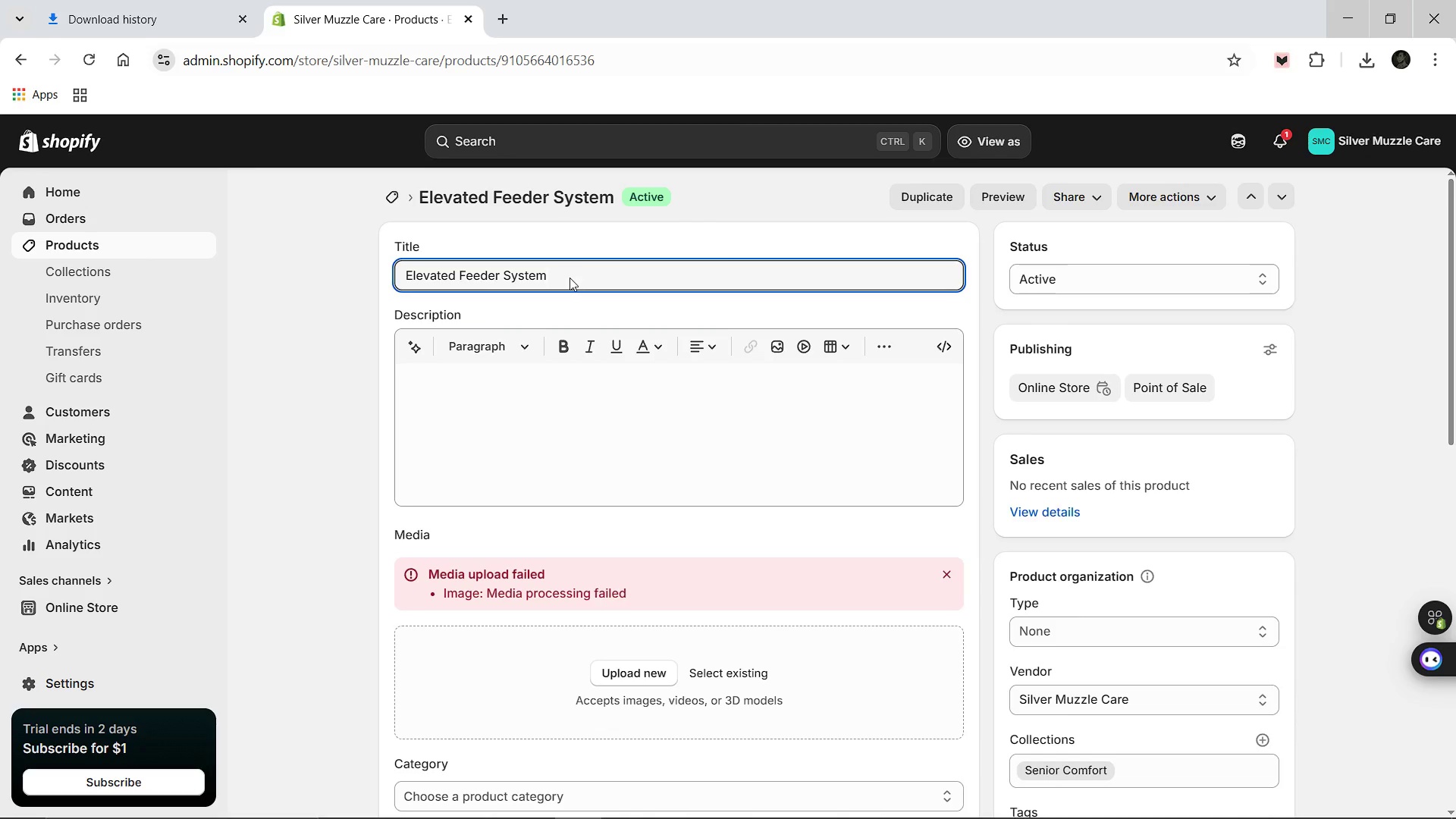 
key(Control+A)
 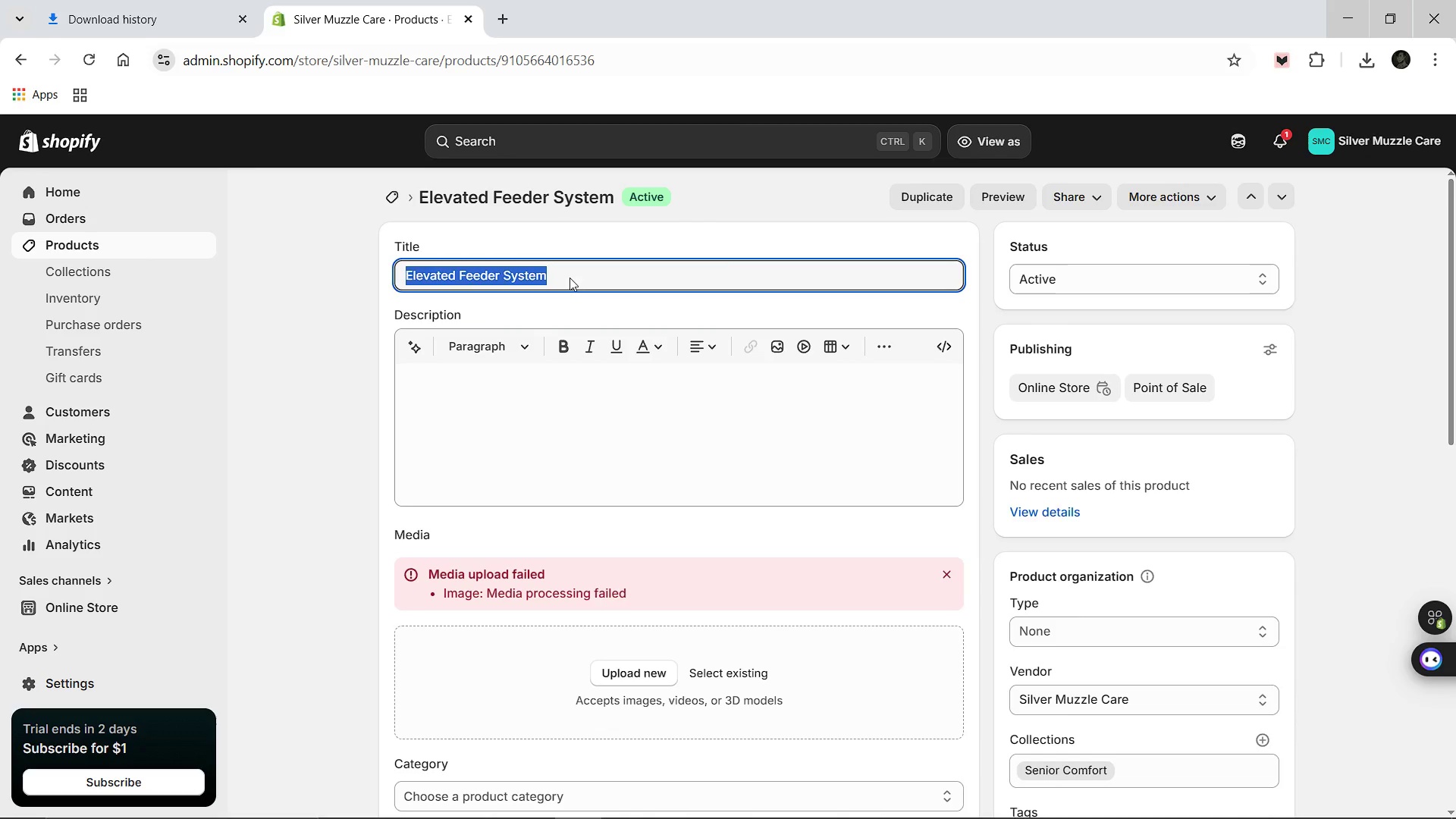 
type(Elevated Ergonomic Feeder System _ Adjustable Height for Senior Neck & Joint Comfort)
 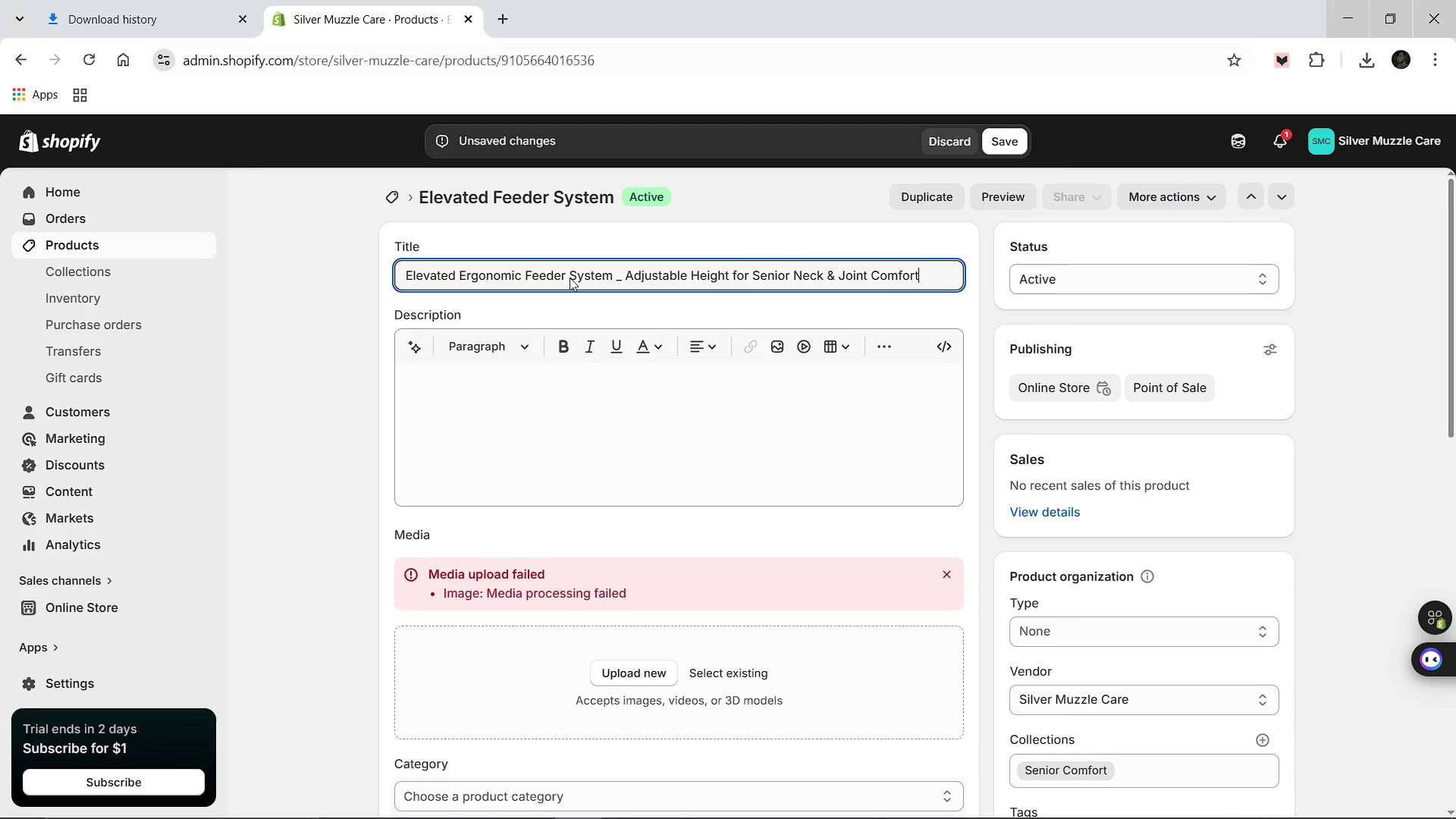 
left_click([438, 414])
 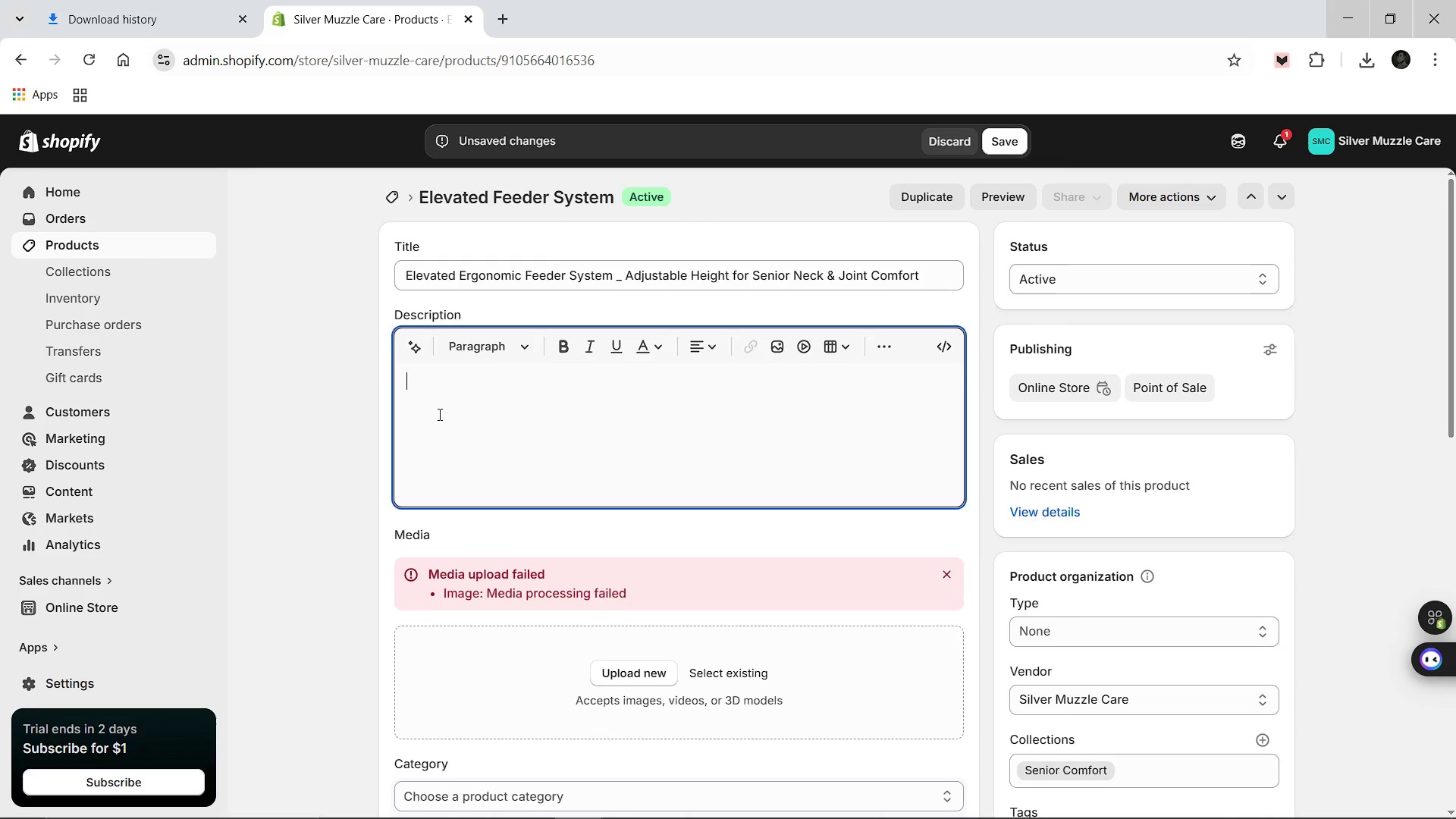 
type(Improve your pet's digestion and comfort at mealtime. This elevated feeder system redue)
key(Backspace)
type(ces the strain on a senior dogs)
key(Backspace)
type('s neck )
key(Backspace)
type(, shoulderm)
key(Backspace)
type(, and forelimbs by brining the food to their level. Idealf)
key(Backspace)
type(l)
key(Backspace)
type( for dogs with cervical spine ussu)
key(Backspace)
key(Backspace)
key(Backspace)
key(Backspace)
type(issue or athritis, the adjustable heigh grows with their needs, promoting a more natural digestive ps)
key(Backspace)
type(osture and reducing the risk of megasophagus or bloating in aging pets.)
 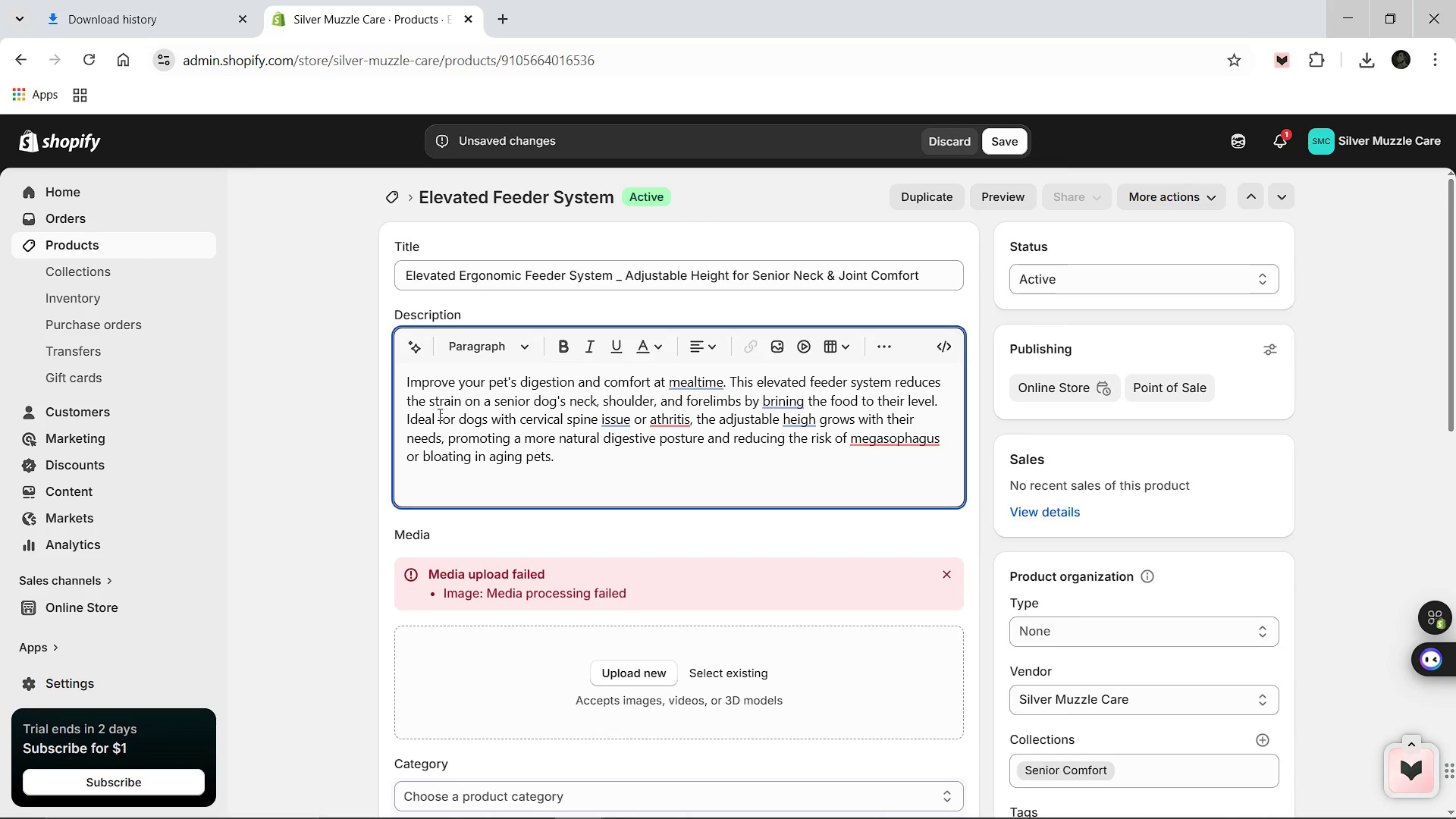 
wait(5.09)
 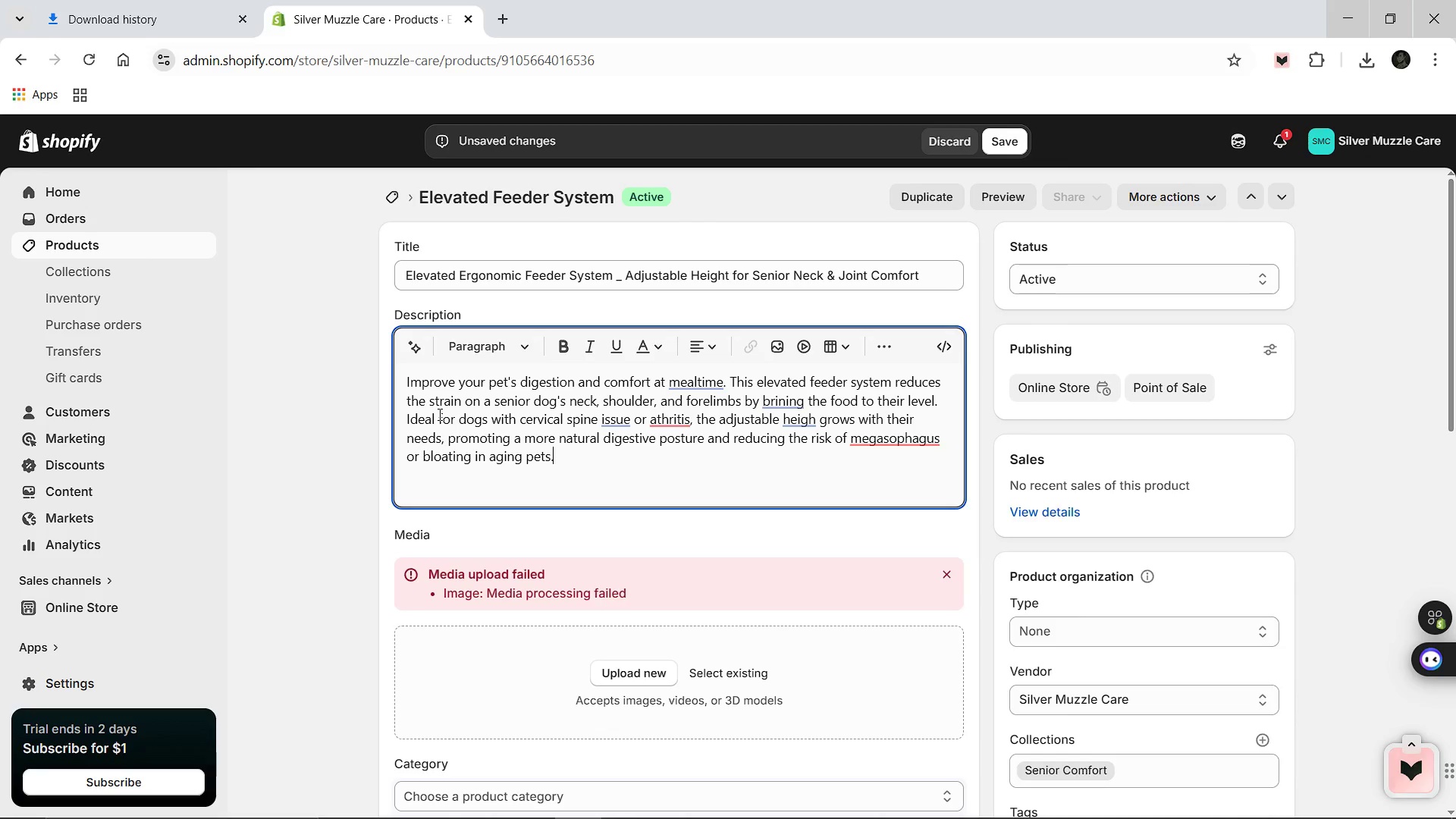 
left_click([416, 335])
 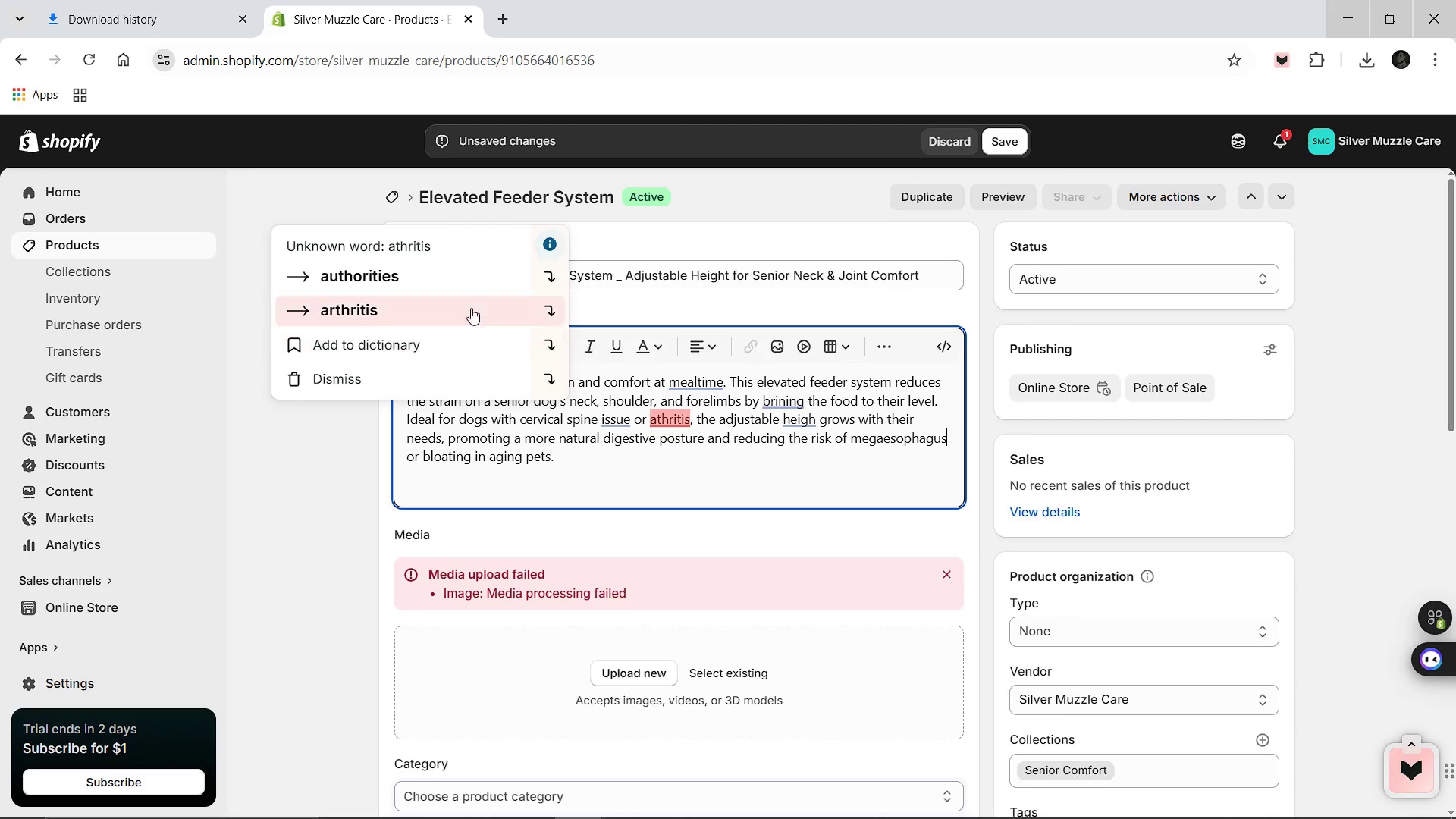 
left_click([444, 262])
 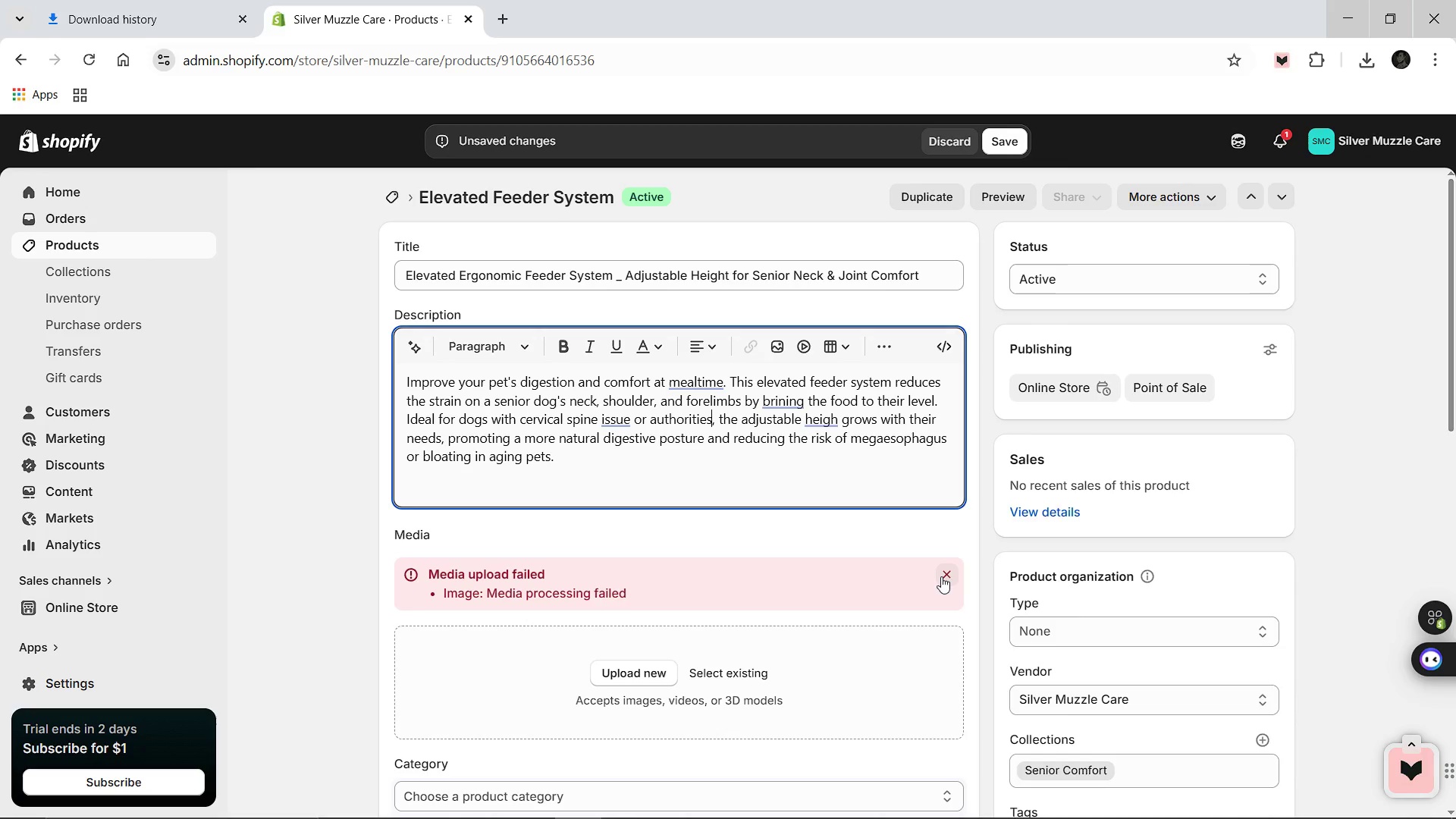 
left_click([944, 576])
 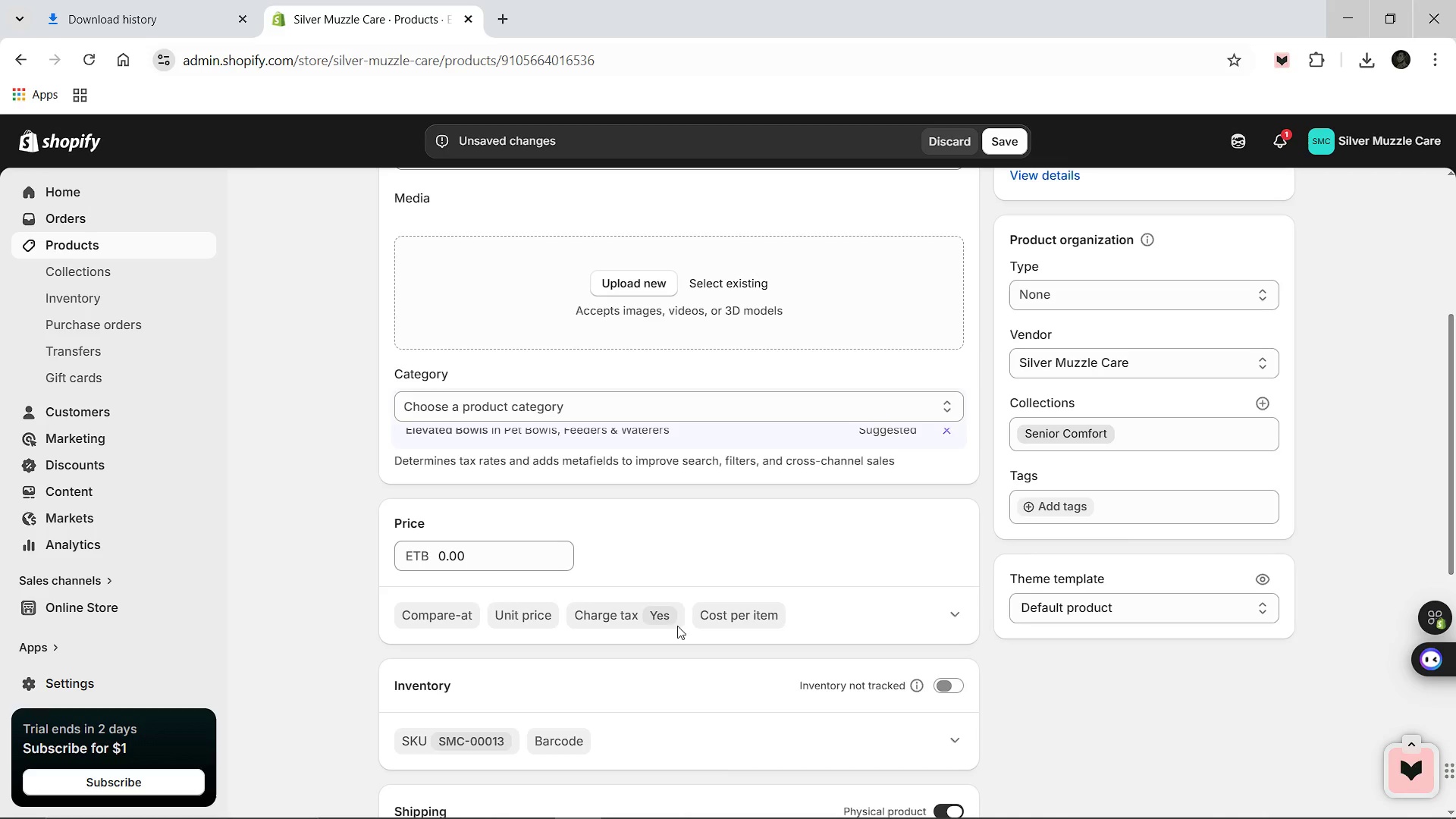 
left_click([492, 553])
 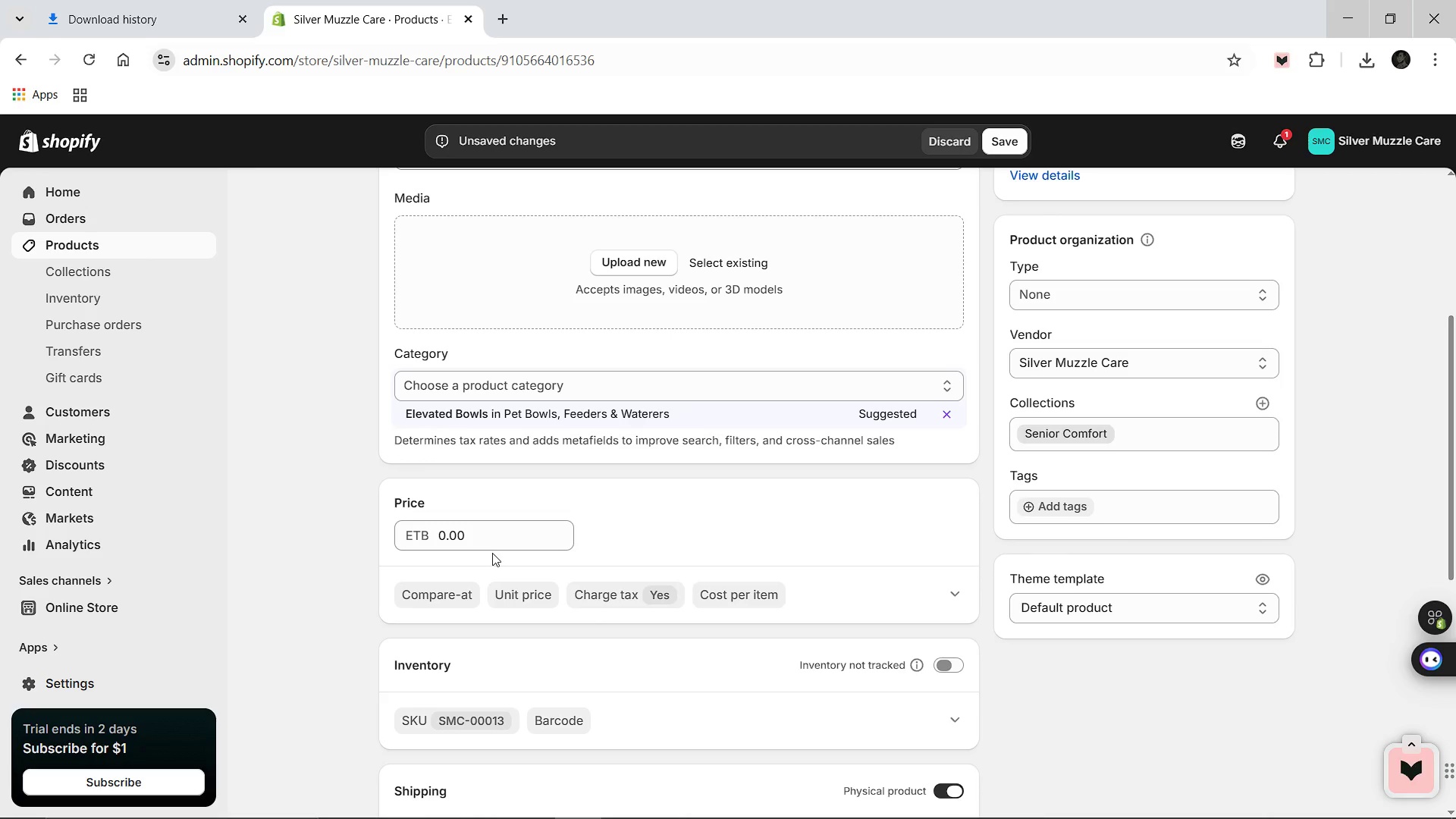 
key(Control+A)
 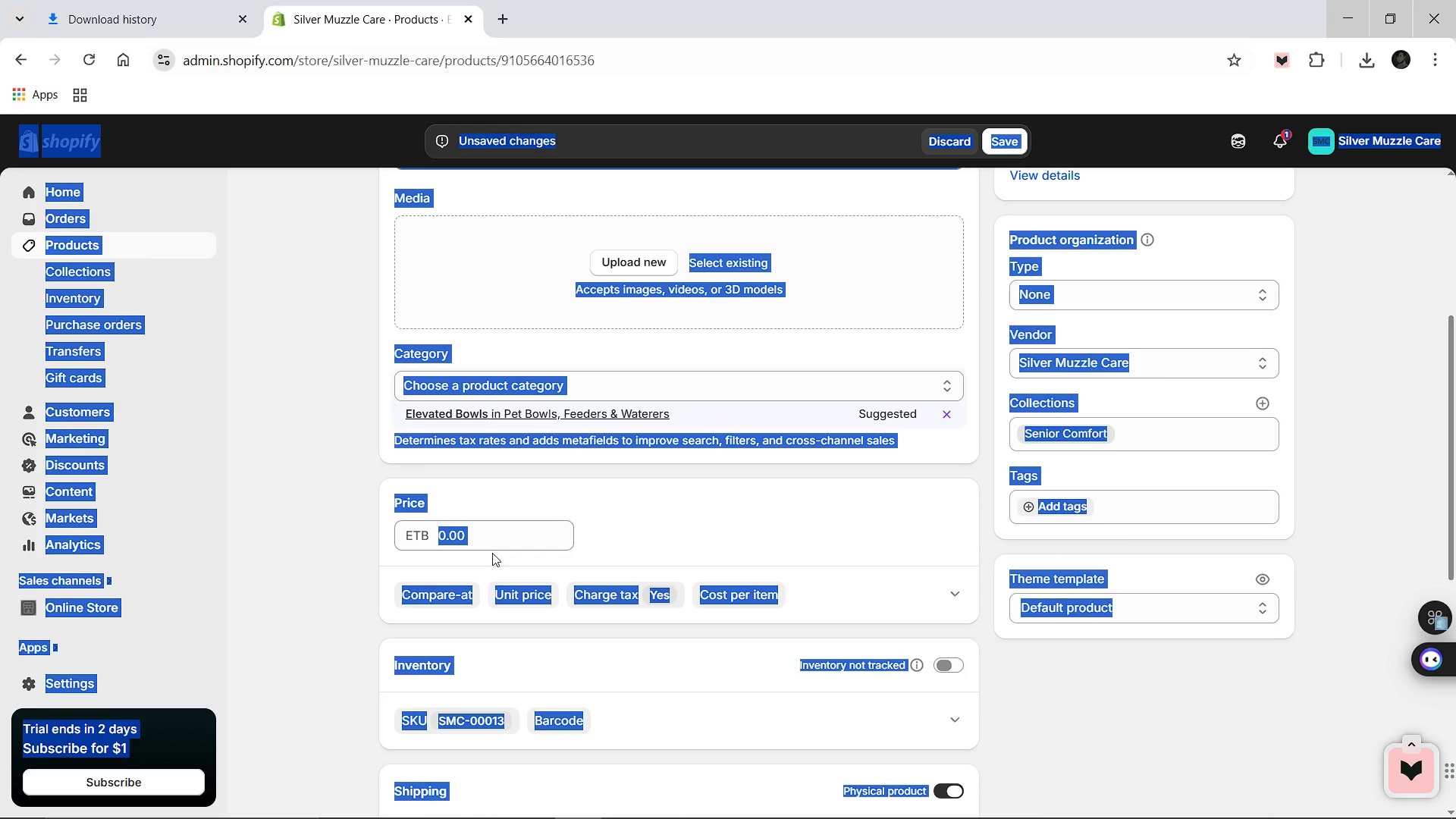 
left_click([492, 553])
 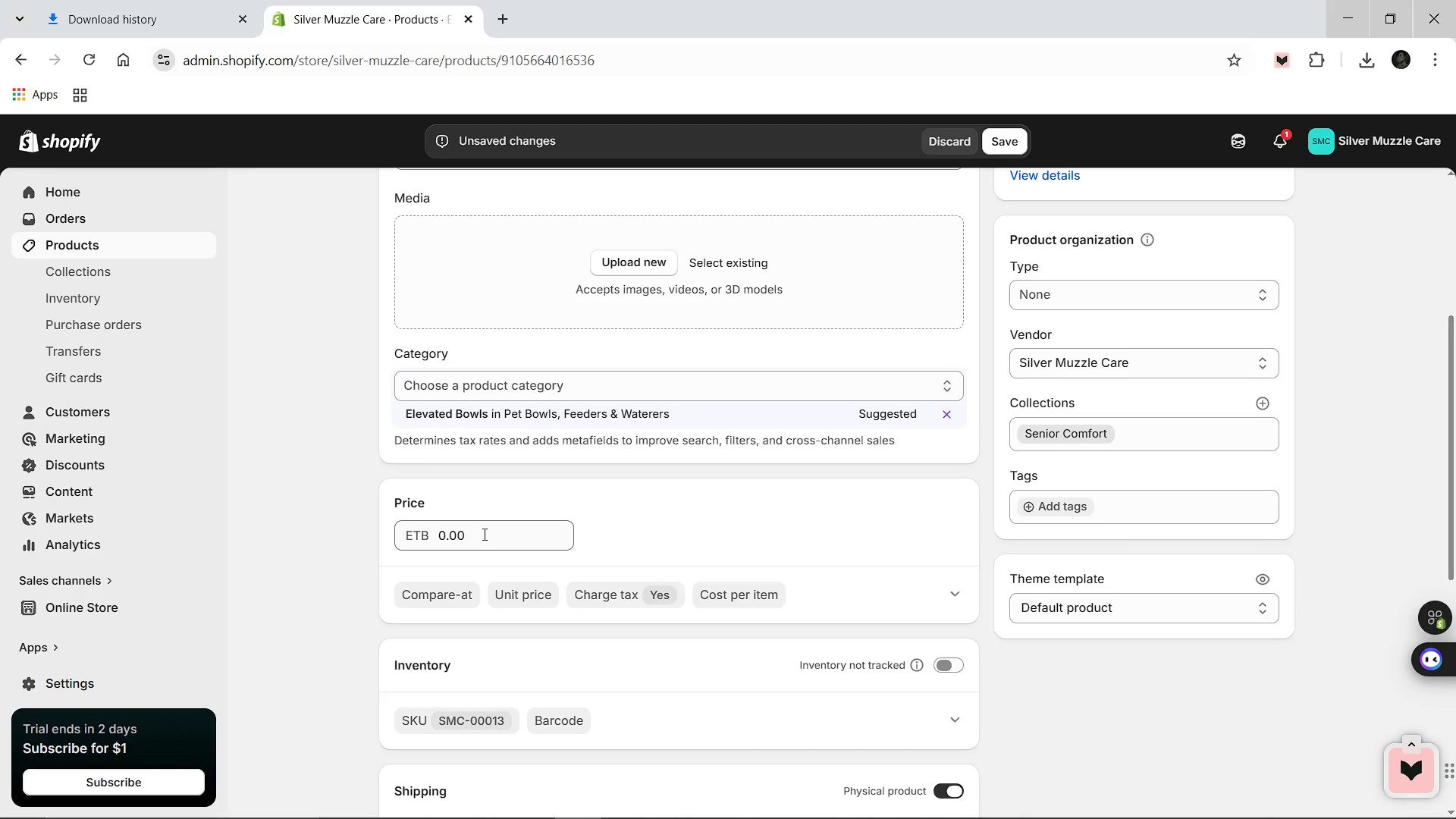 
left_click([483, 534])
 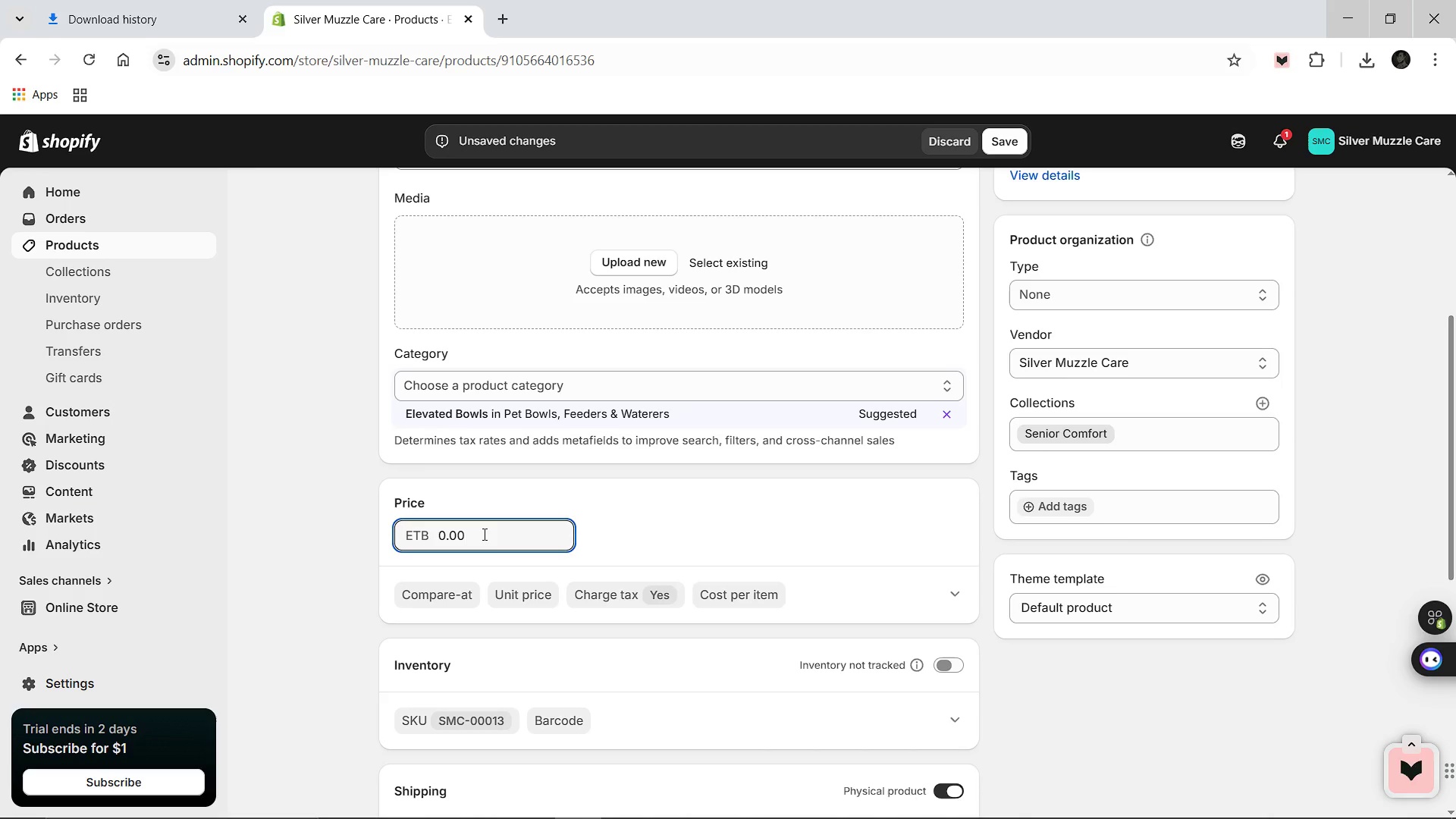 
key(Control+A)
 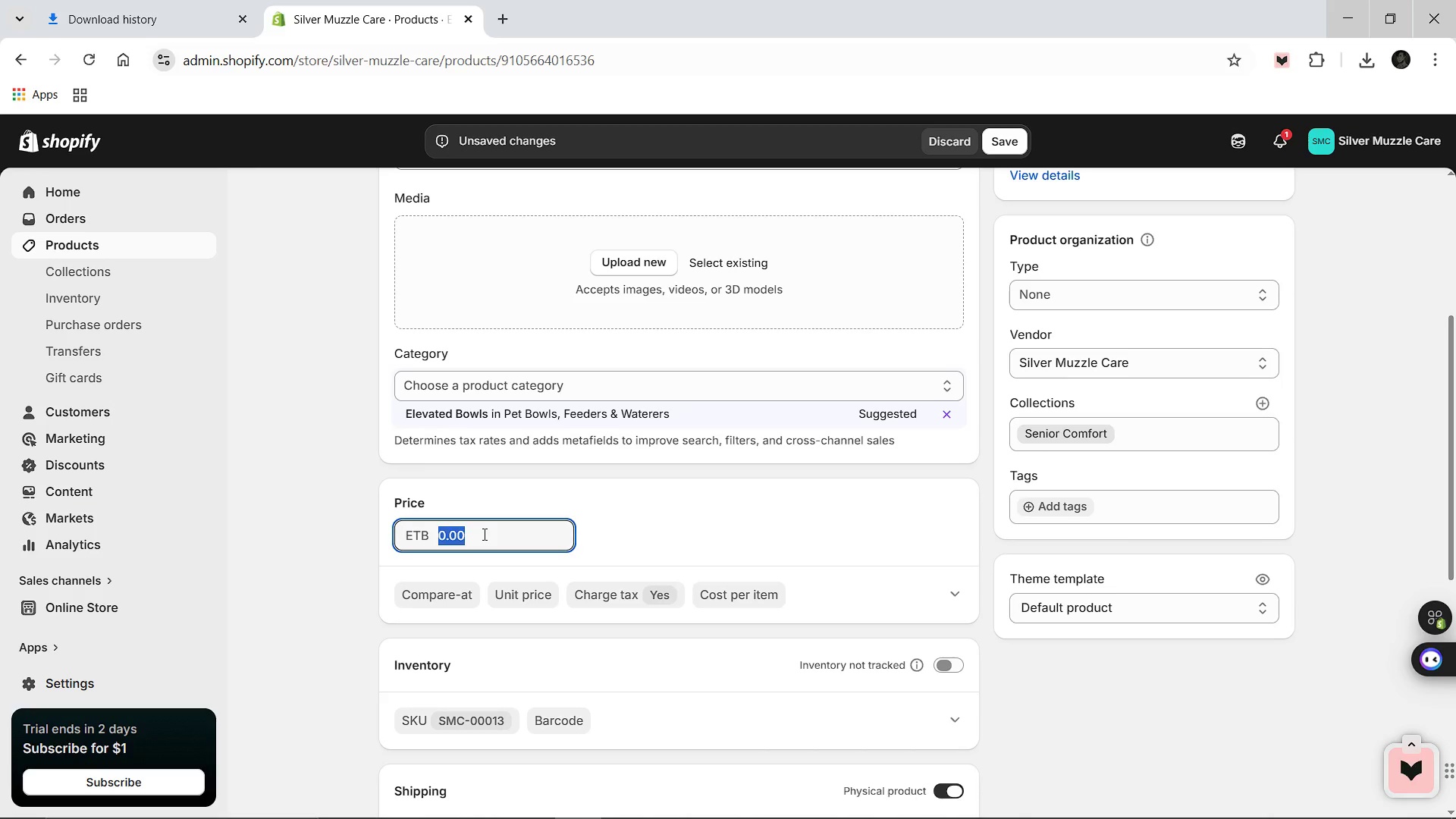 
type(4)
key(Backspace)
type(55.00)
 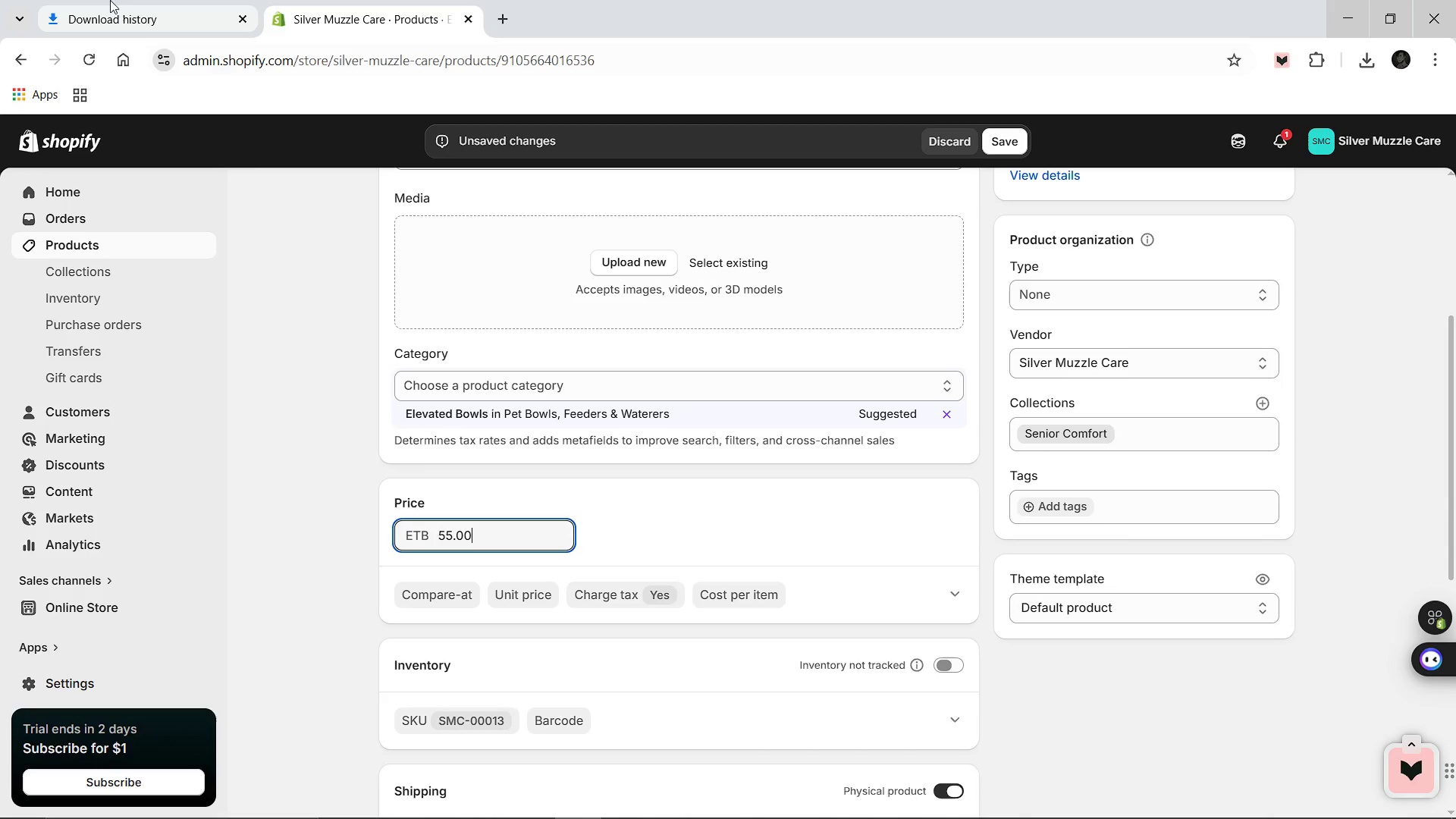 
left_click([110, 0])
 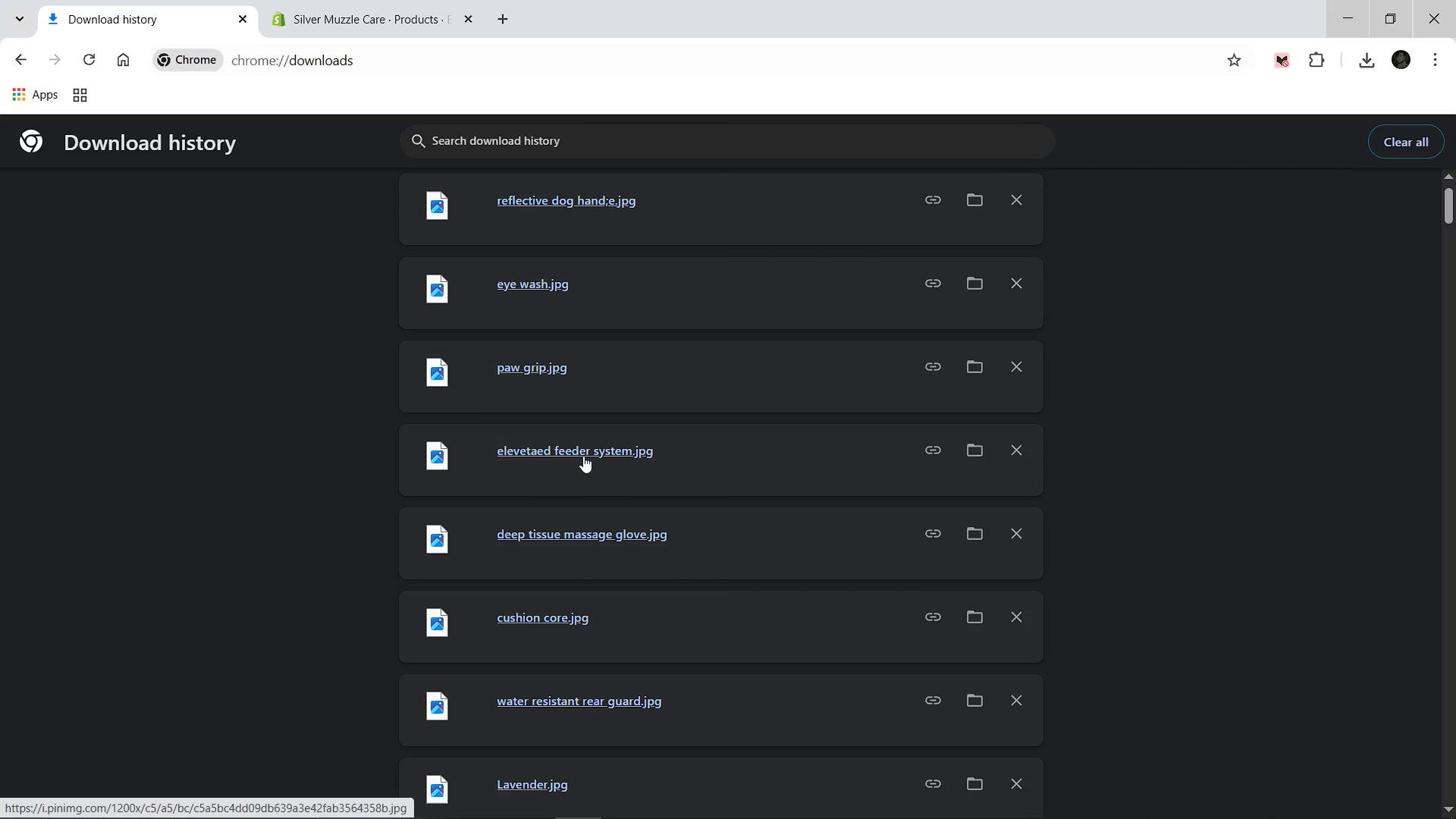 
left_click_drag(start_coordinate=[583, 454], to_coordinate=[554, 282])
 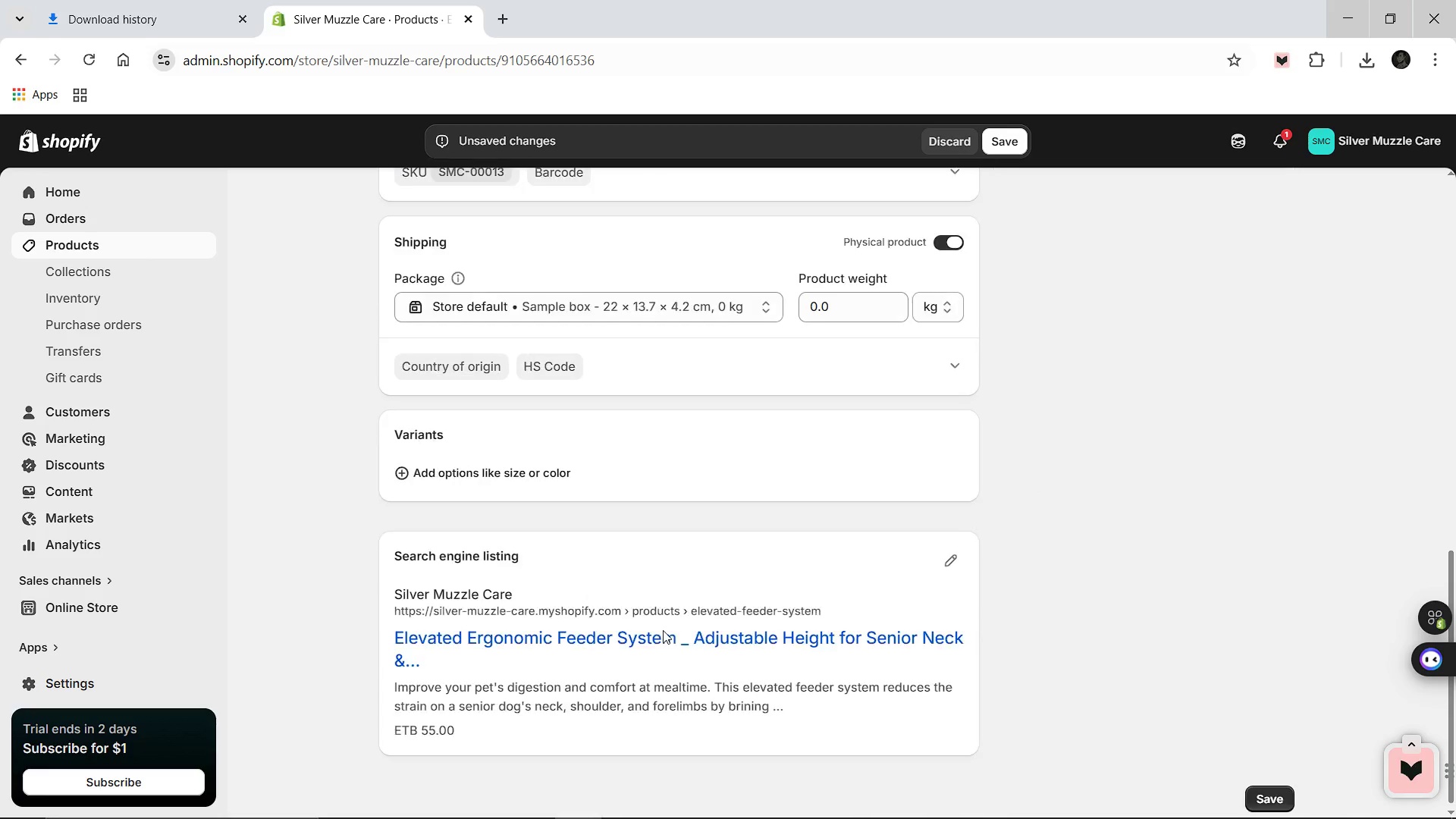 
wait(5.22)
 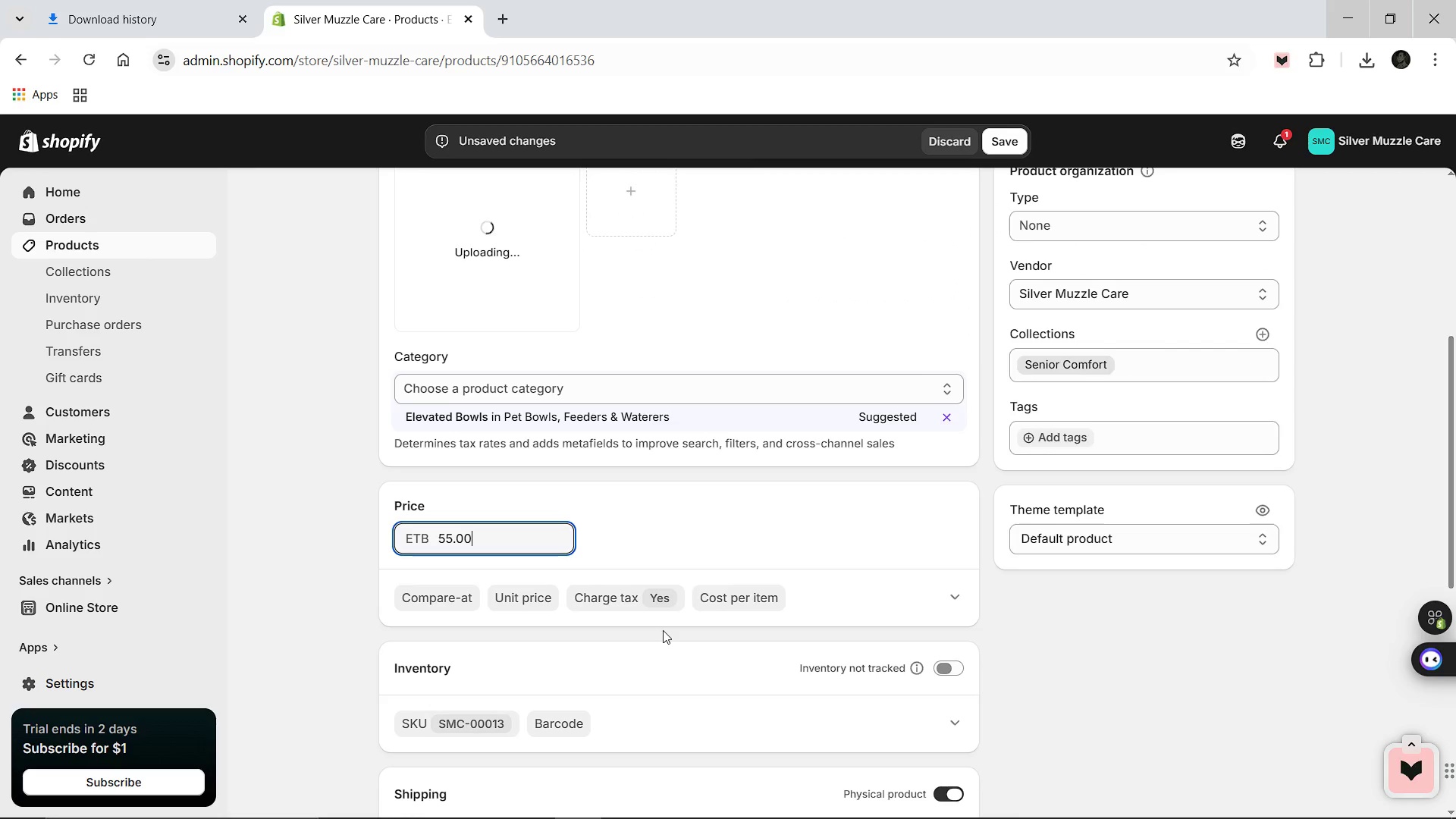 
mouse_move([948, 549])
 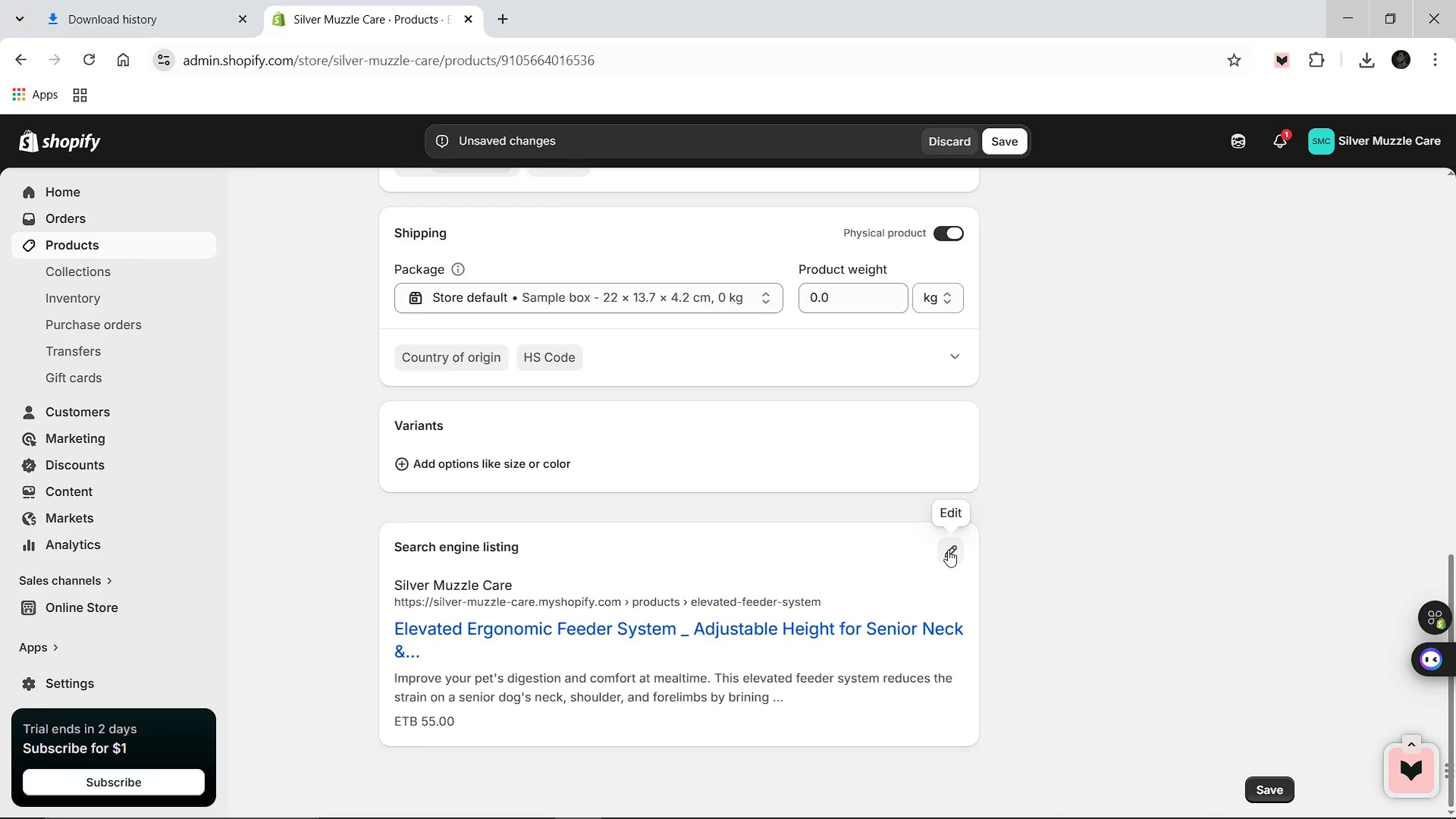 
left_click([948, 550])
 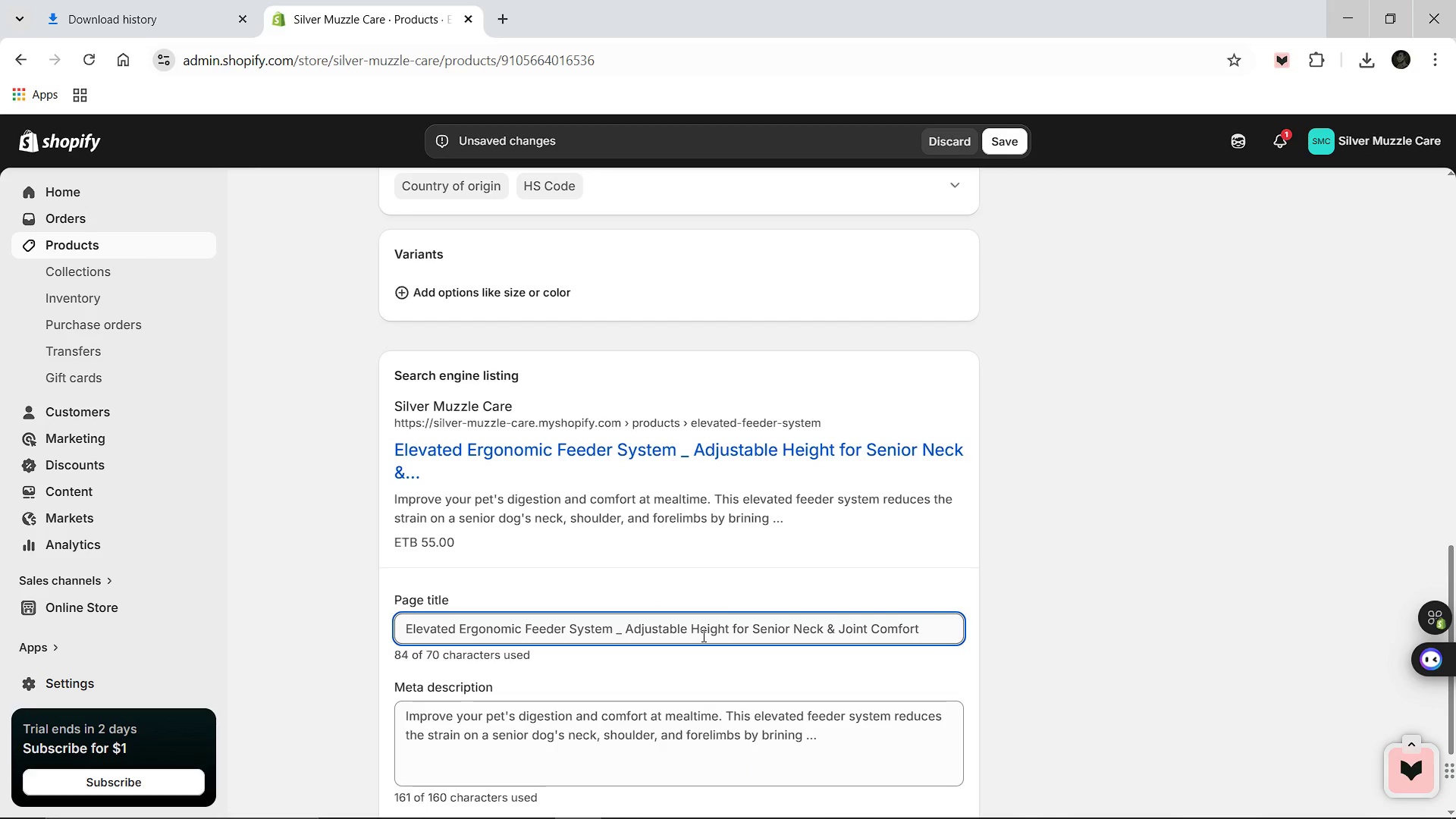 
left_click([702, 635])
 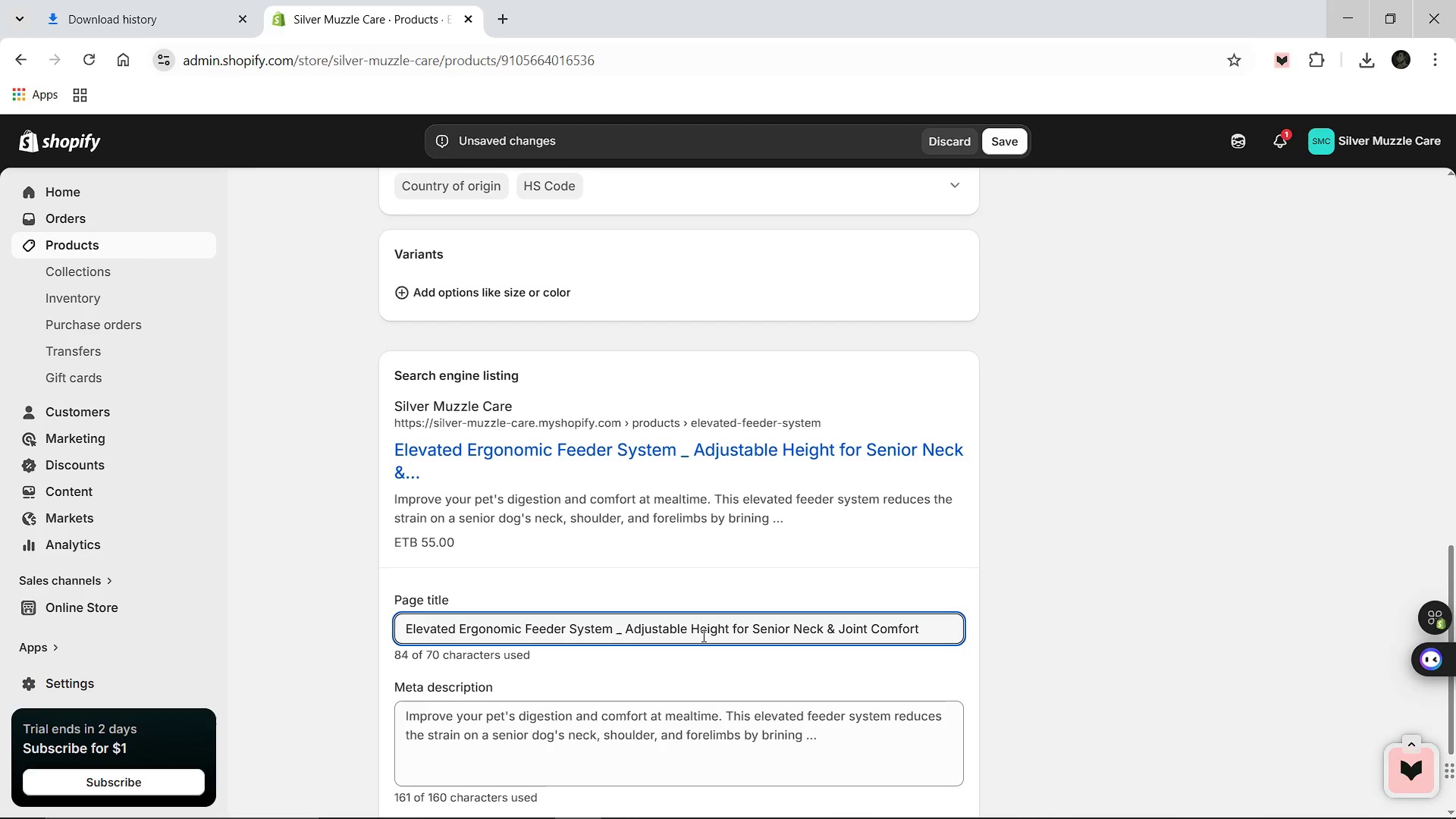 
key(Control+A)
 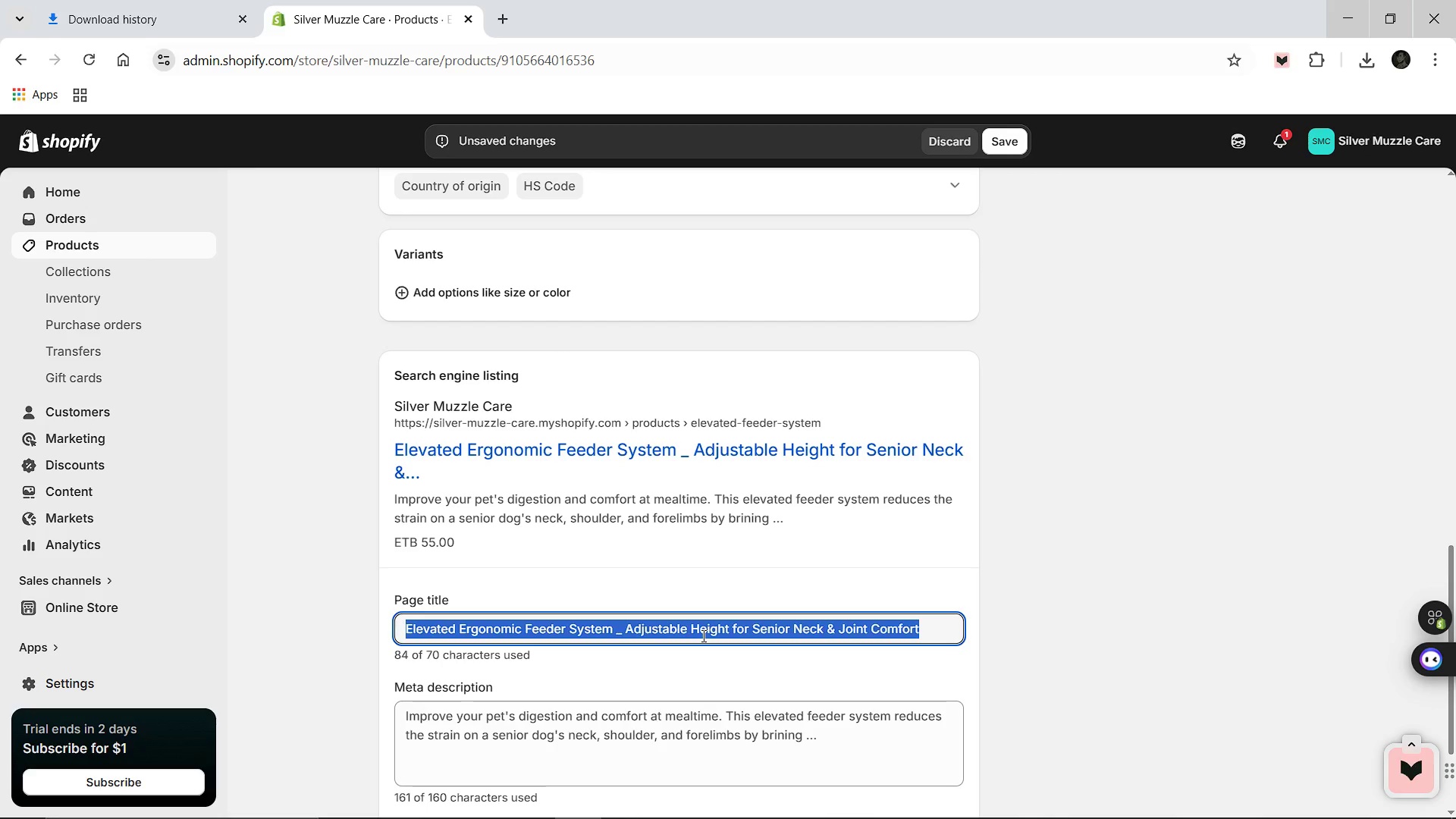 
wait(6.72)
 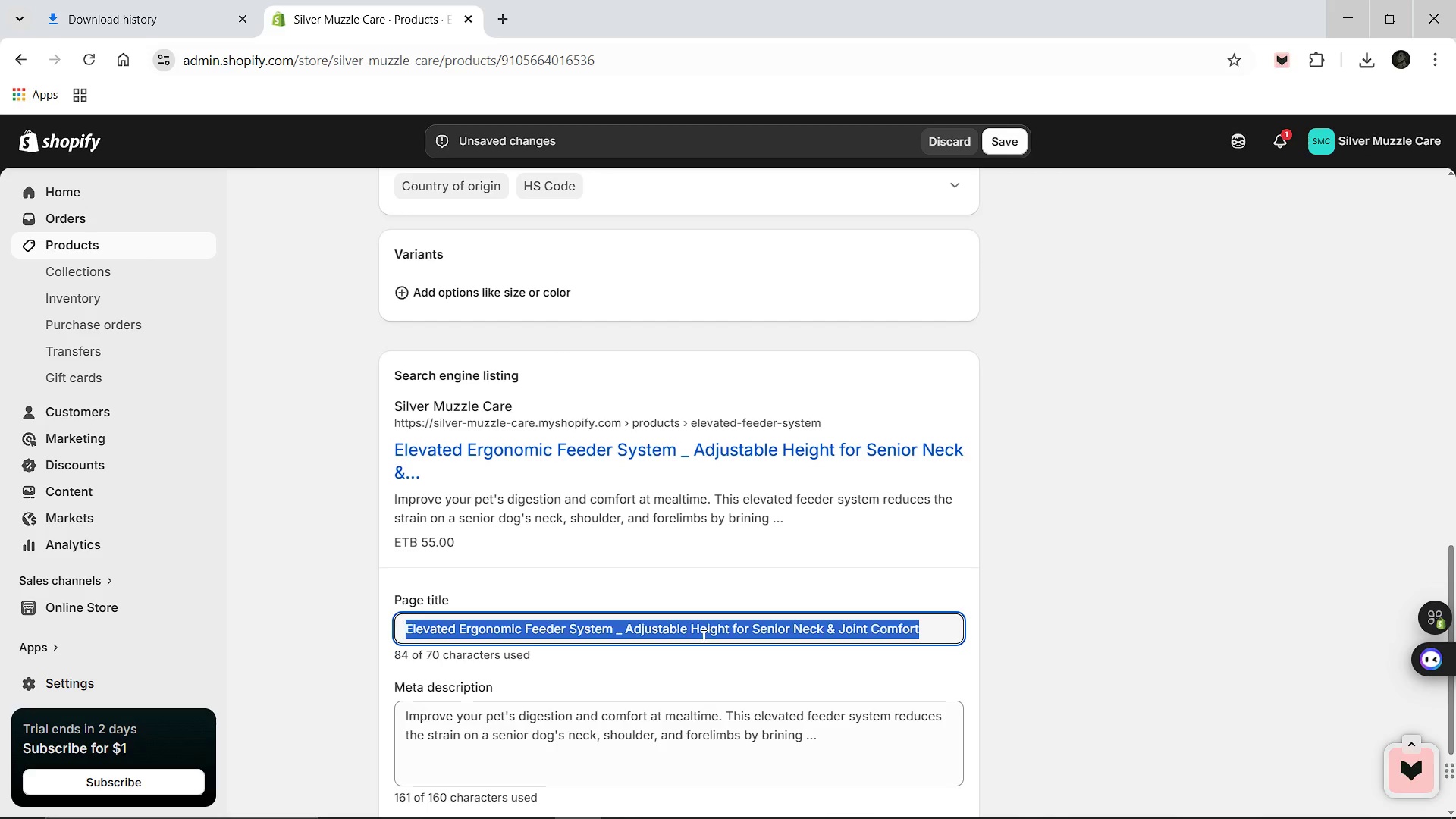 
type(Elevated Senior Dog Feeder [Break] Adjustable Height Ergonomic Bowls)
 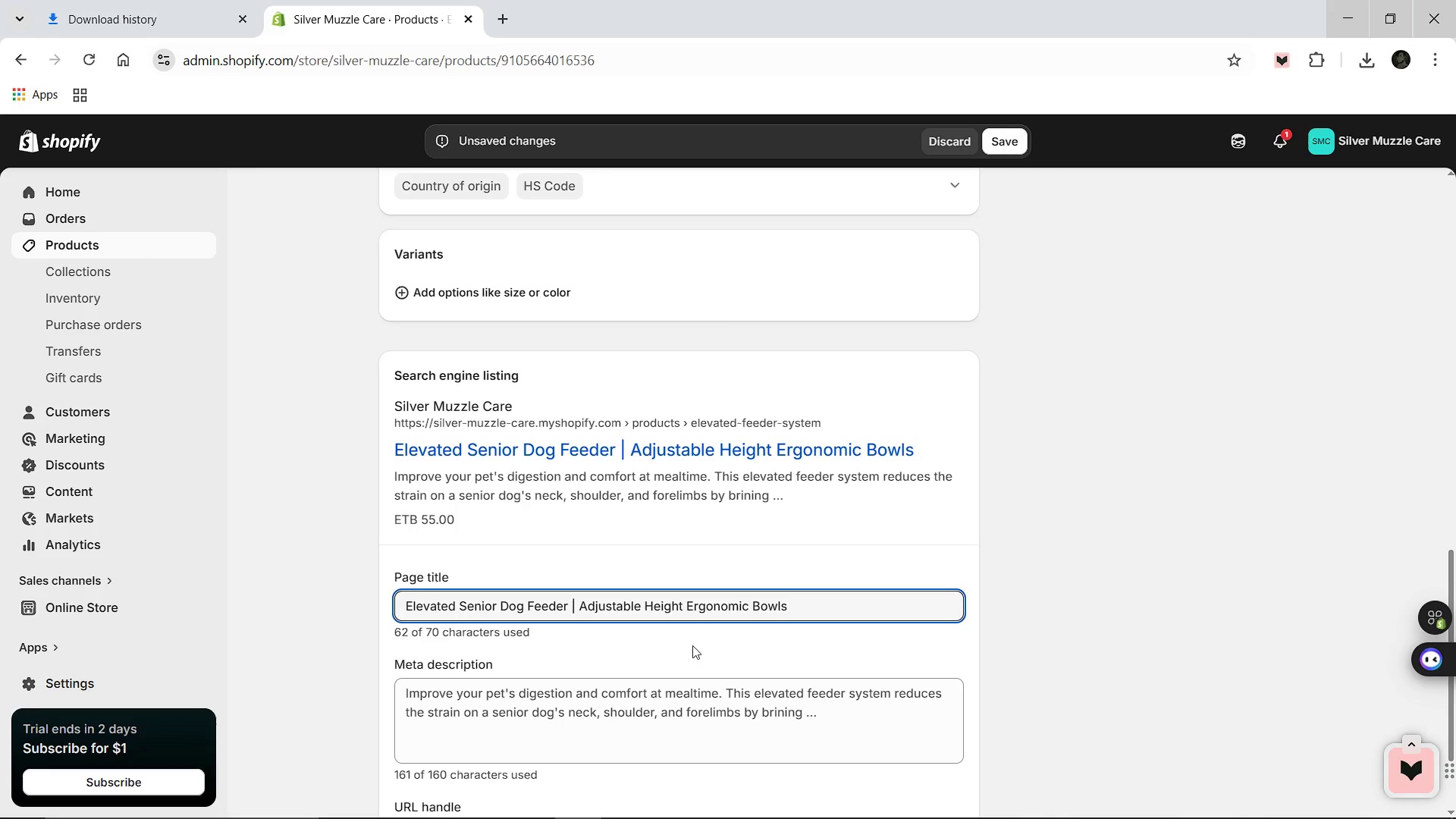 
left_click([650, 690])
 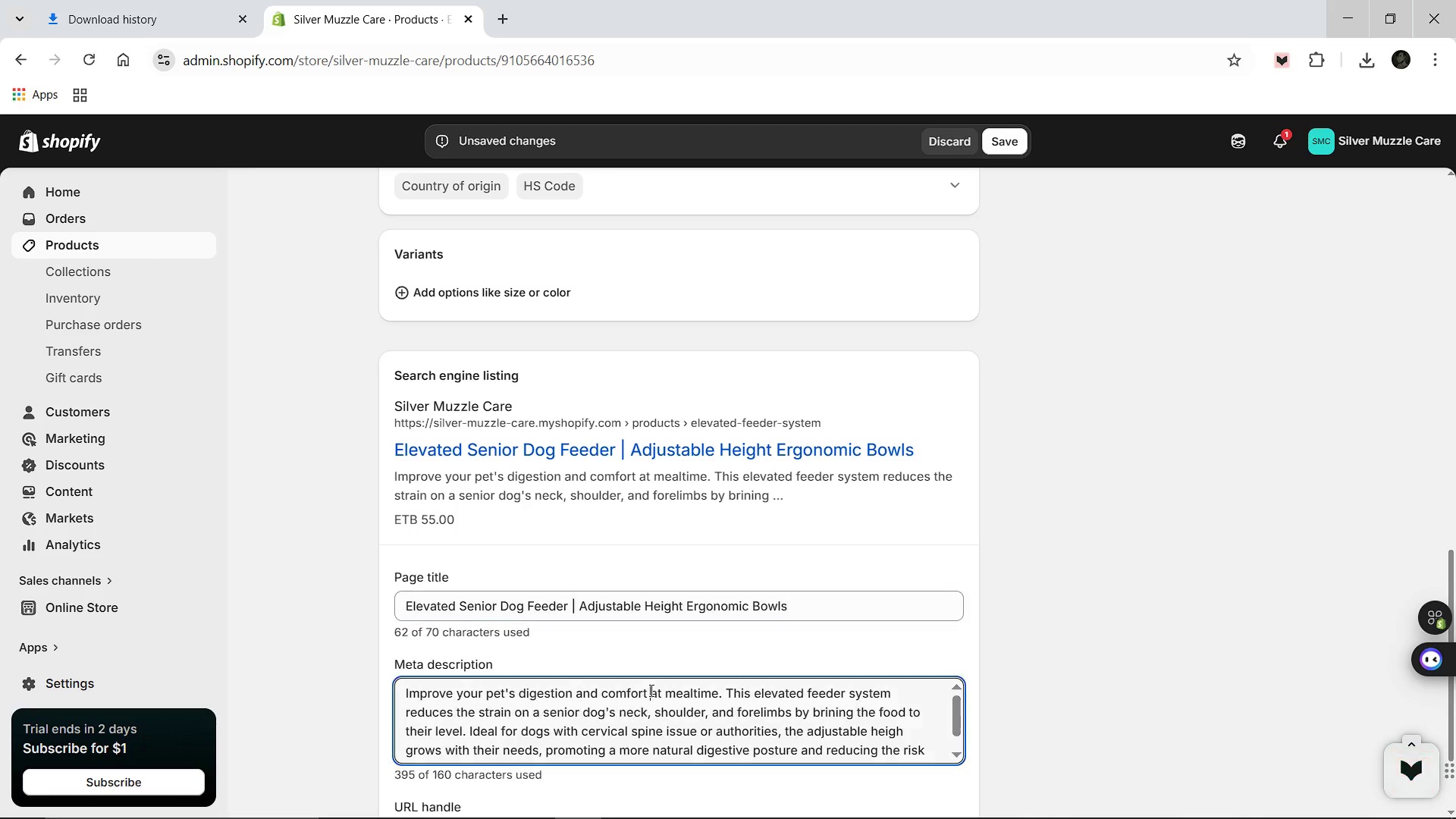 
key(Control+A)
 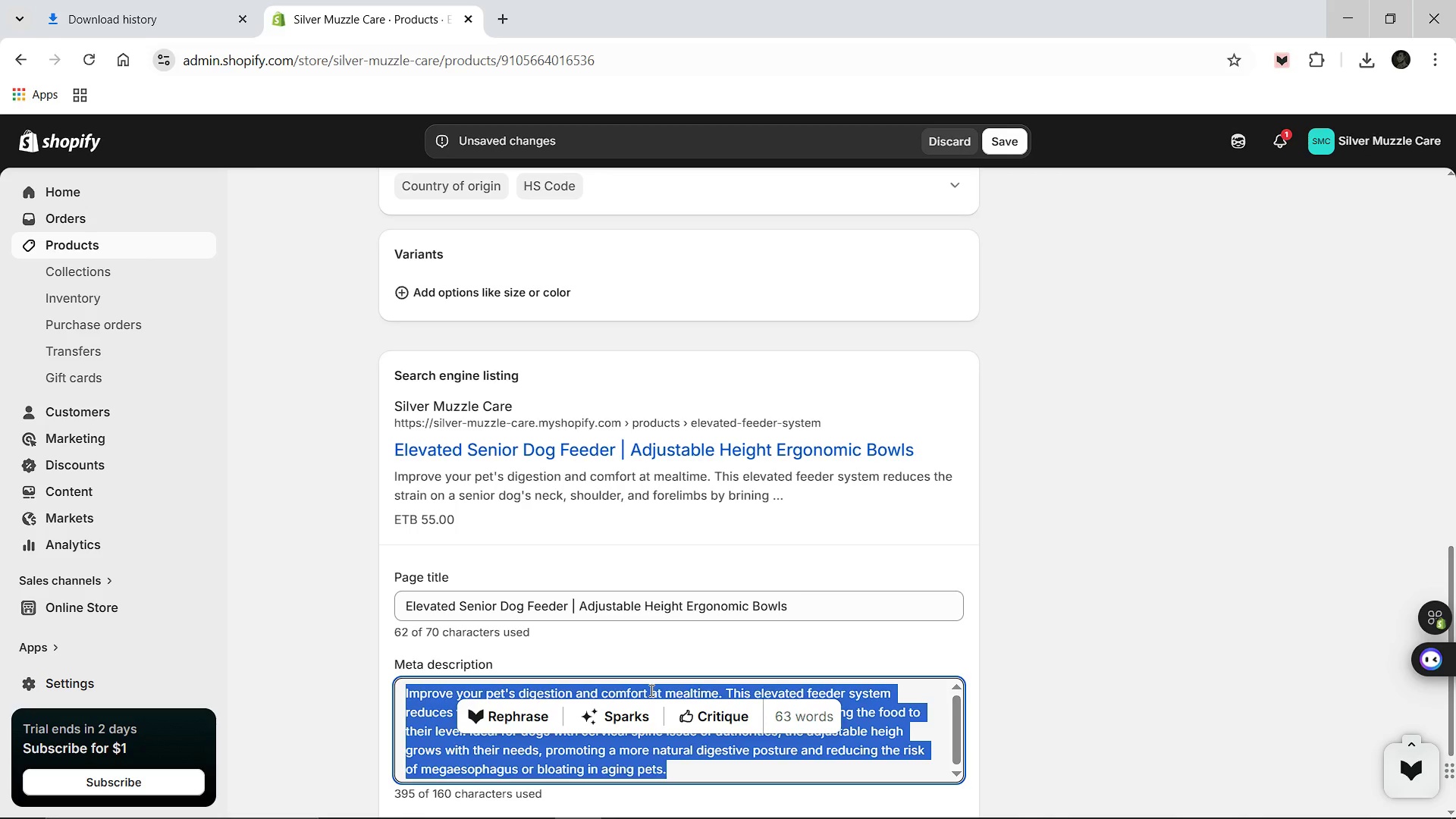 
type(Reduce neck and joint strain with our elevated ergonomic feeder. Adjustabk)
key(Backspace)
type(le heigh for senior dog digestive health and oet)
key(Backspace)
type(rth)
key(Backspace)
key(Backspace)
key(Backspace)
type(rthopei)
key(Backspace)
type(dic comfort.)
 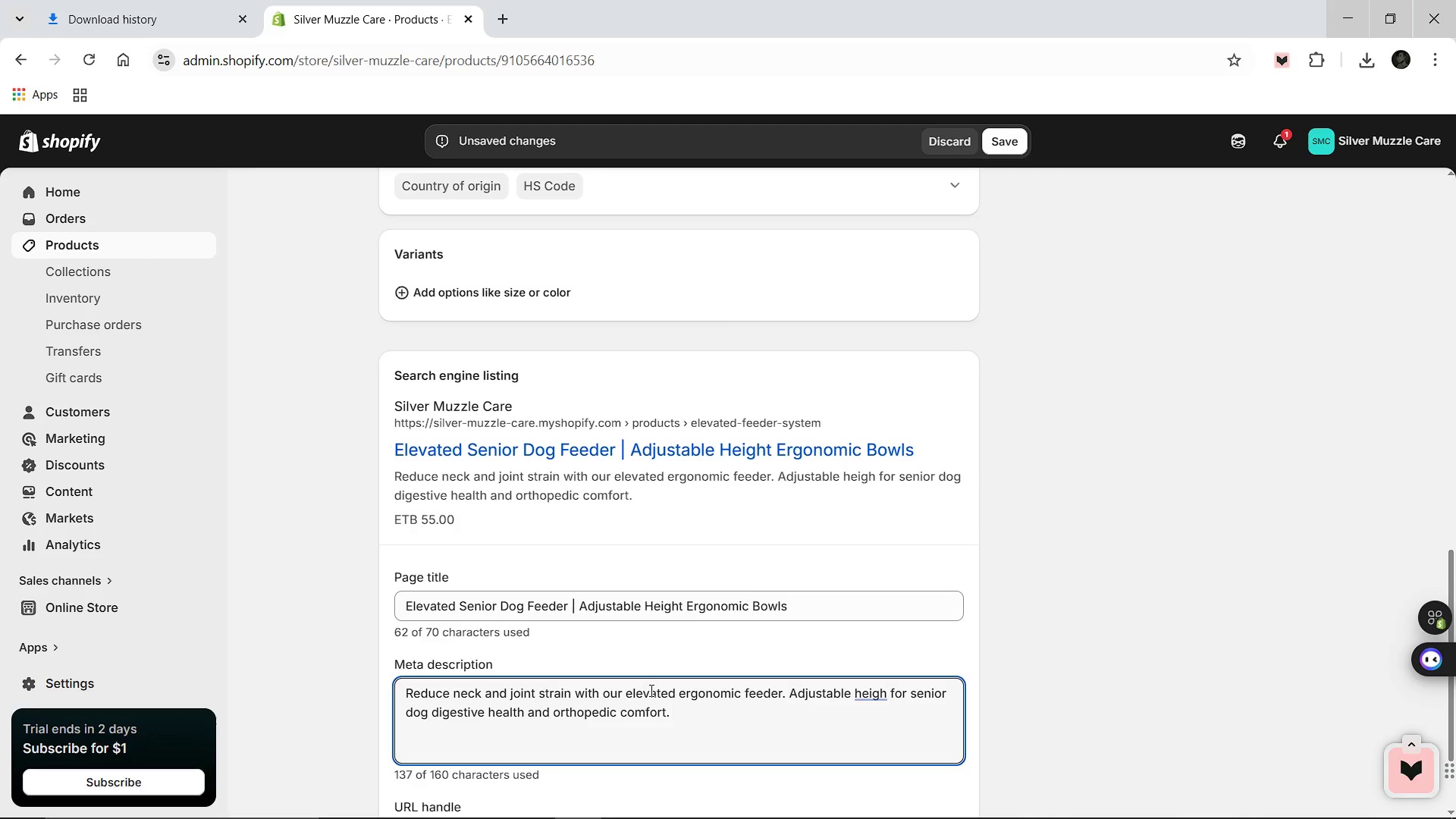 
wait(5.59)
 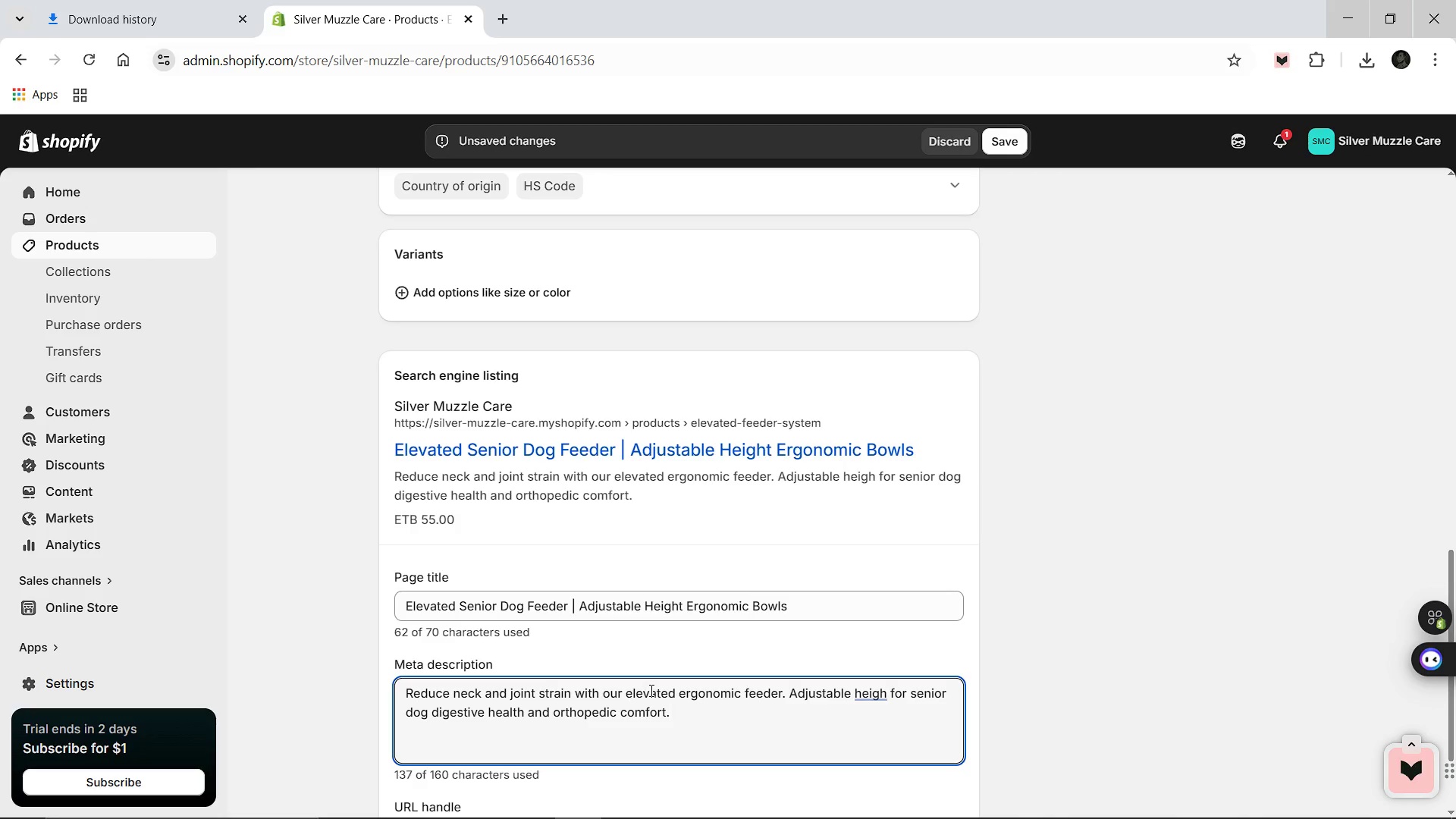 
left_click([1051, 783])
 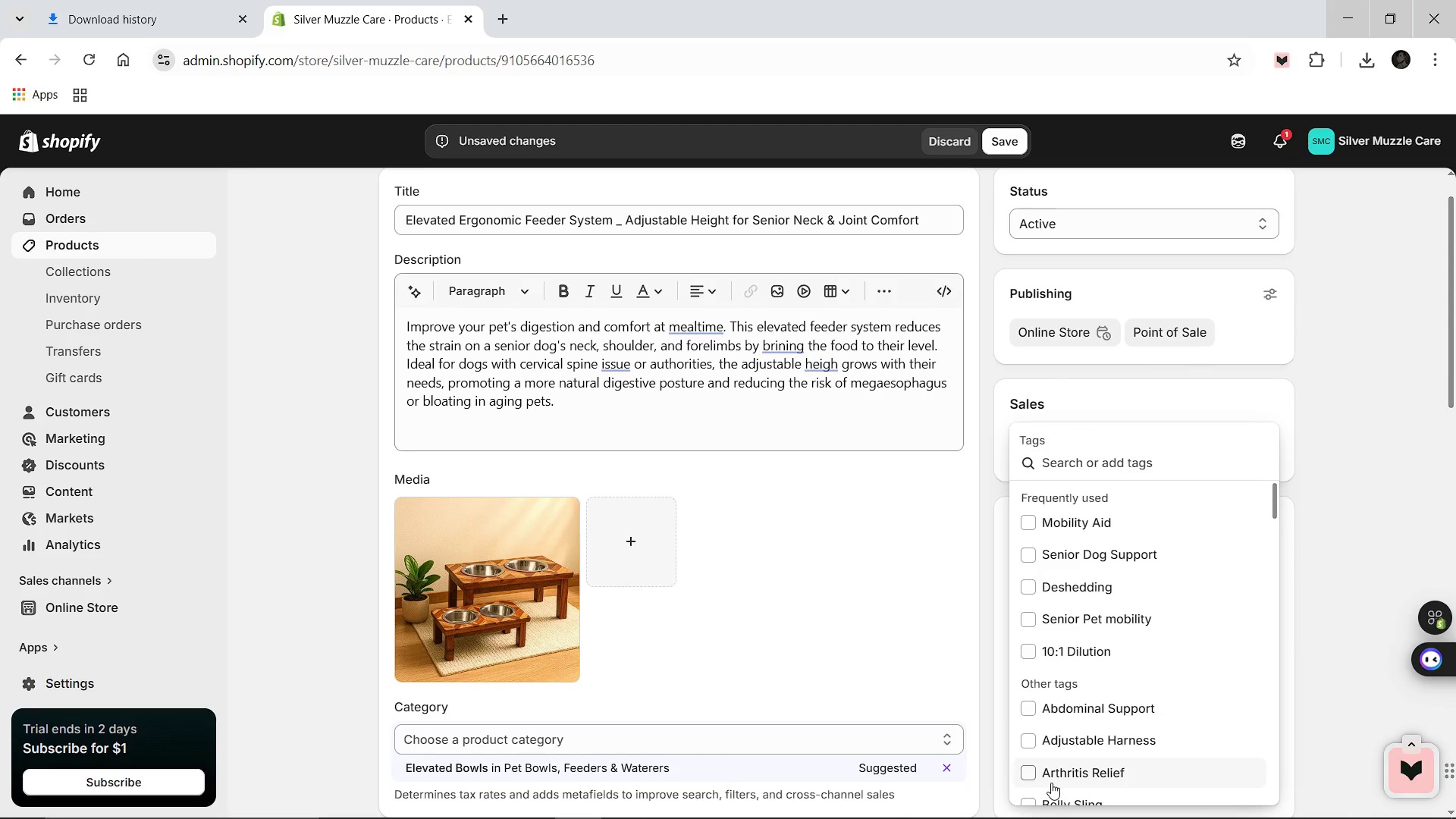 
type(Elevated Feeder)
 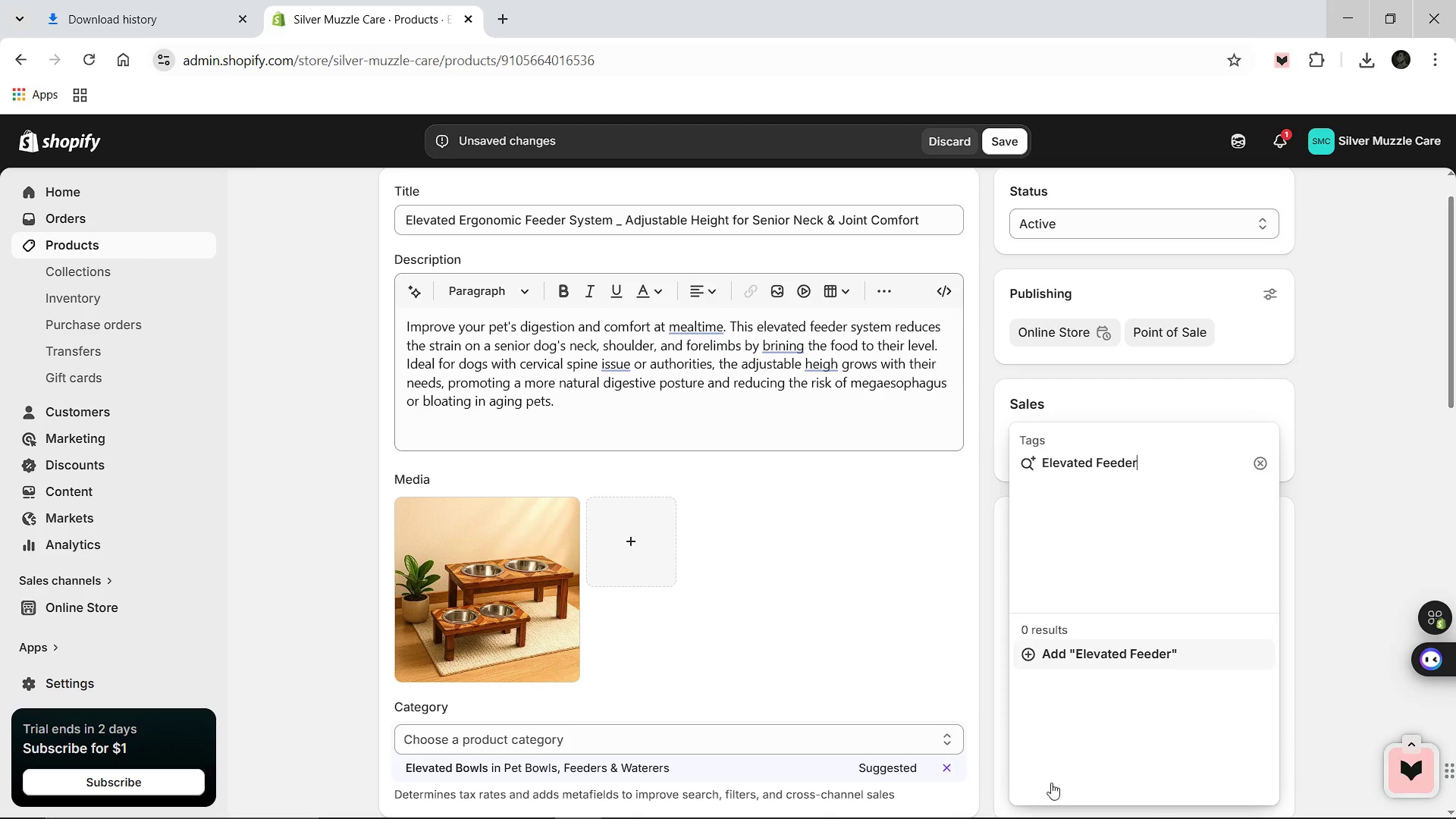 
 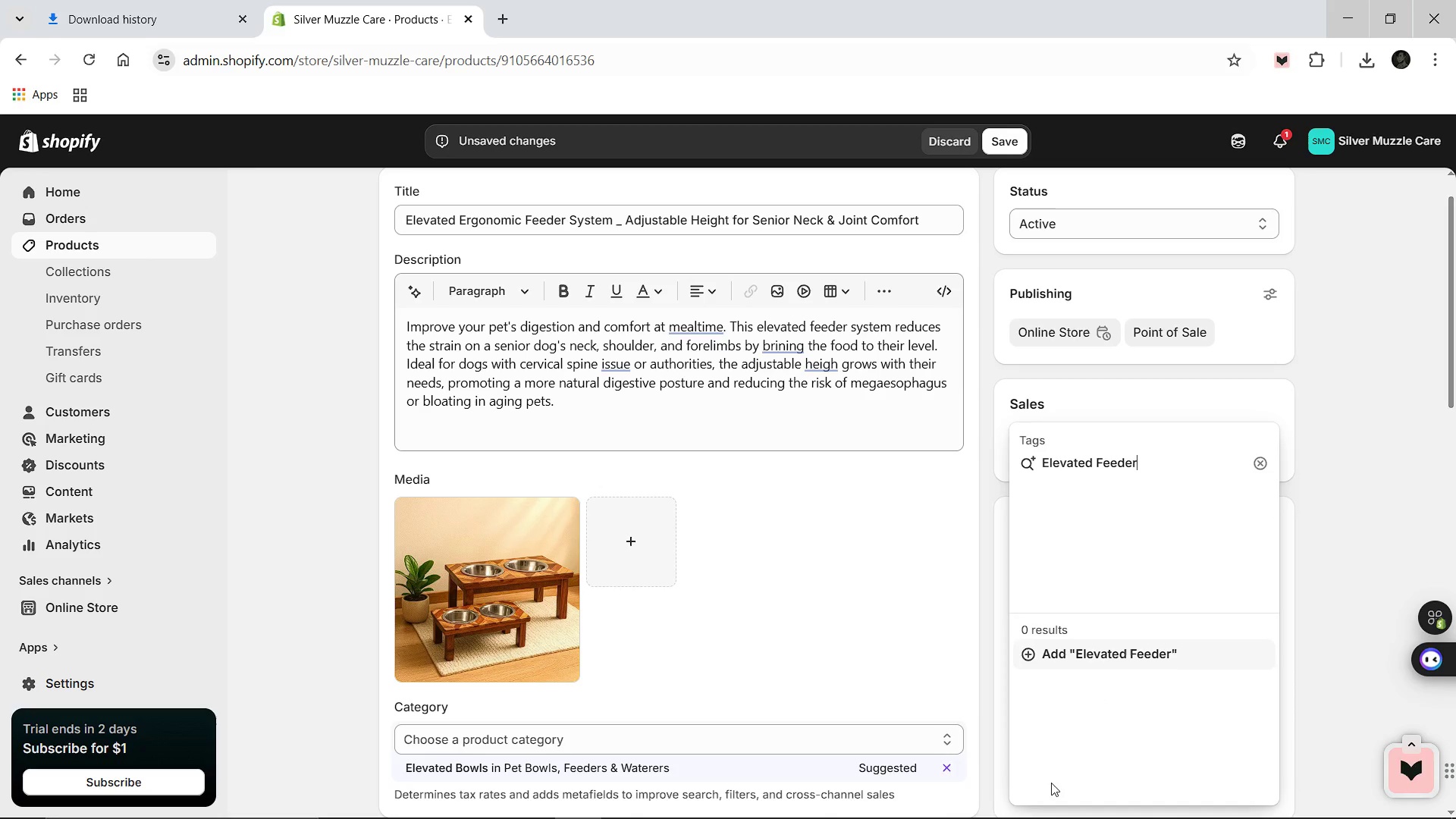 
key(Enter)
 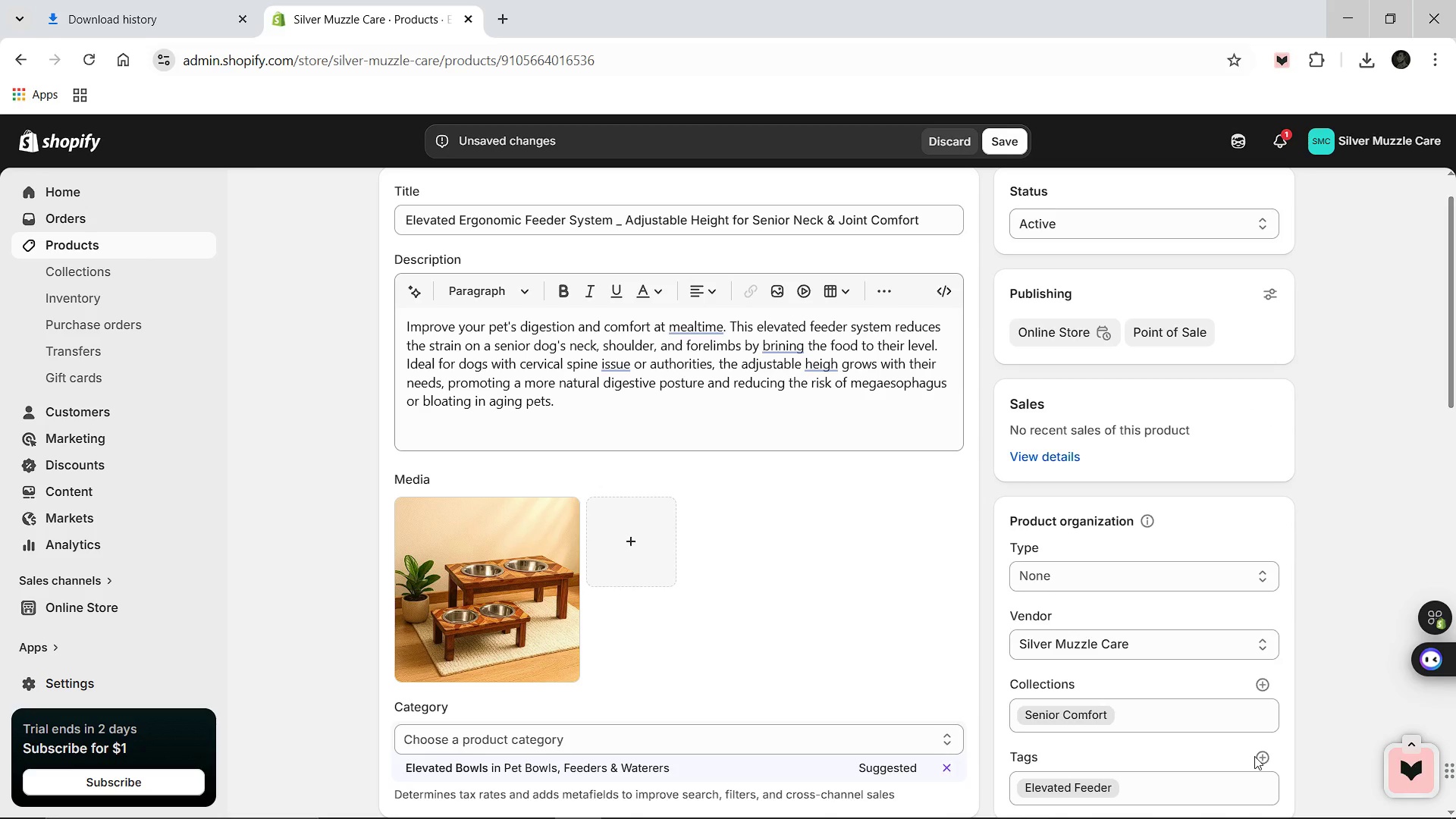 
left_click([1260, 756])
 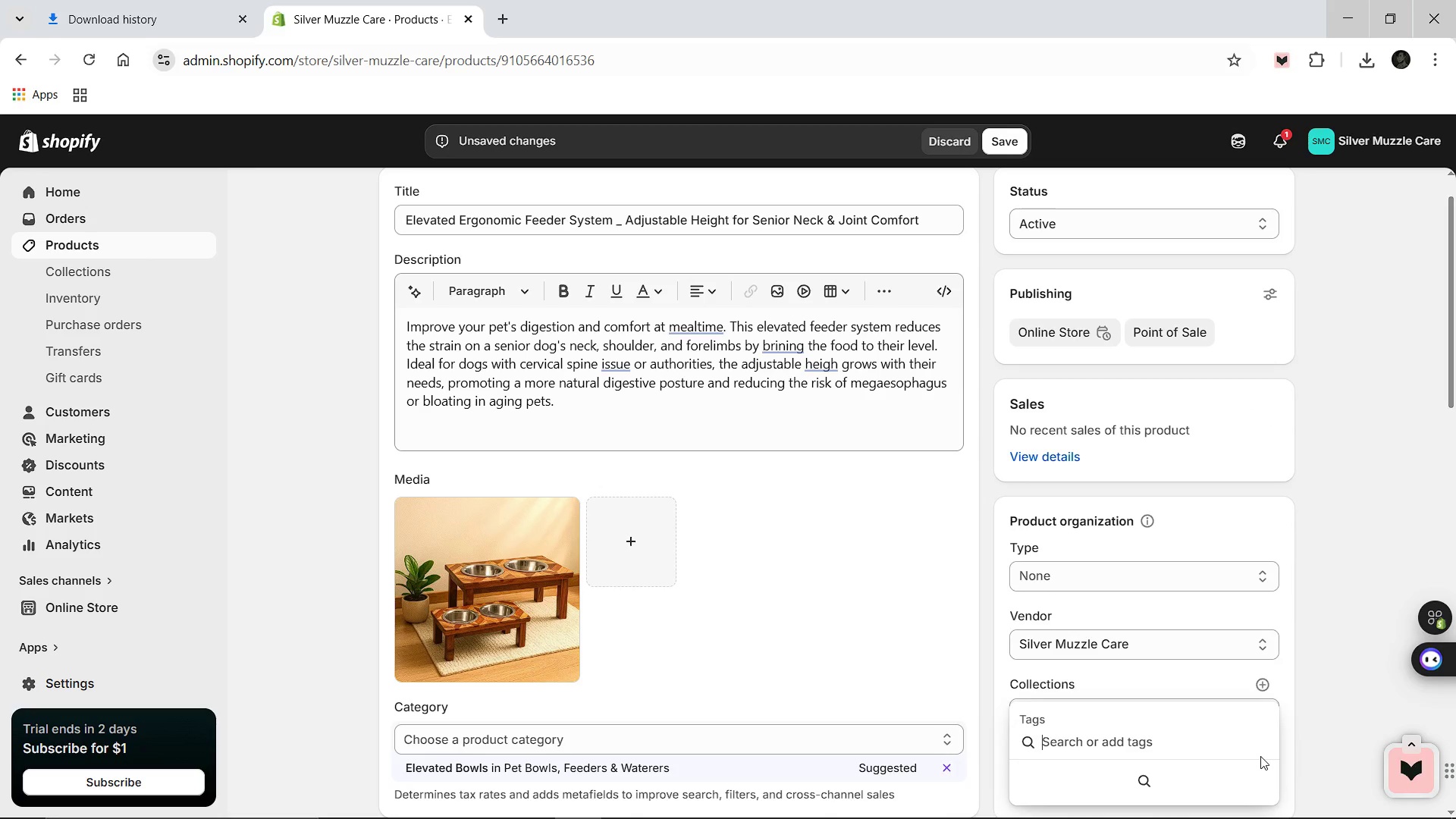 
type(Ergonomic Bw)
key(Backspace)
type(owls)
 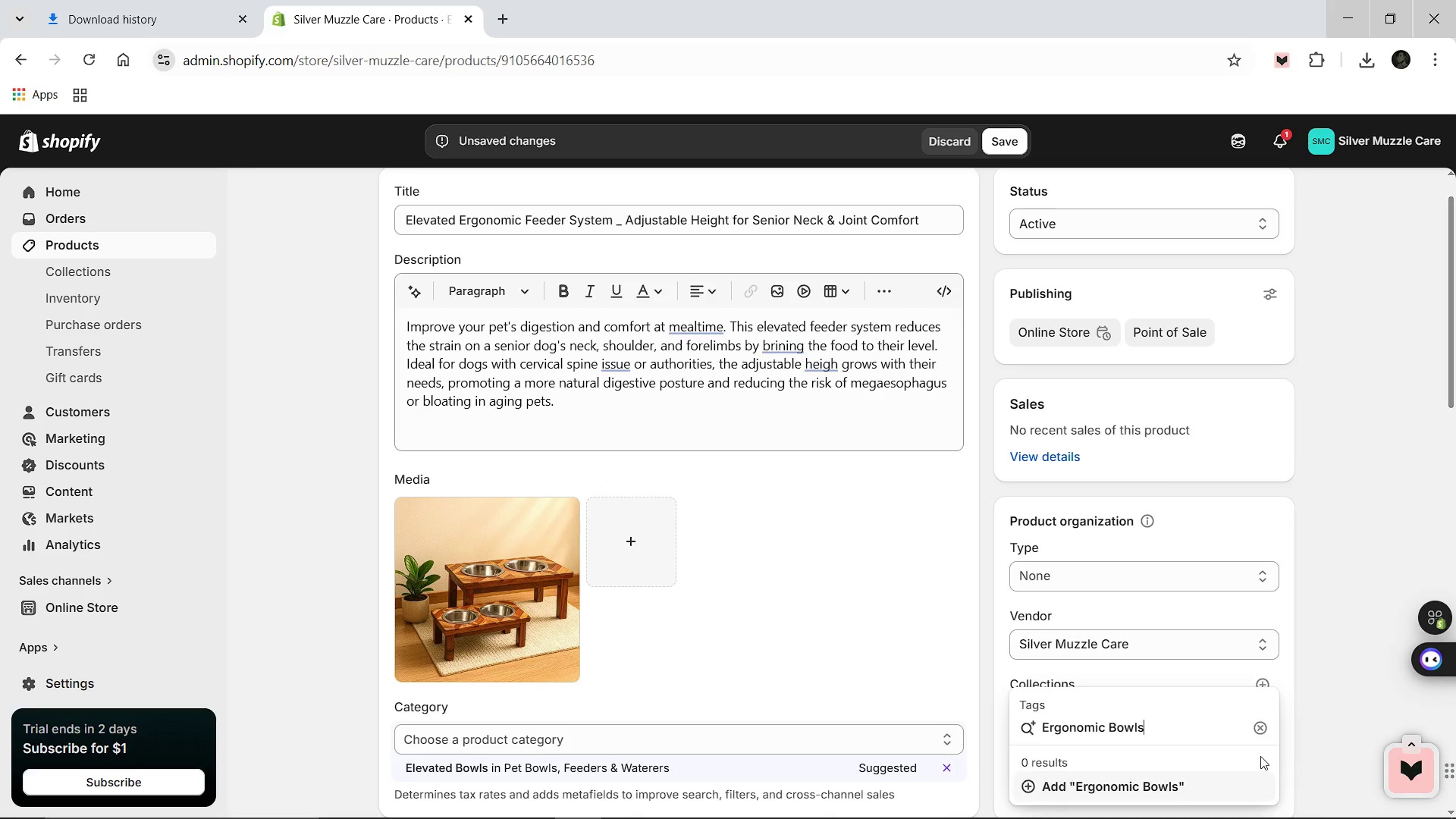 
key(Enter)
 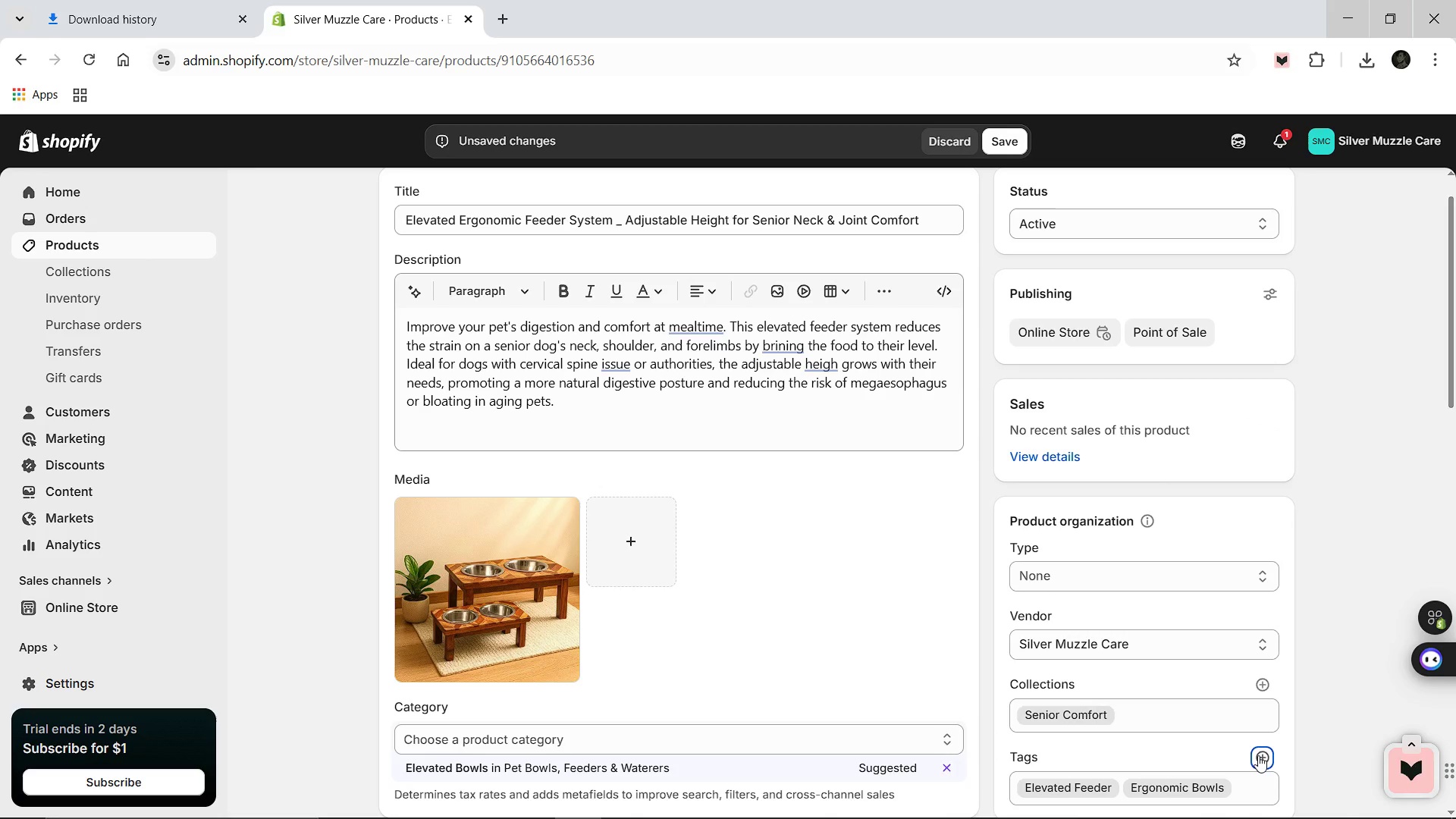 
left_click([1258, 755])
 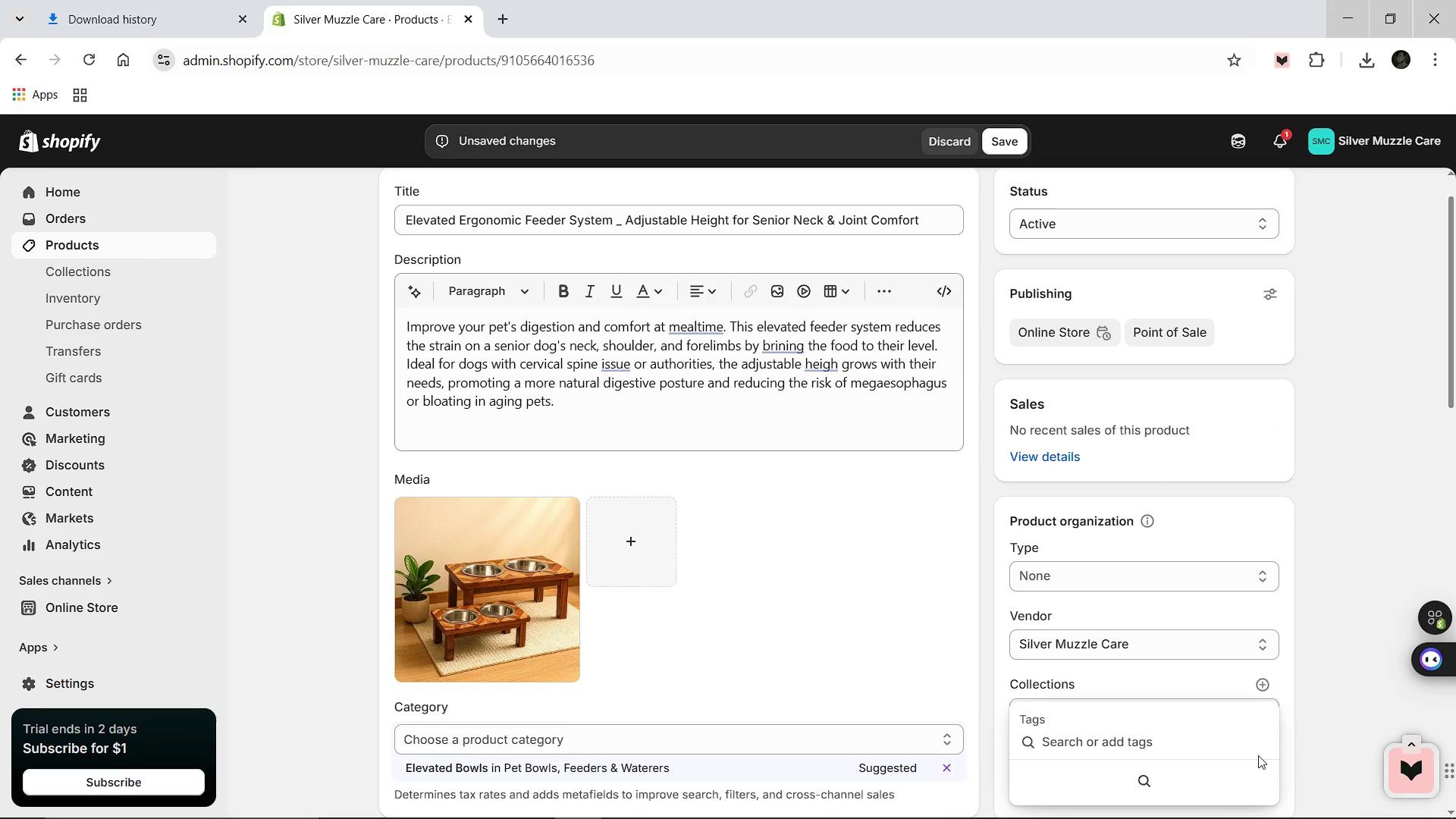 
type(Digestive Health )
key(Backspace)
 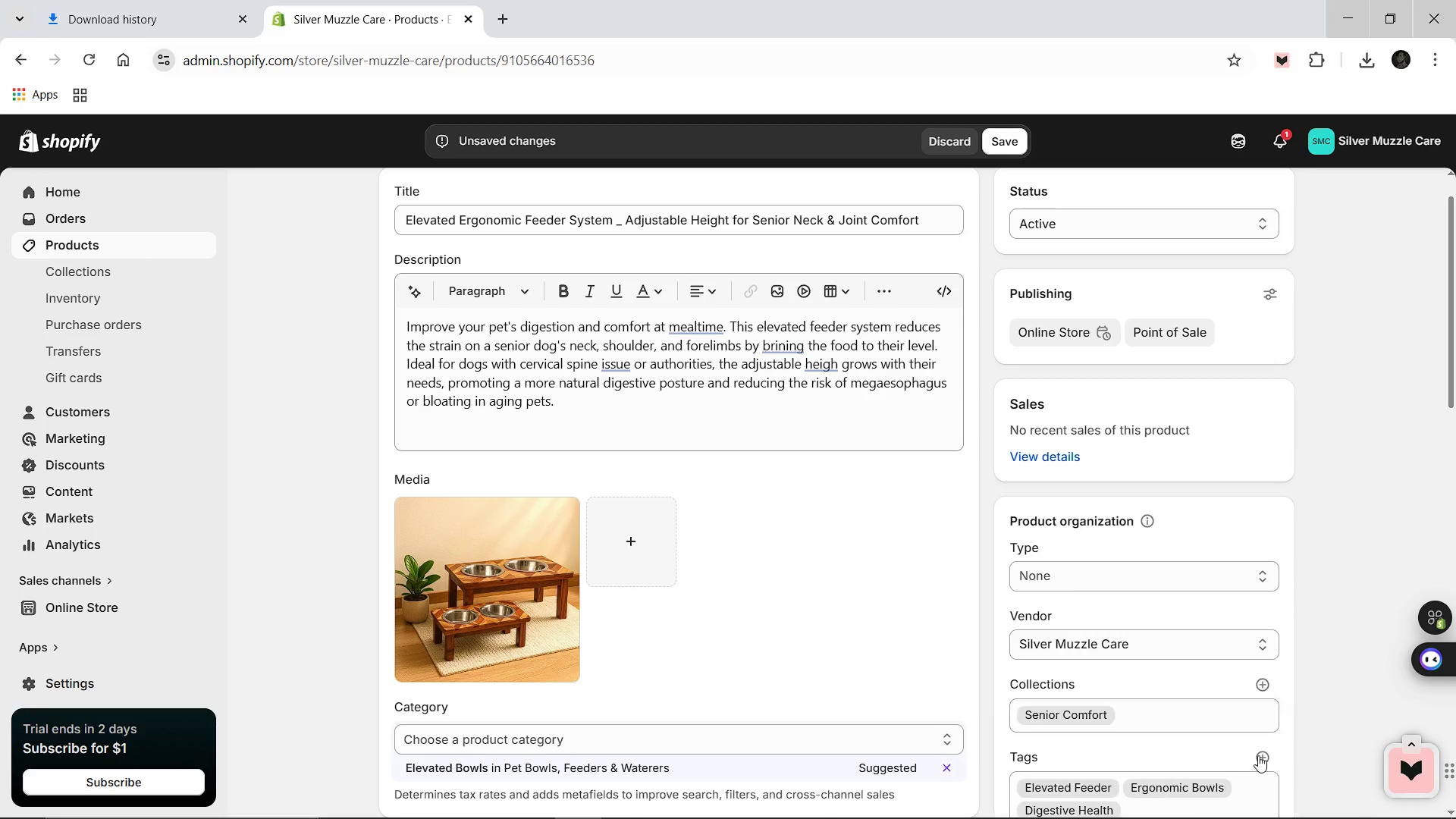 
 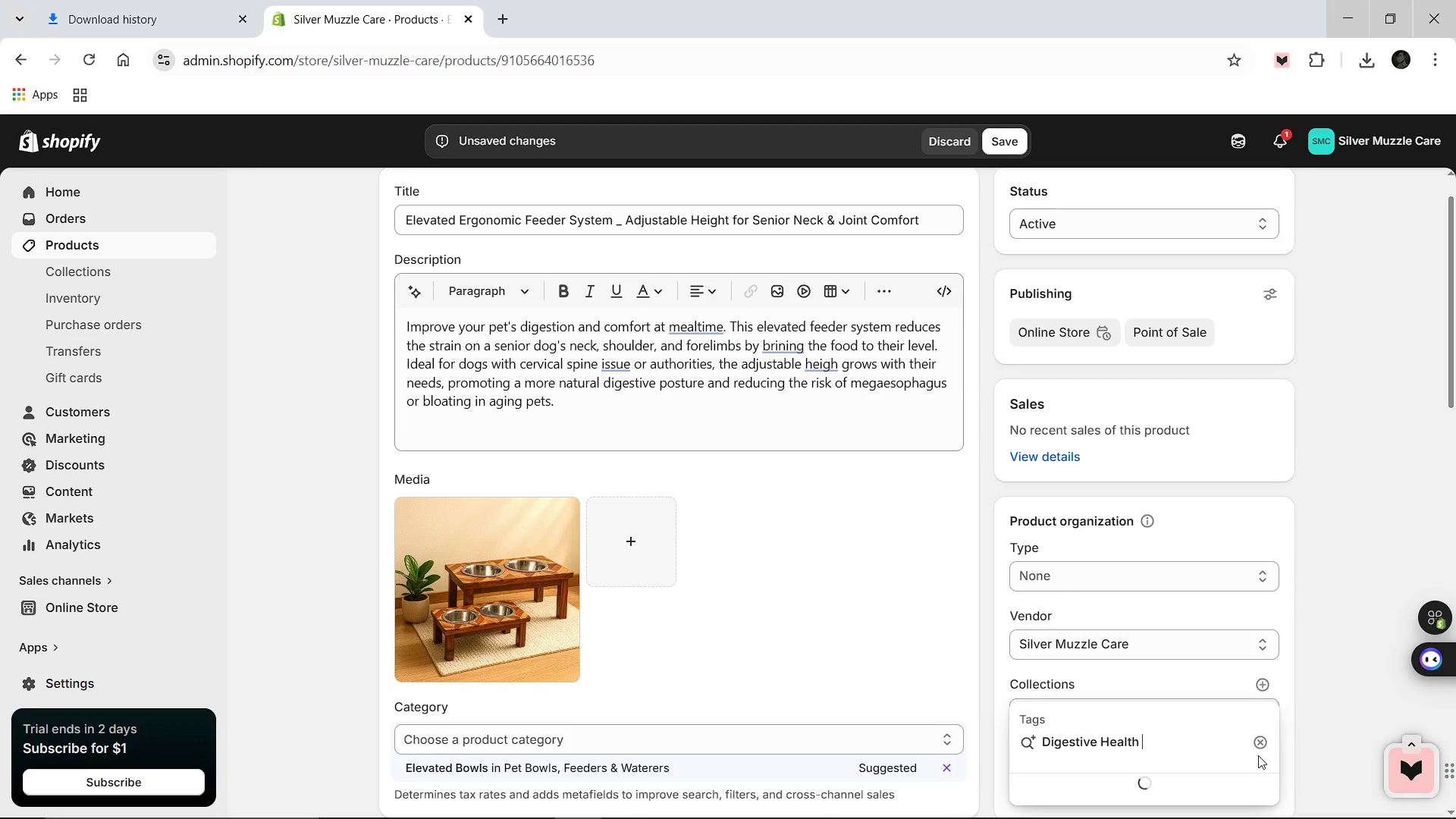 
key(Enter)
 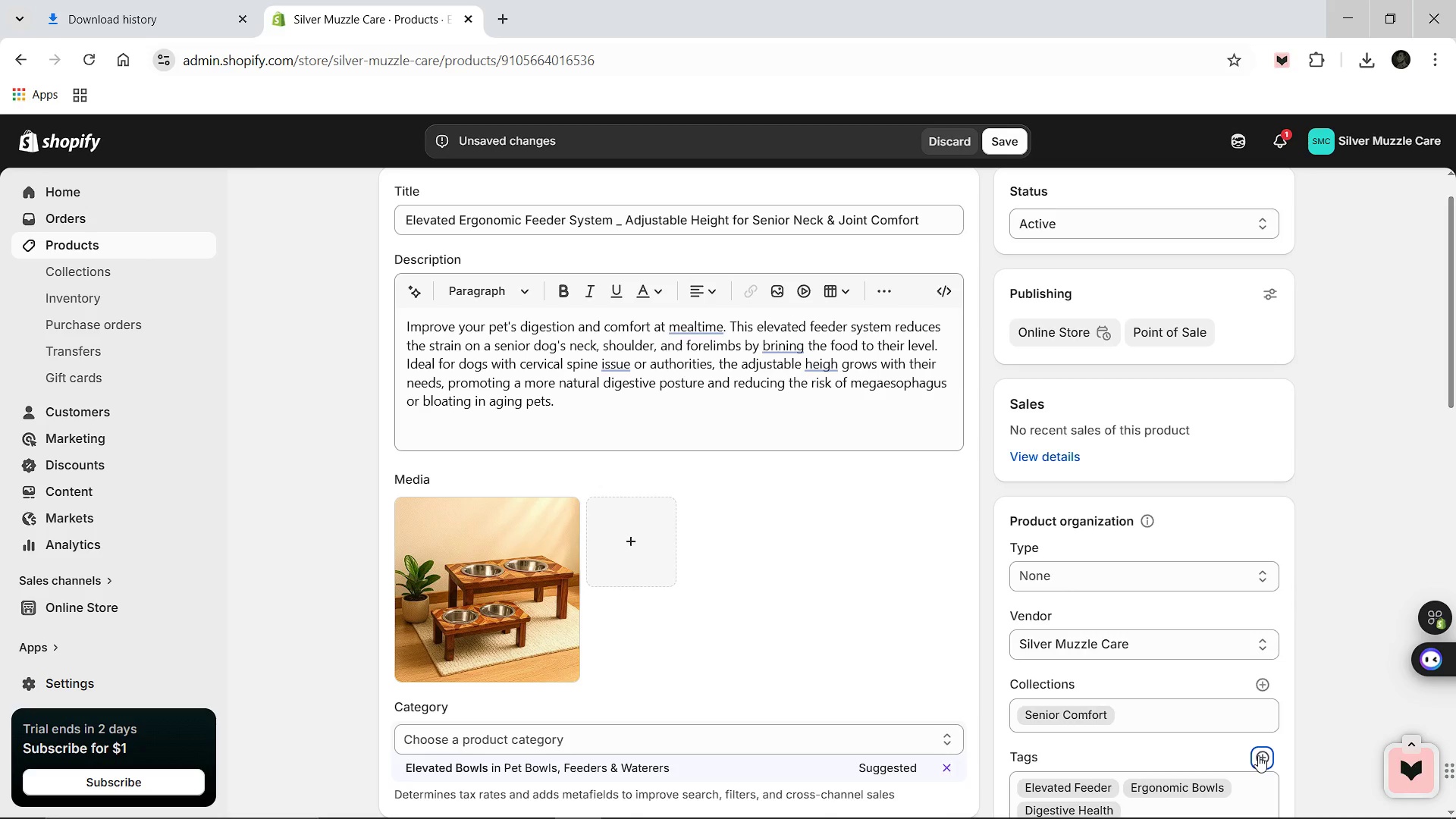 
left_click([1258, 755])
 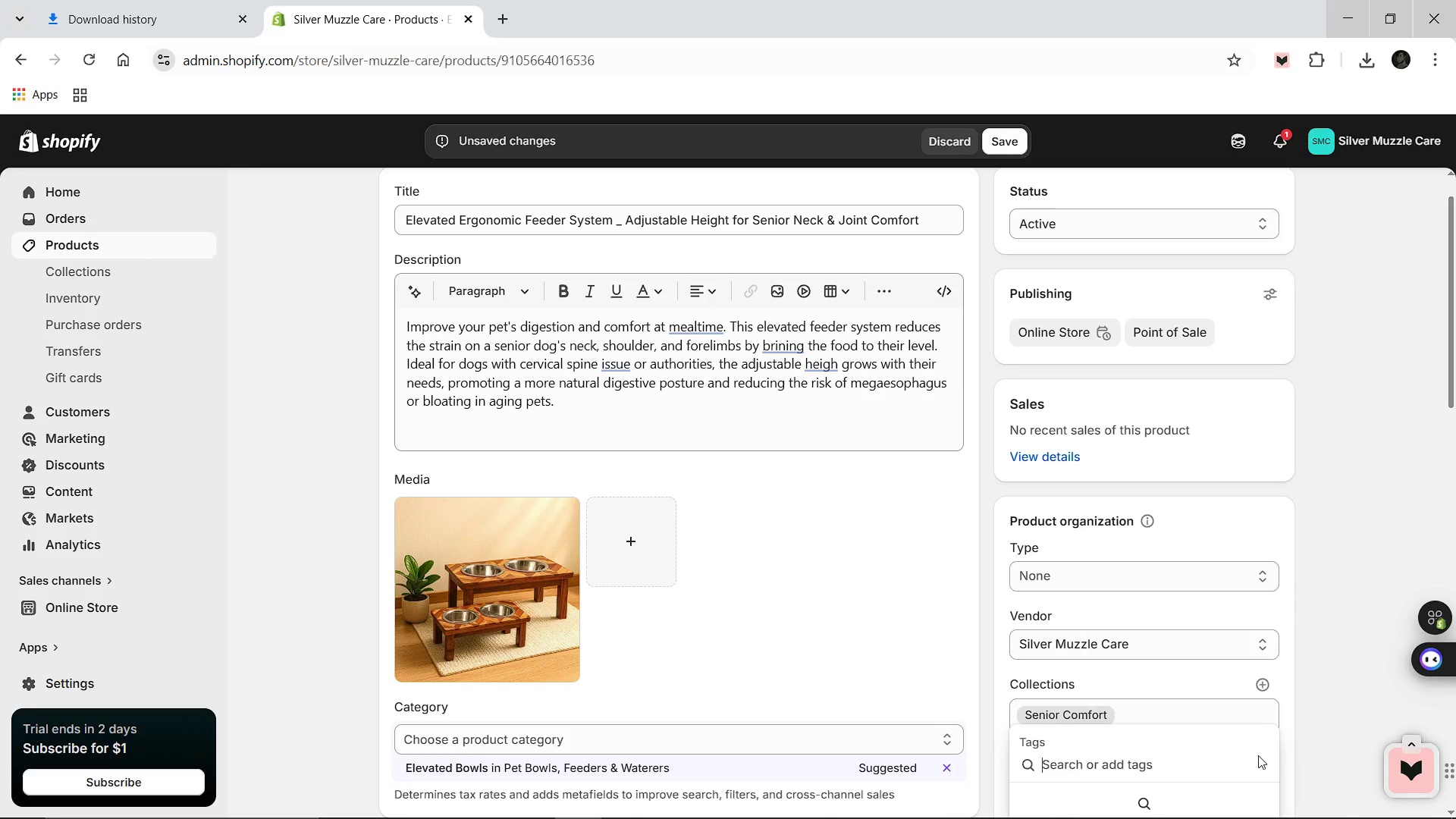 
type(Neck Strain Relief)
 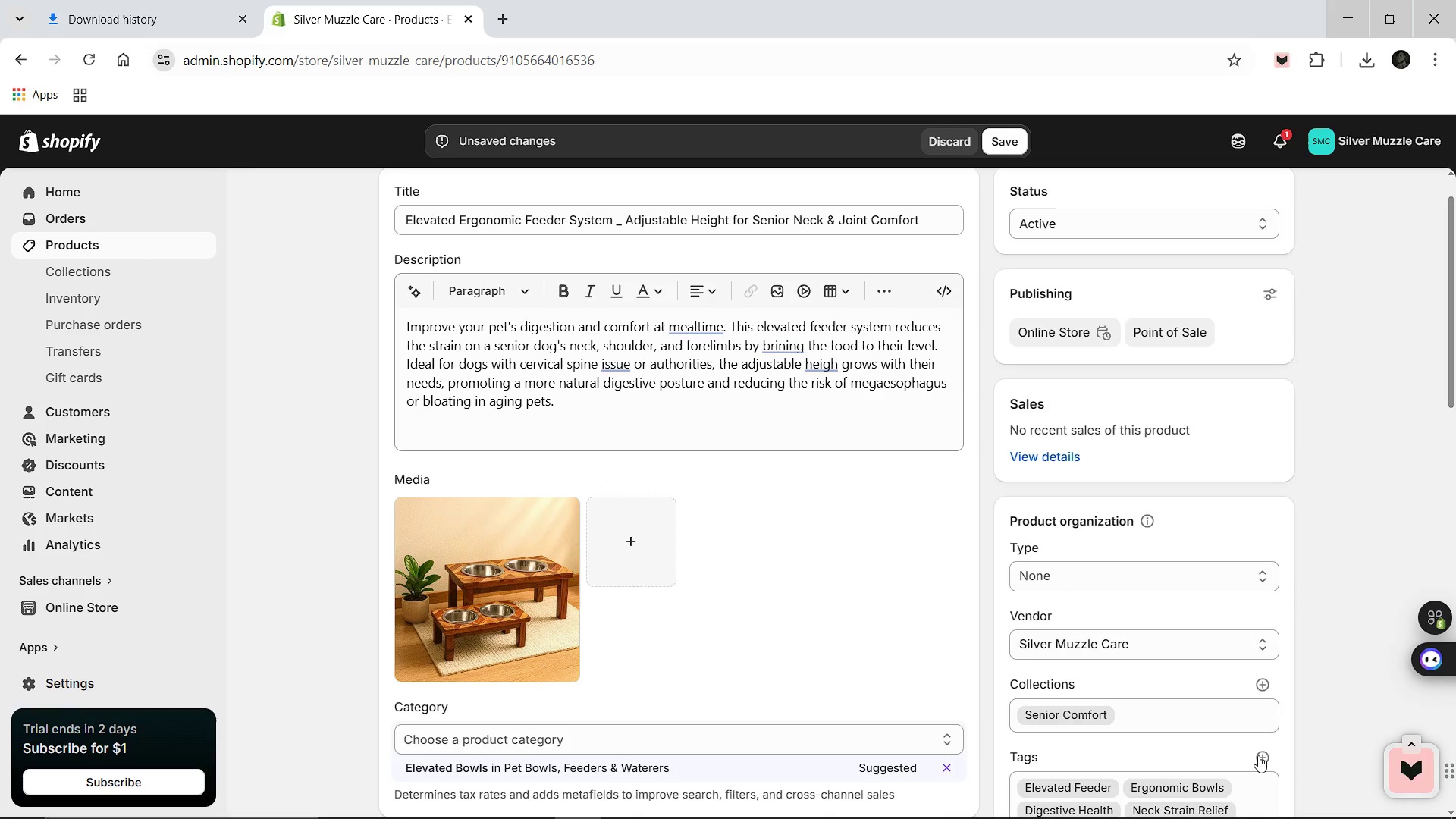 
 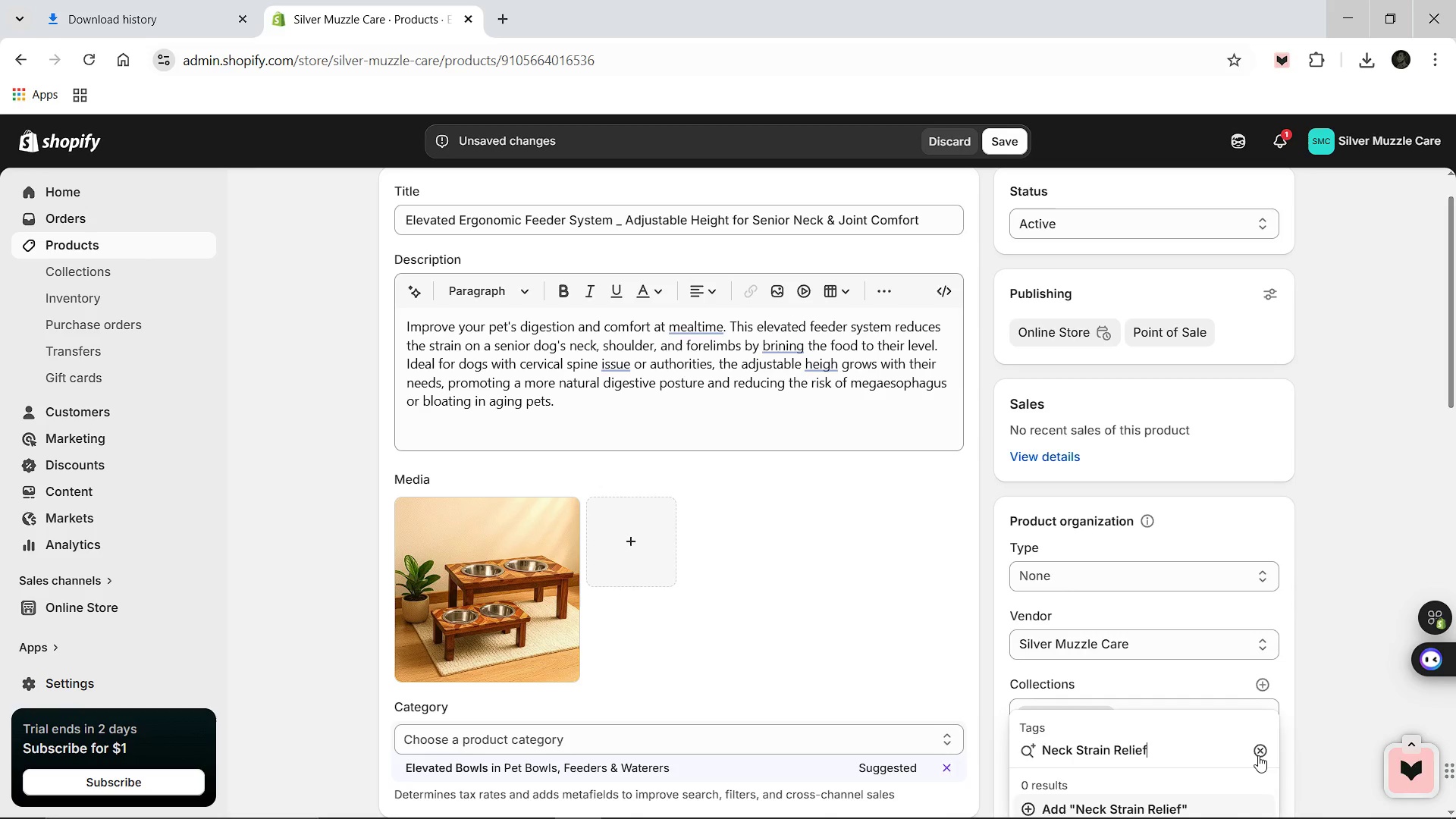 
key(Enter)
 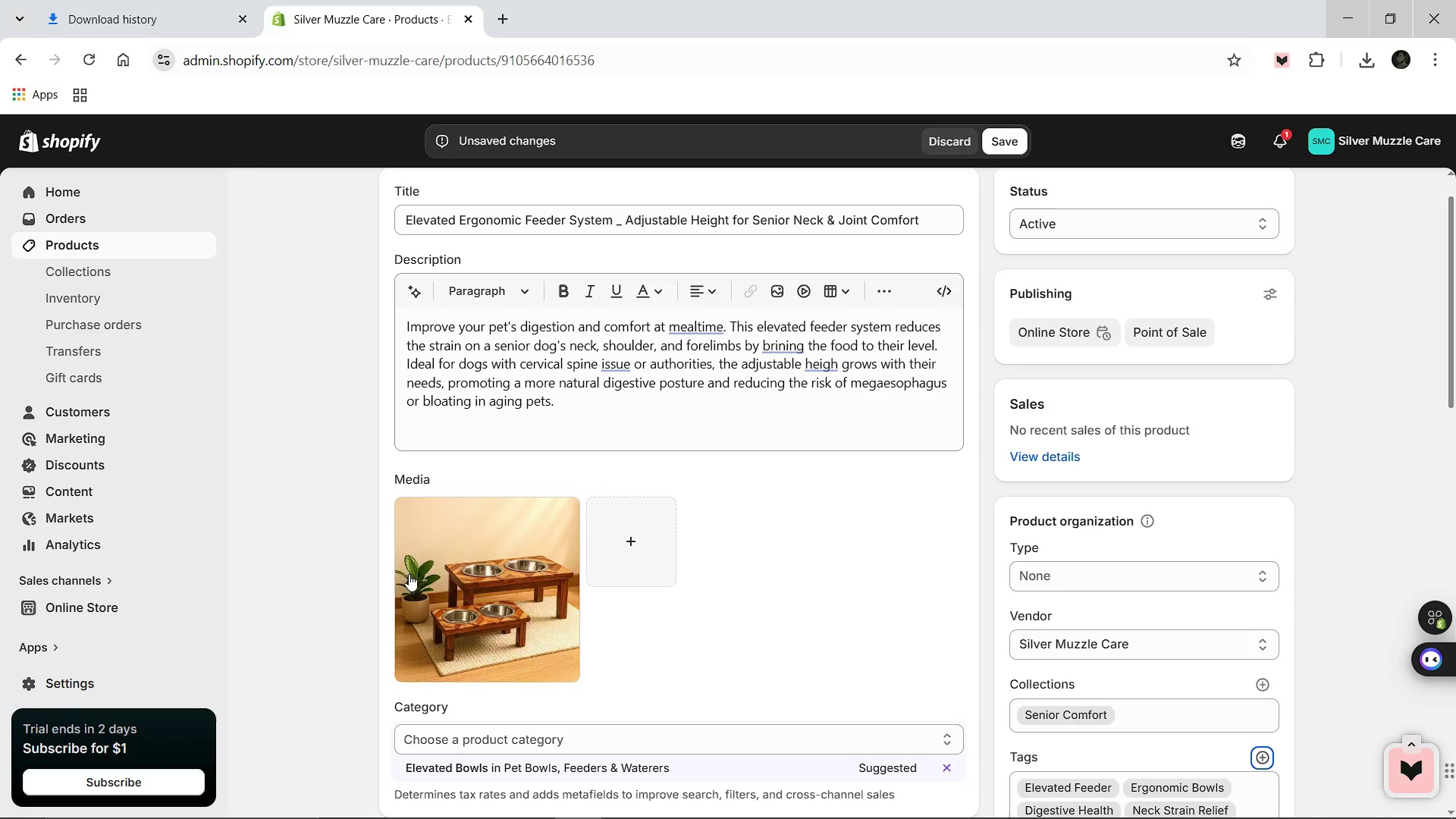 
left_click([424, 582])
 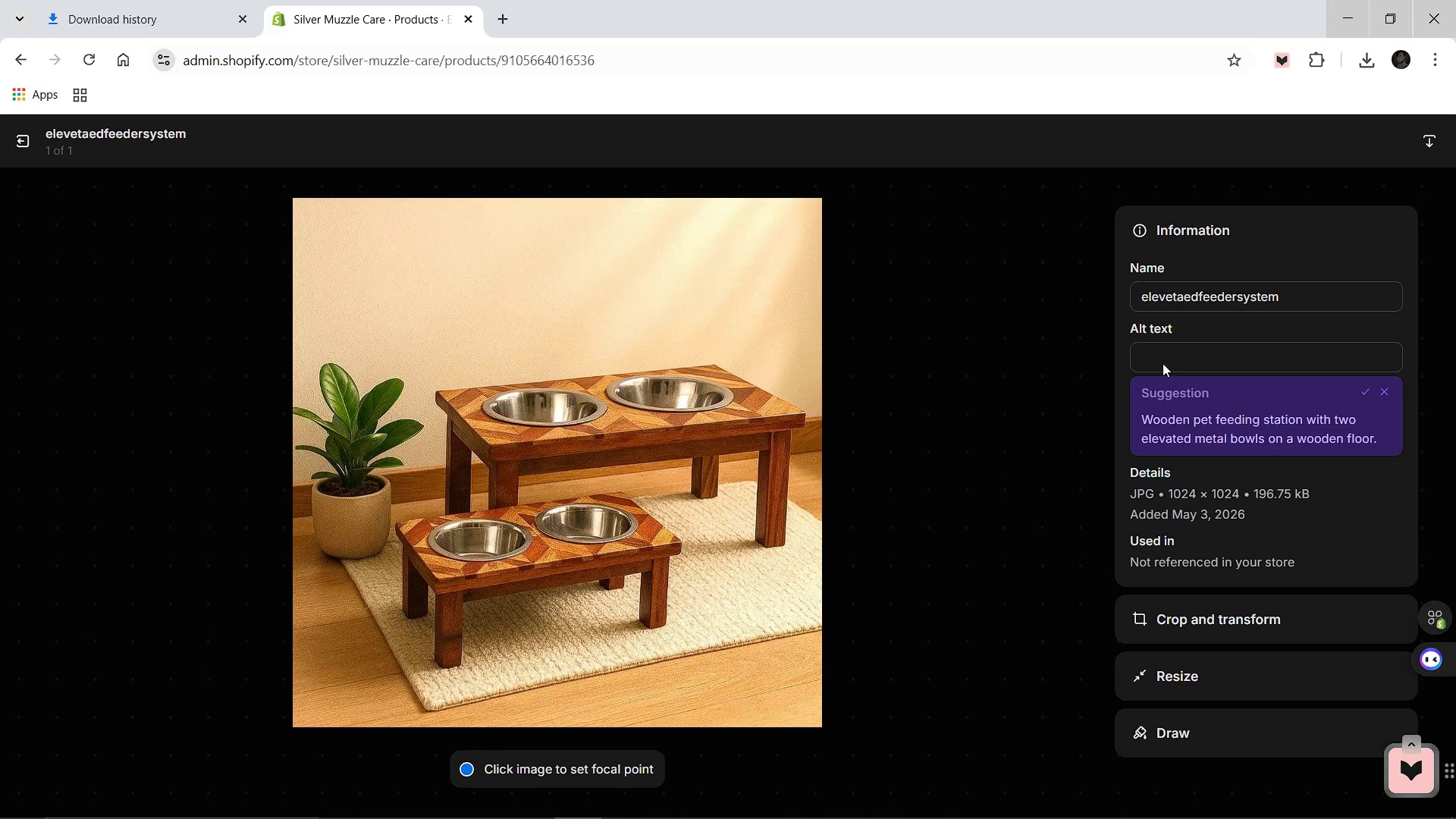 
wait(5.36)
 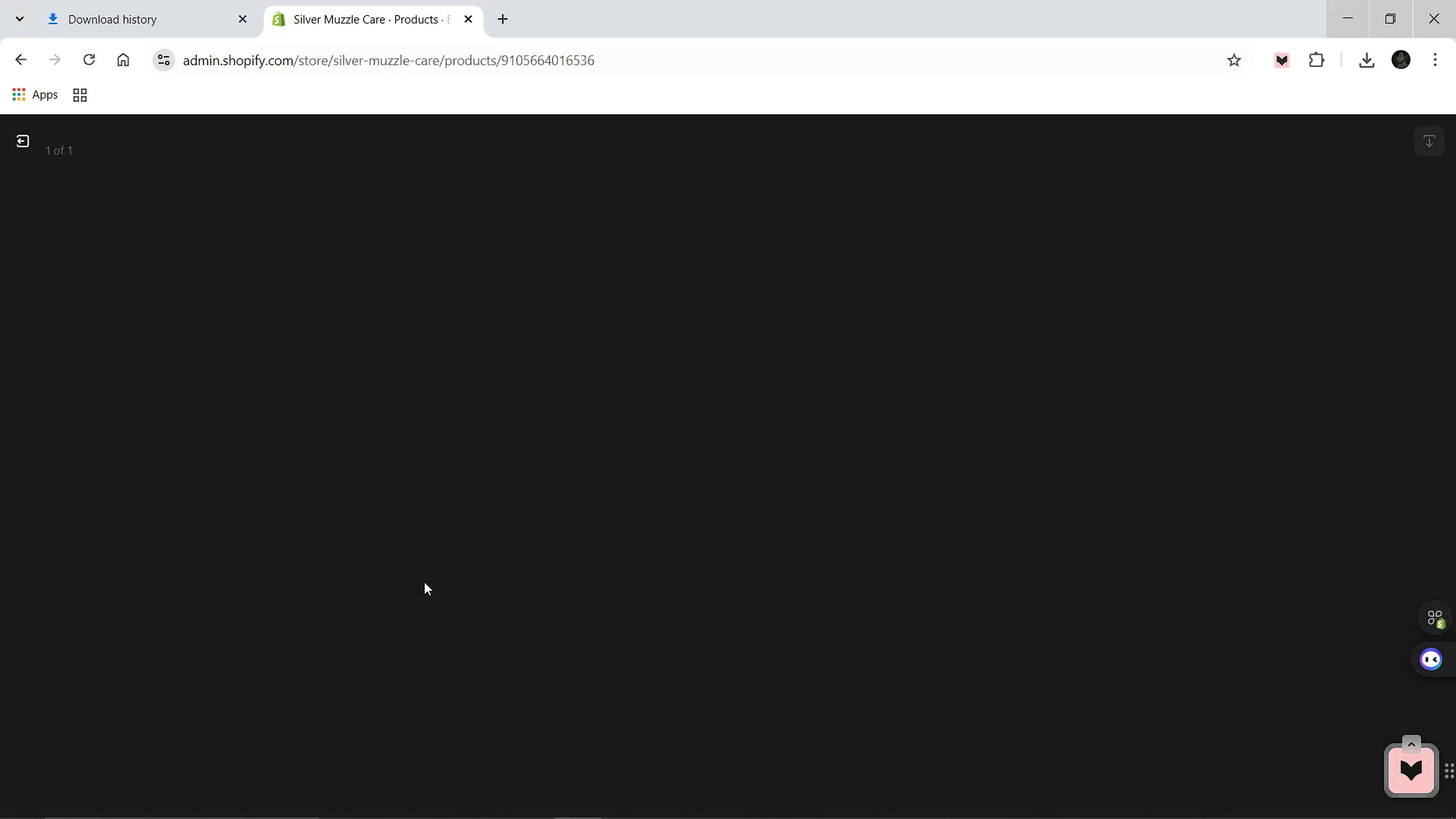 
left_click([1232, 291])
 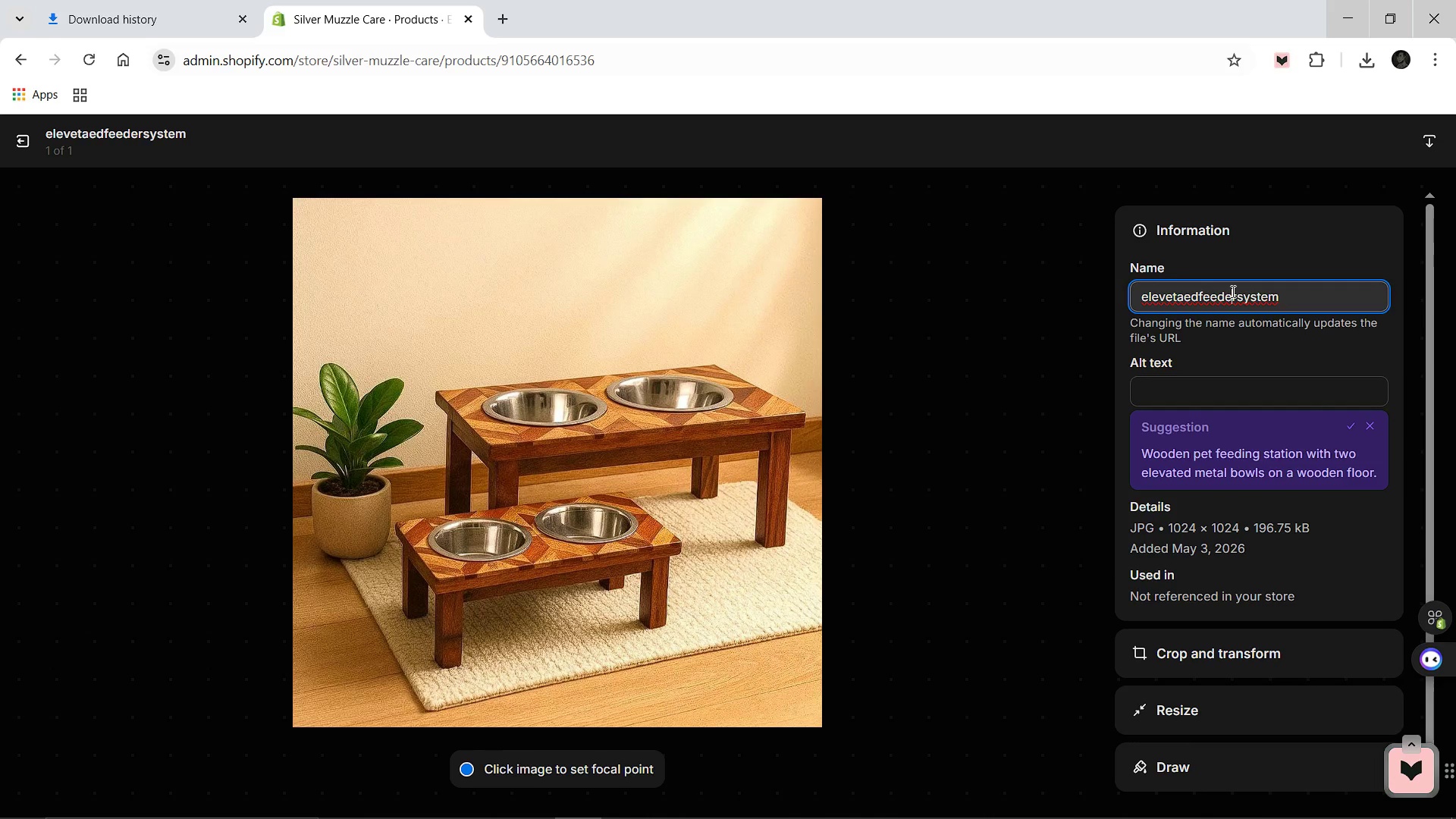 
key(Control+A)
 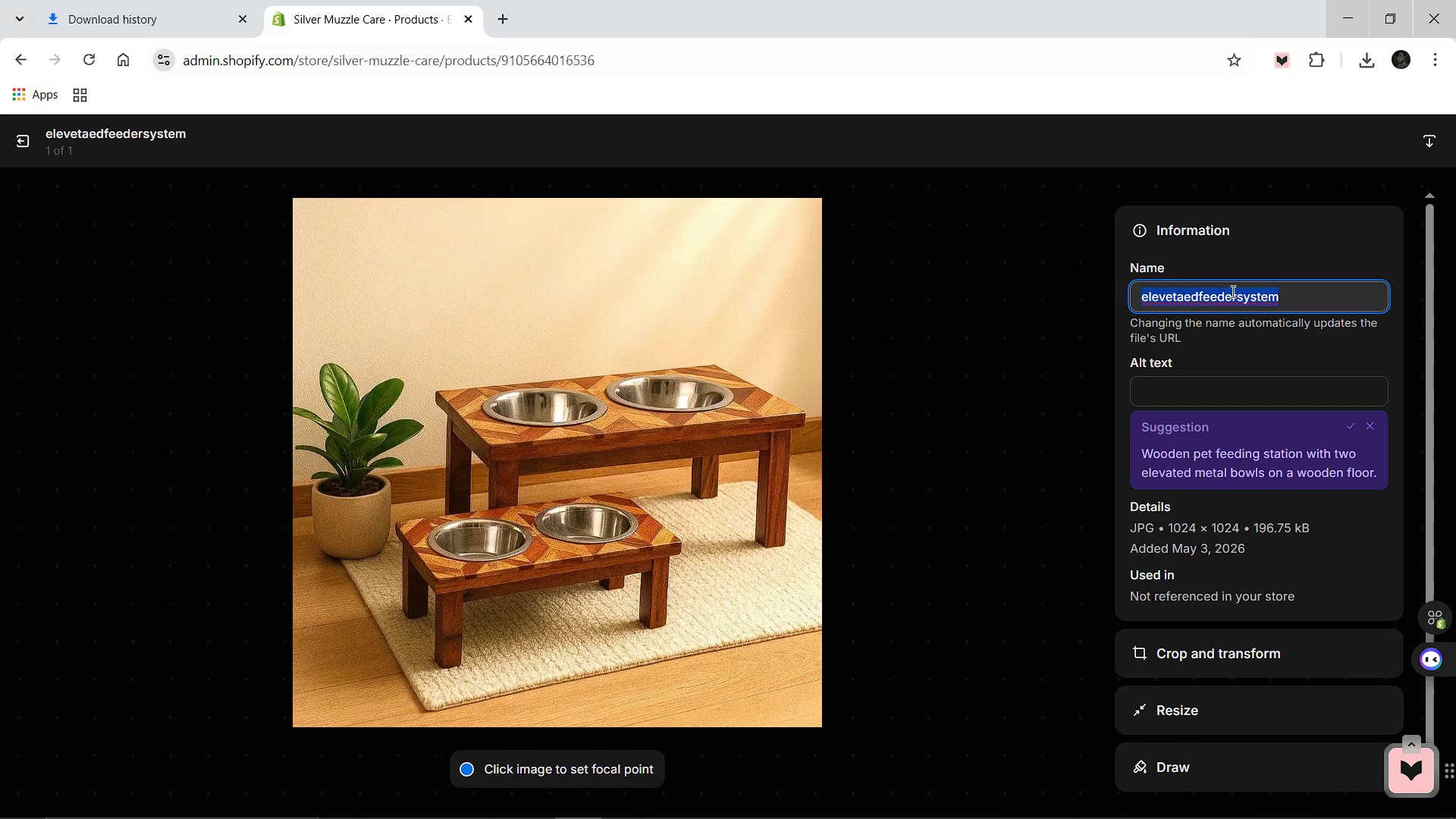 
type(Eleve)
key(Backspace)
type(ated-Ergonomic-Feeder-System)
 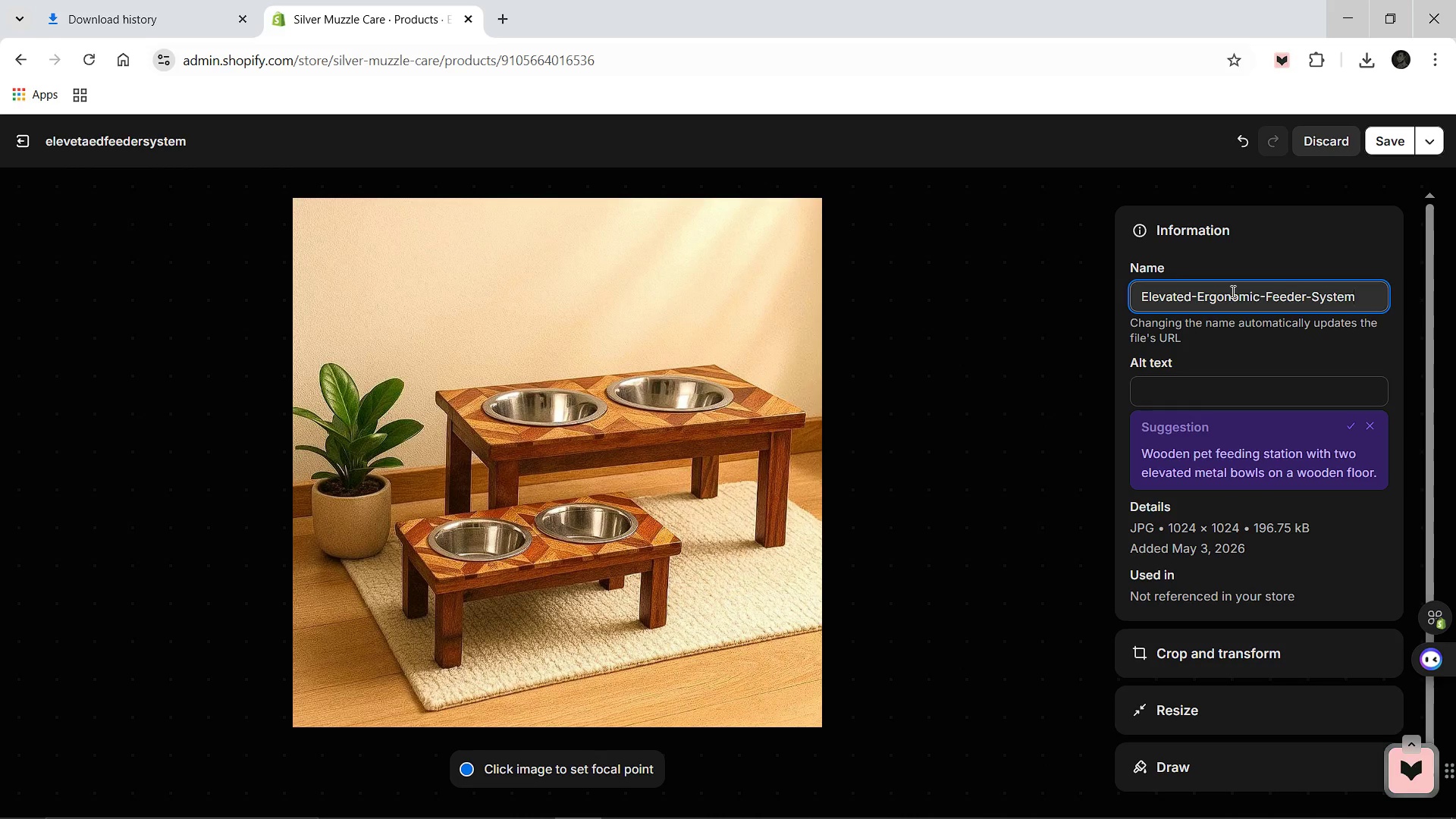 
left_click([1178, 400])
 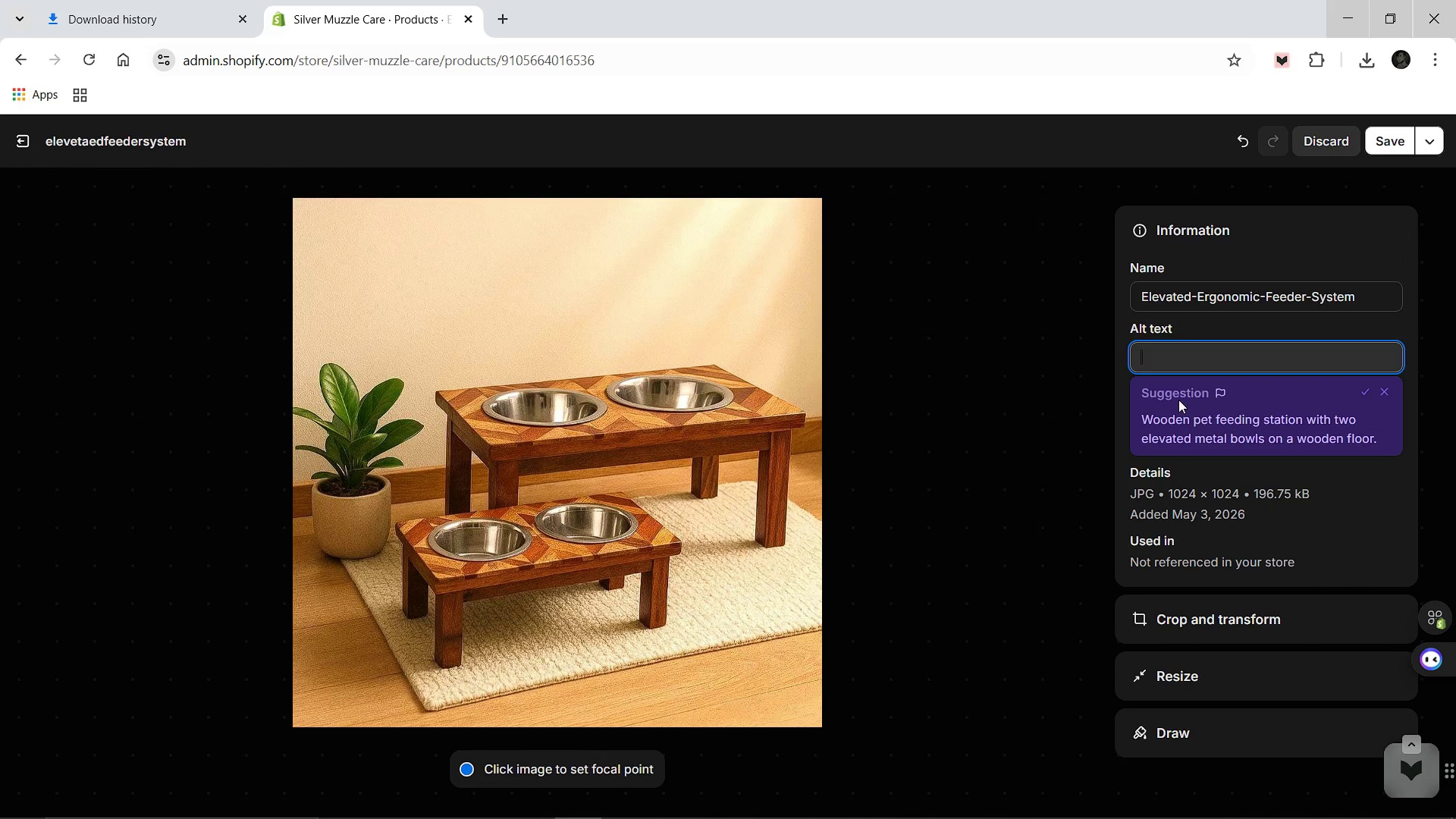 
type(Adjustable elevate )
key(Backspace)
type(d r)
key(Backspace)
type(ergonomic dog feeder system with stainless steel bowls for senior neck and joint comfort.)
 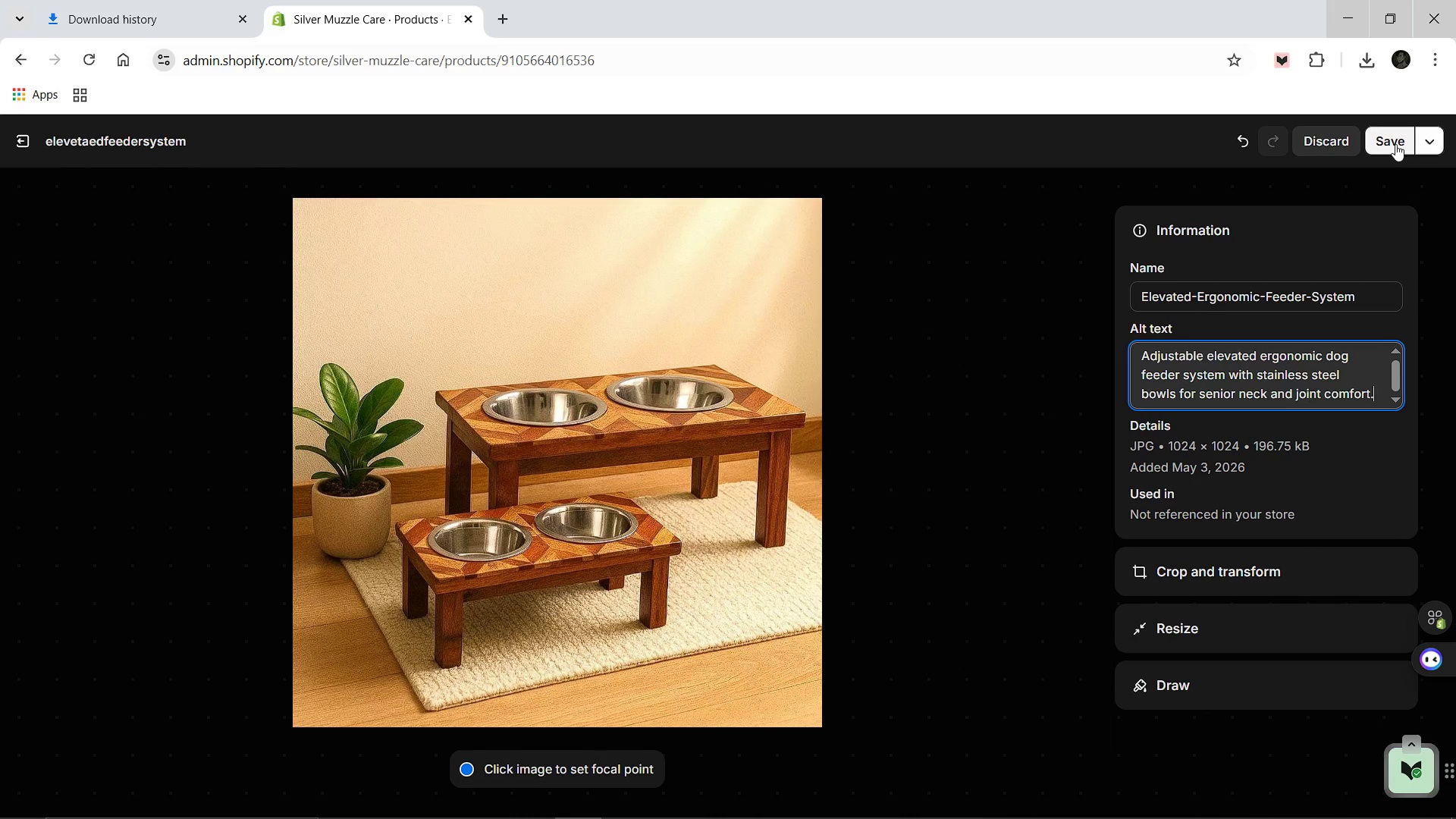 
left_click([1395, 143])
 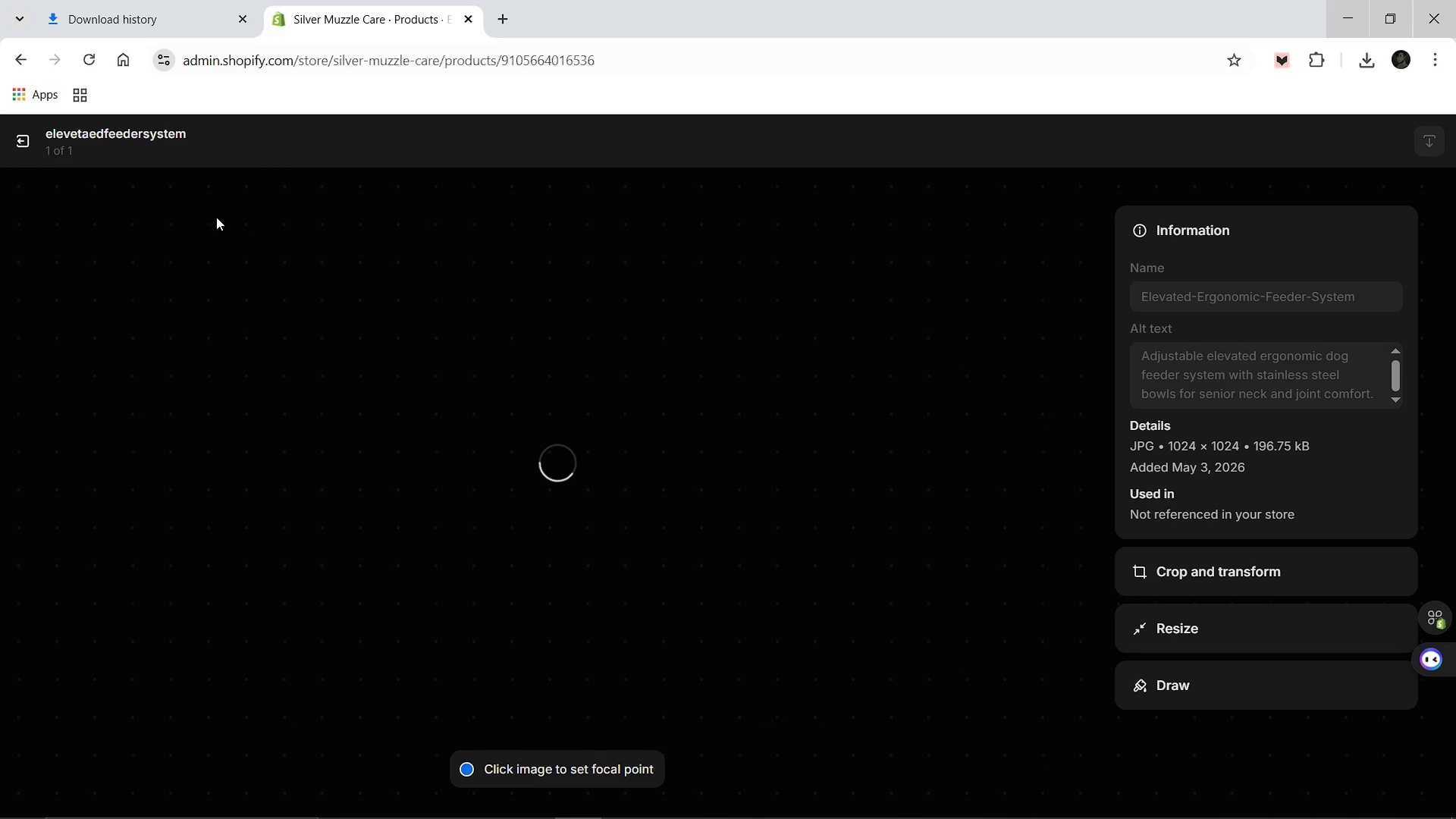 
left_click([27, 143])
 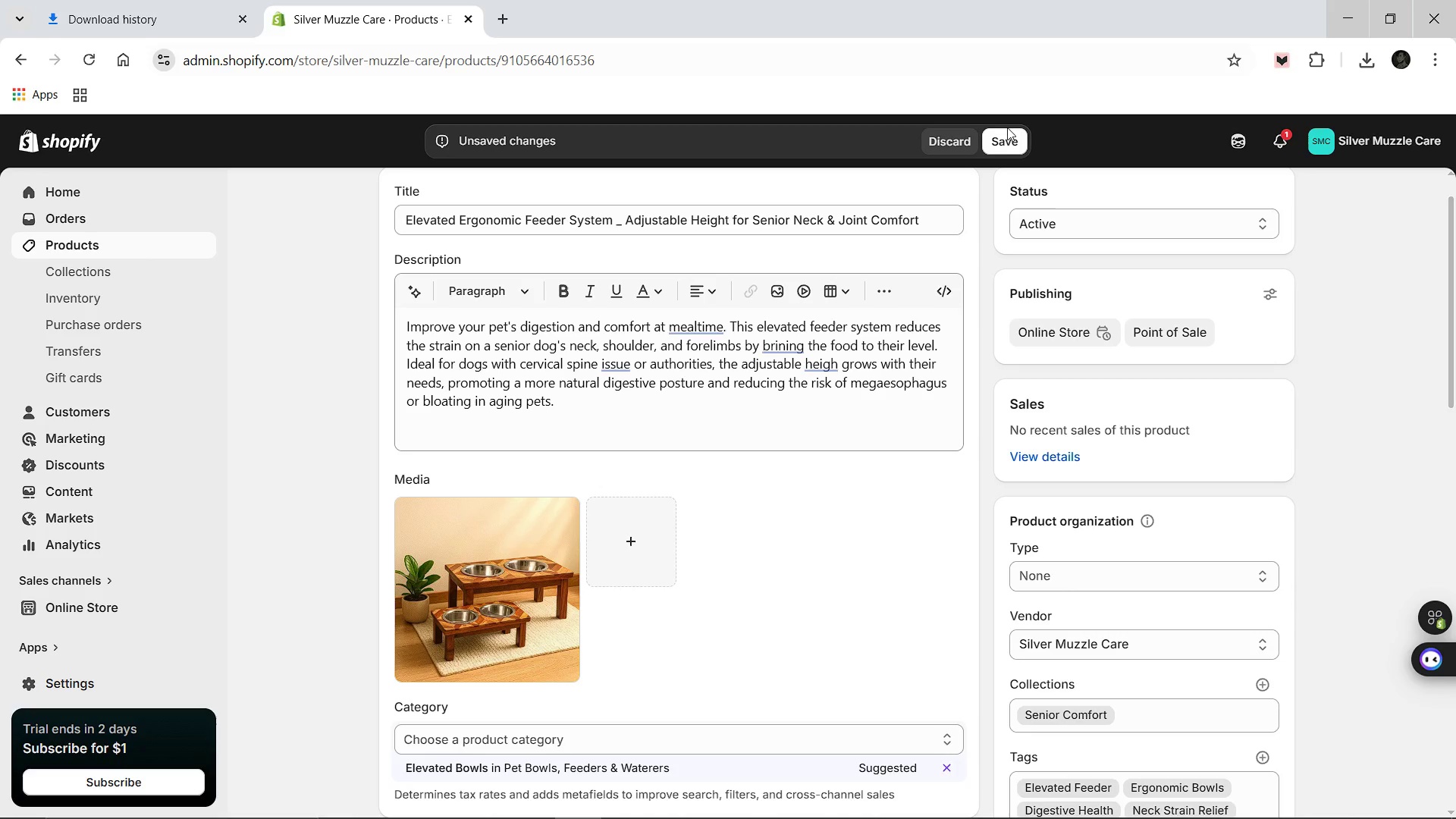 
left_click([1003, 141])
 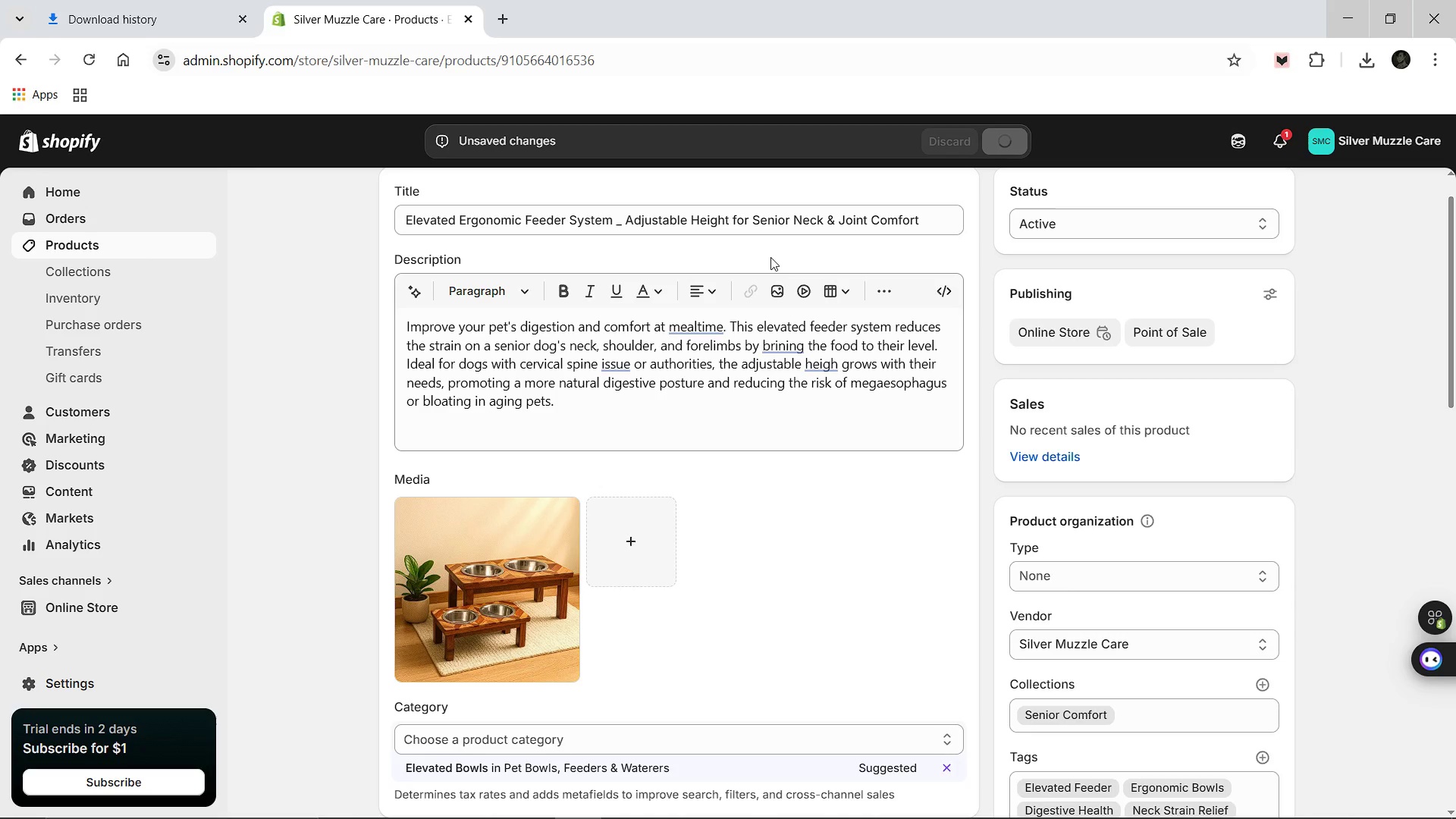 
wait(8.86)
 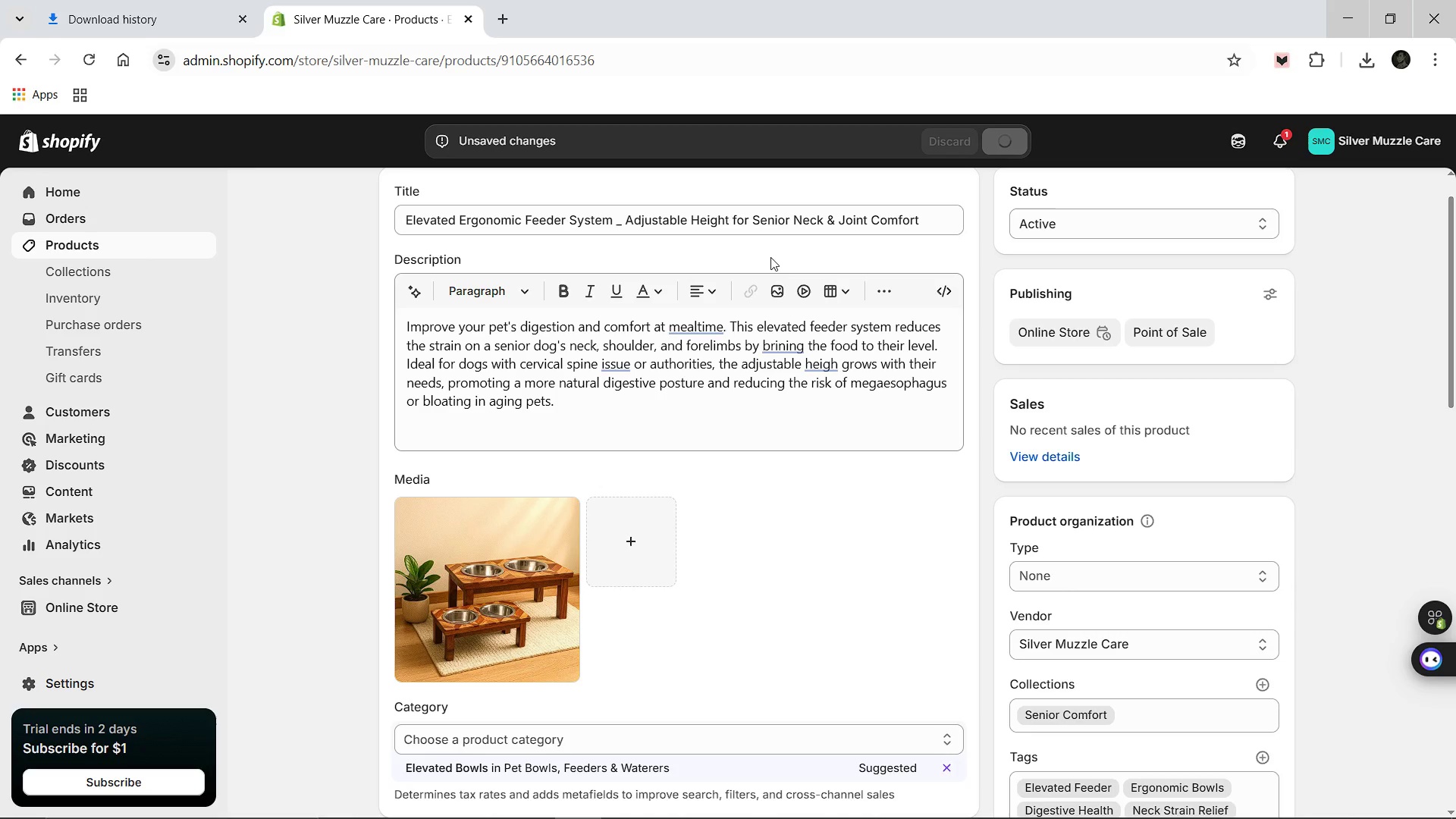 
left_click([397, 199])
 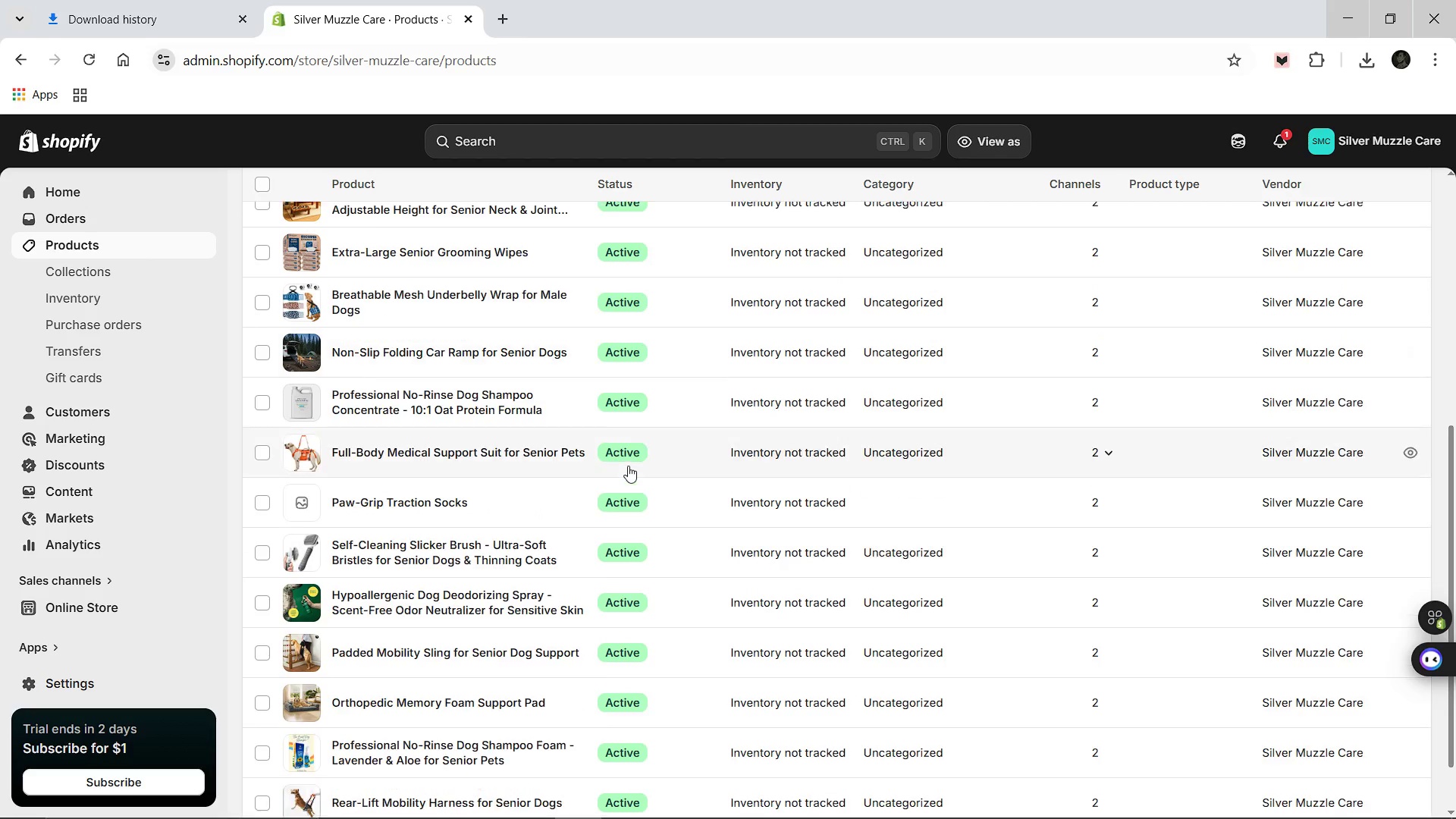 
wait(7.88)
 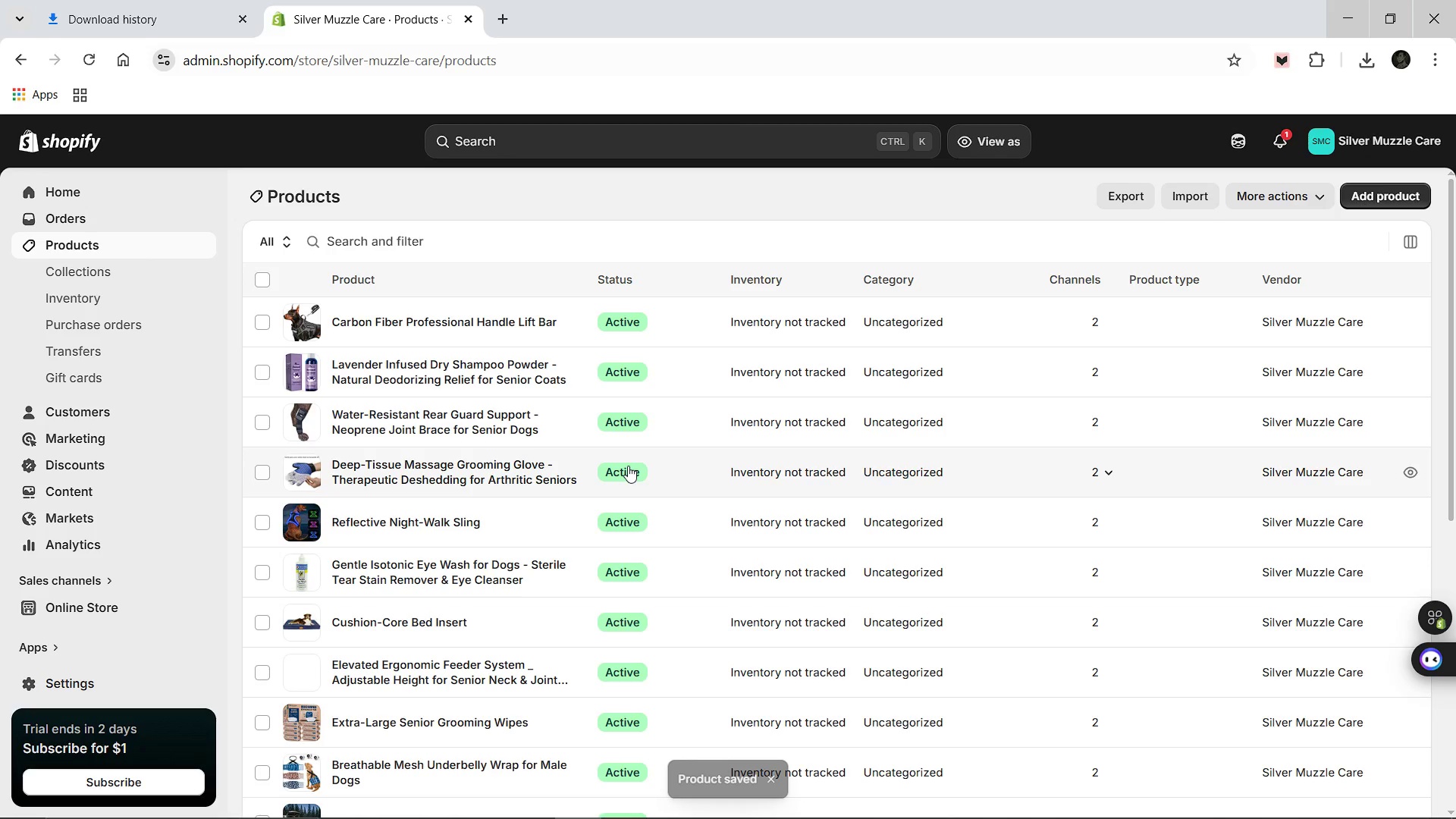 
left_click([397, 431])
 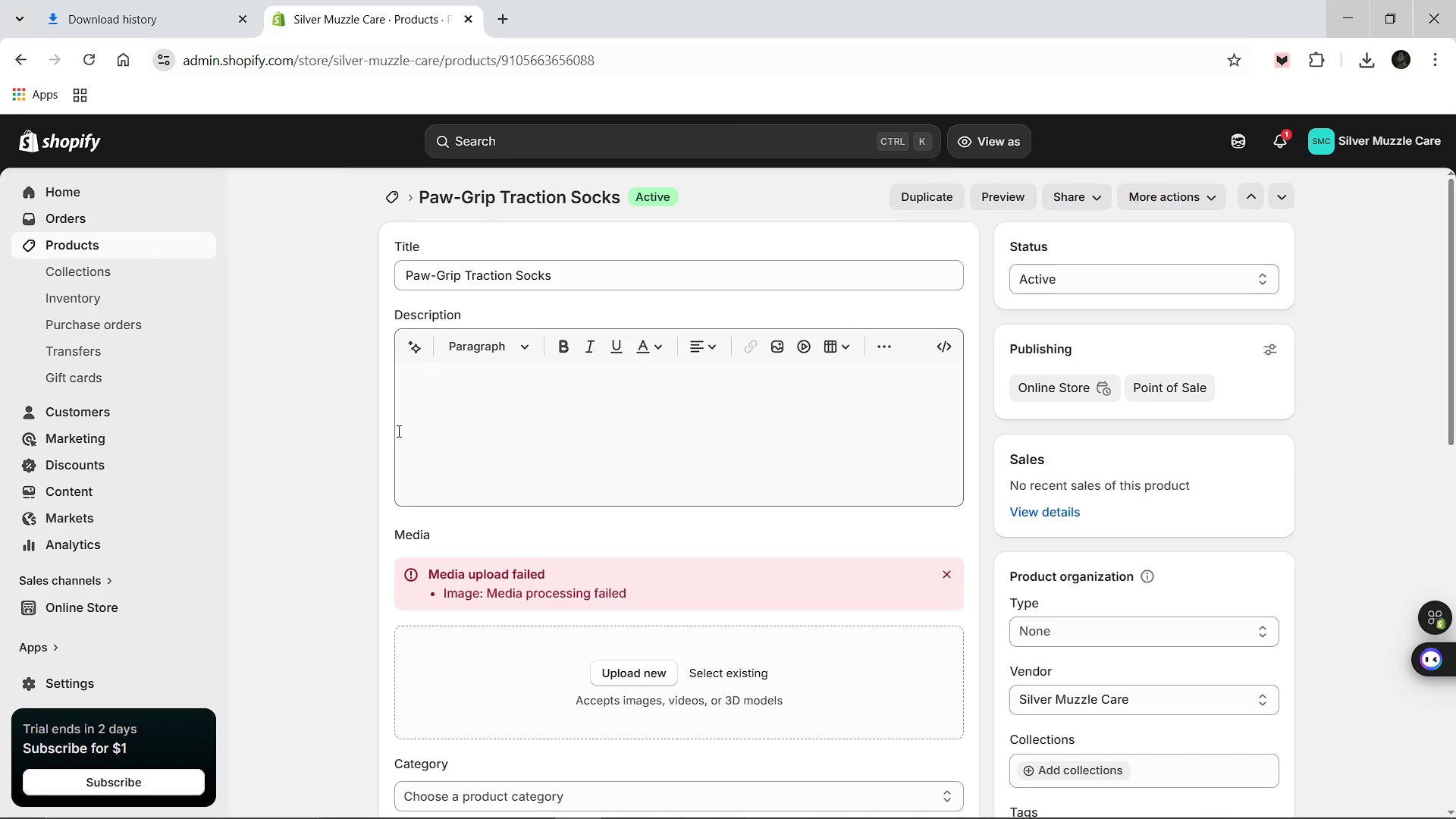 
left_click([572, 266])
 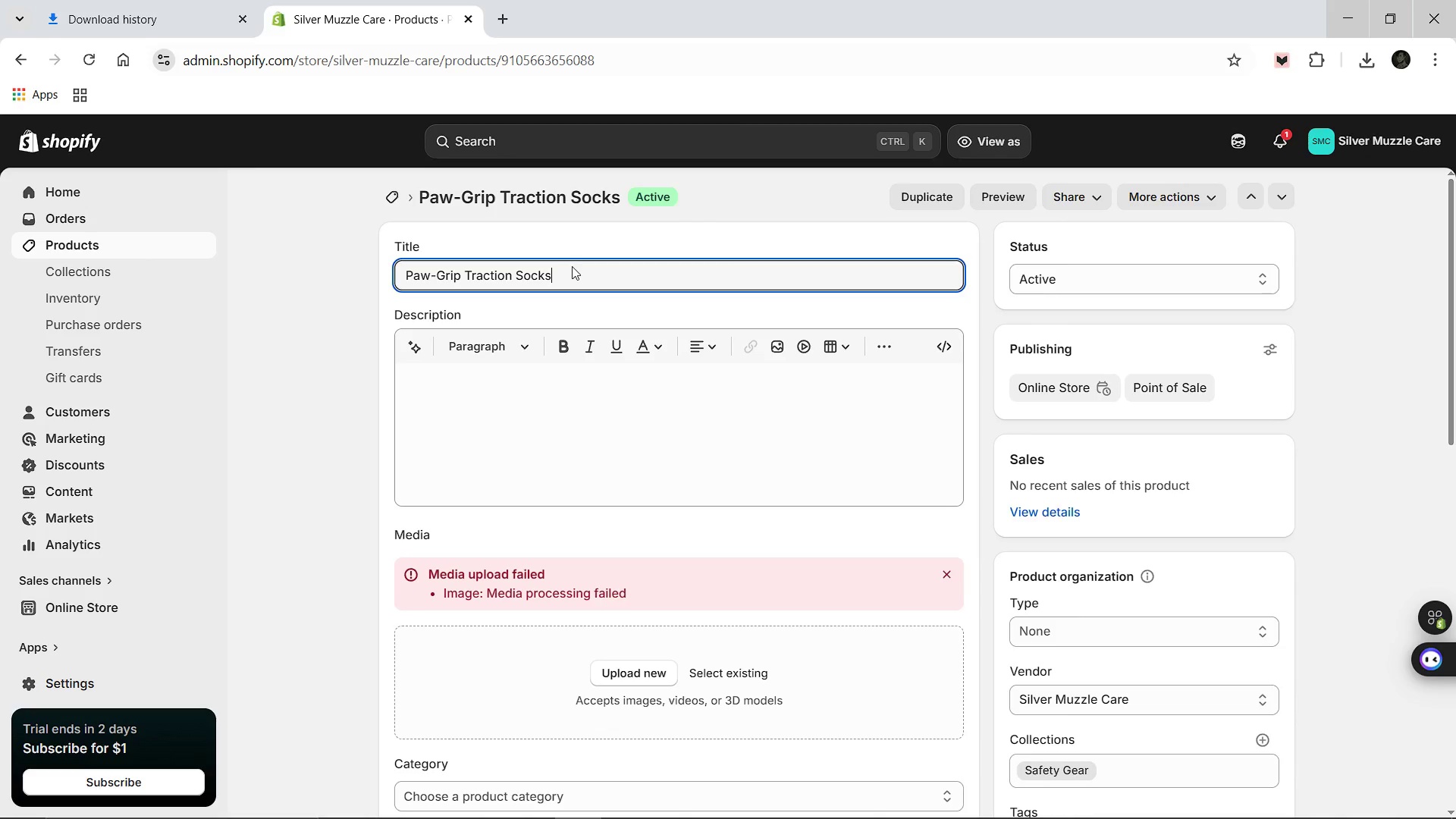 
key(Control+A)
 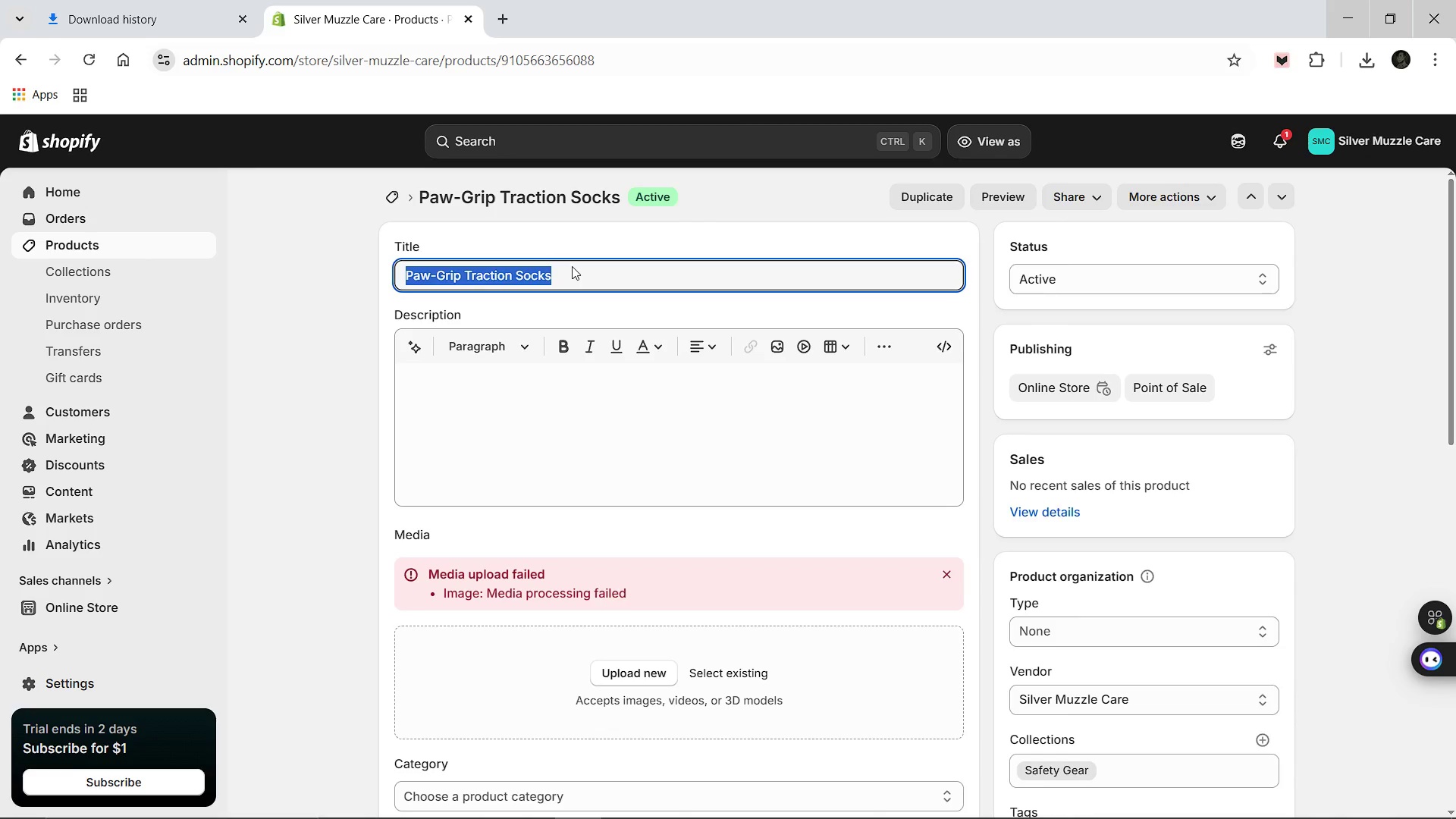 
hold_key(key=ShiftLeft, duration=0.55)
 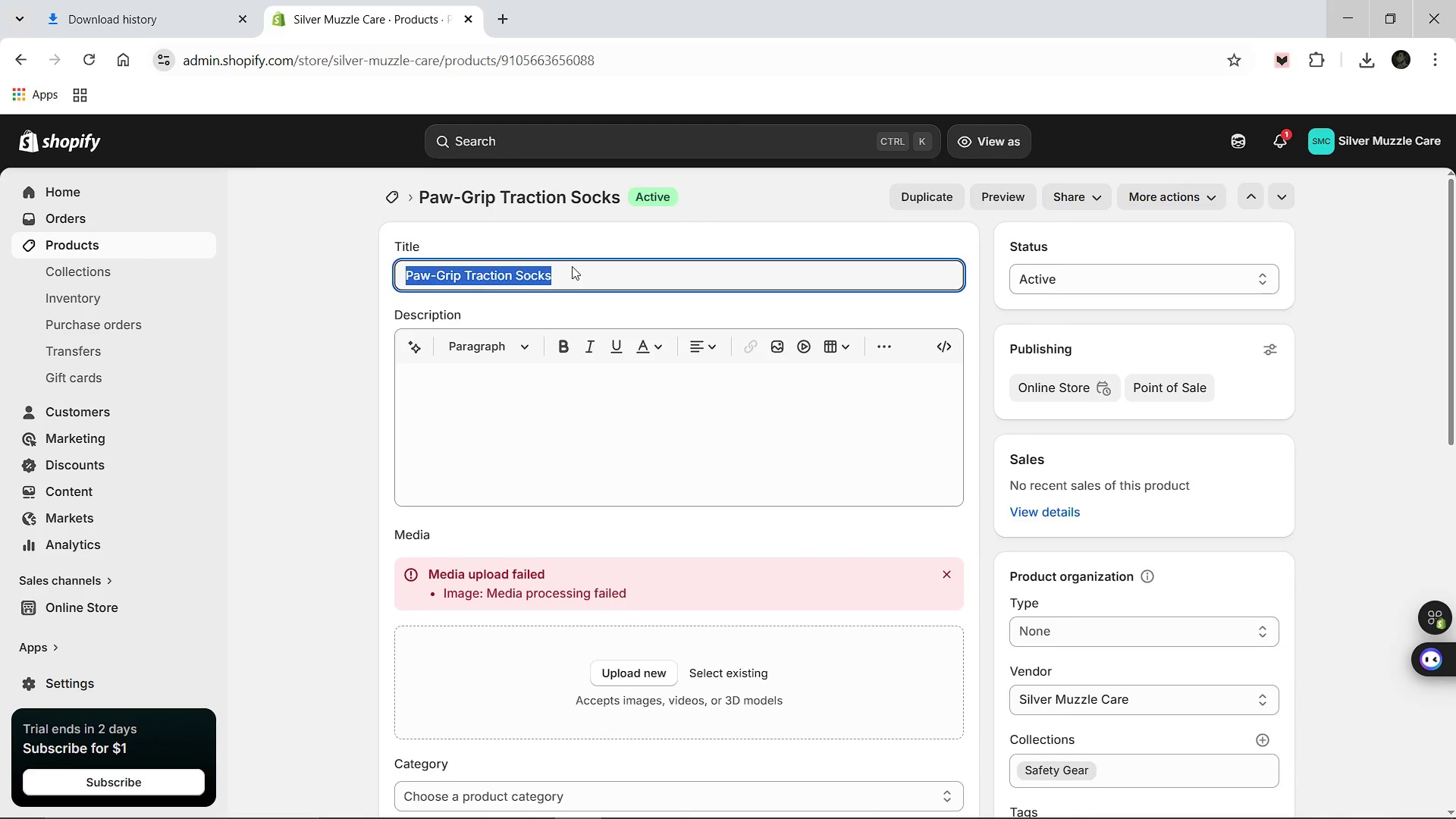 
type(Paw-Grip Non-SLip)
key(Backspace)
key(Backspace)
key(Backspace)
type(lip Traction SOcks)
key(Backspace)
key(Backspace)
key(Backspace)
key(Backspace)
type(ocks - Anti-Slip Rubber Sole for Senior Dog Mobility)
 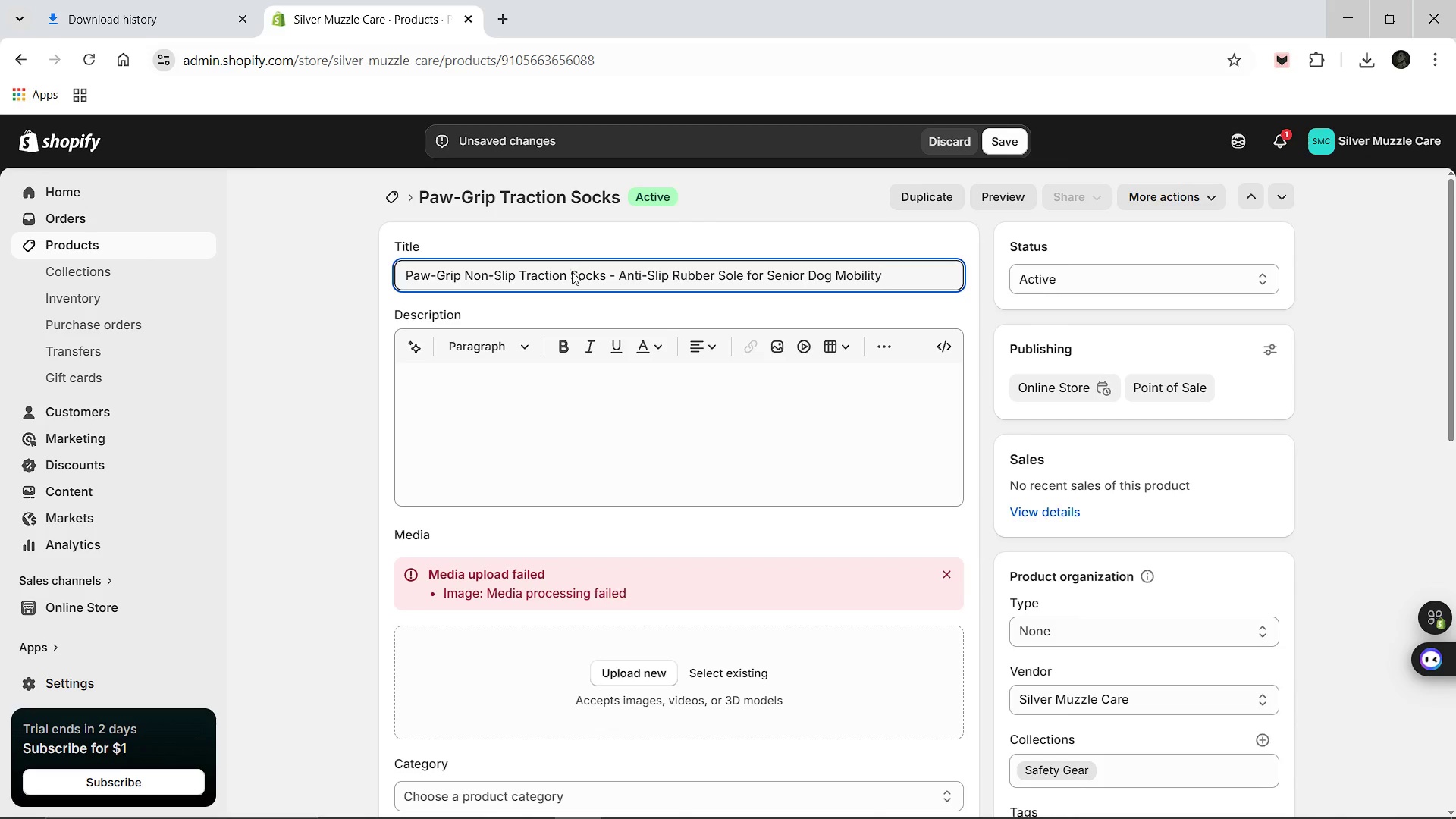 
left_click([522, 397])
 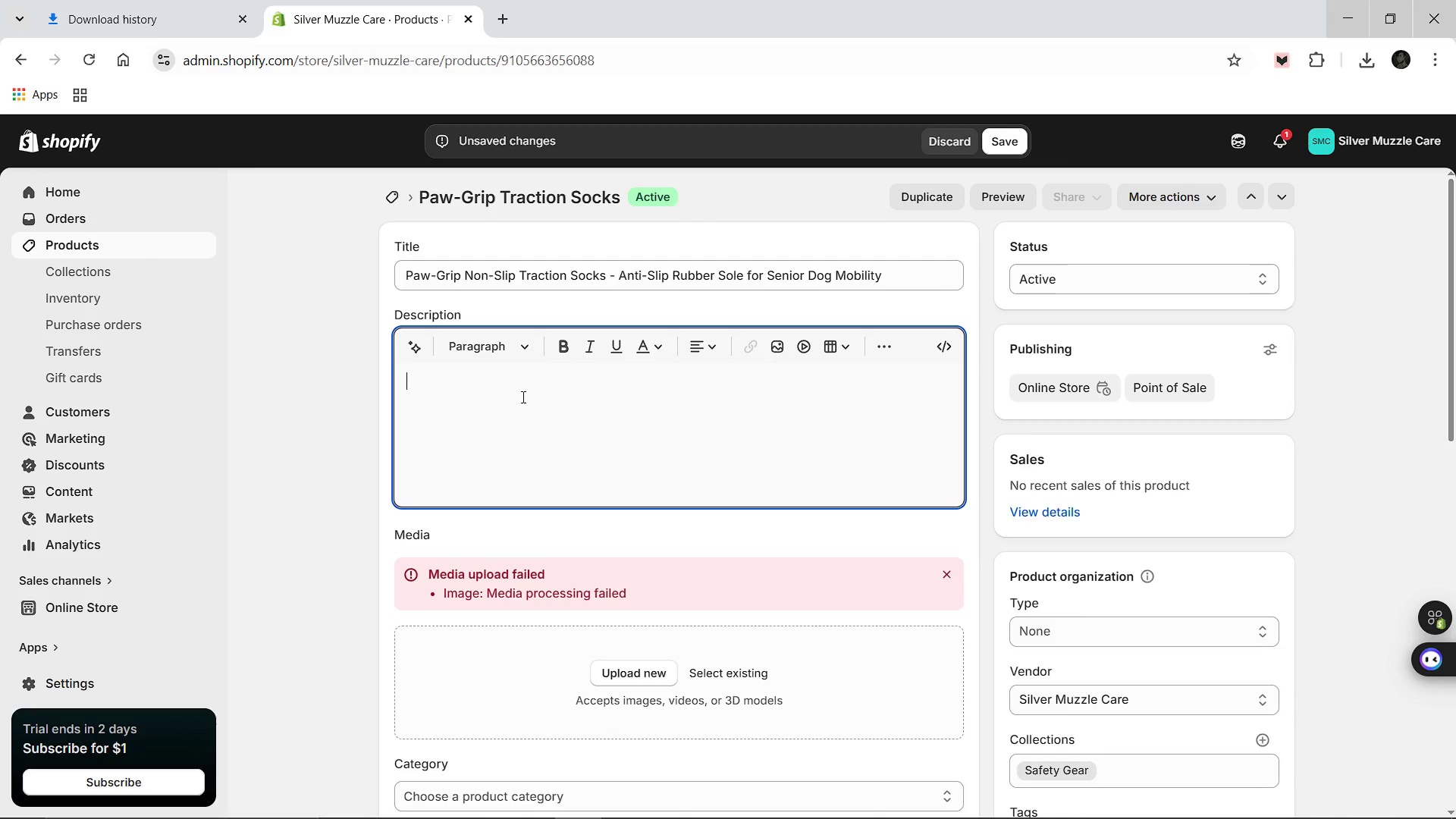 
type(Help your pet nag)
key(Backspace)
type(vigate hardwood and tile w)
key(Backspace)
type(floors with confidence. These antislip traction socks features ar)
key(Backspace)
type( reinforced rubberized grip tha )
key(Backspace)
type(t provides essential stability for senior dogs with weak hea)
key(Backspace)
key(Backspace)
type(ips or arthritis )
key(Backspace)
type(. The breathable cotton-spandex blend ensures a snug, comfortable fit that stays in place, reducing the risk of slips a)
key(Backspace)
type(and falls on slick surface.)
 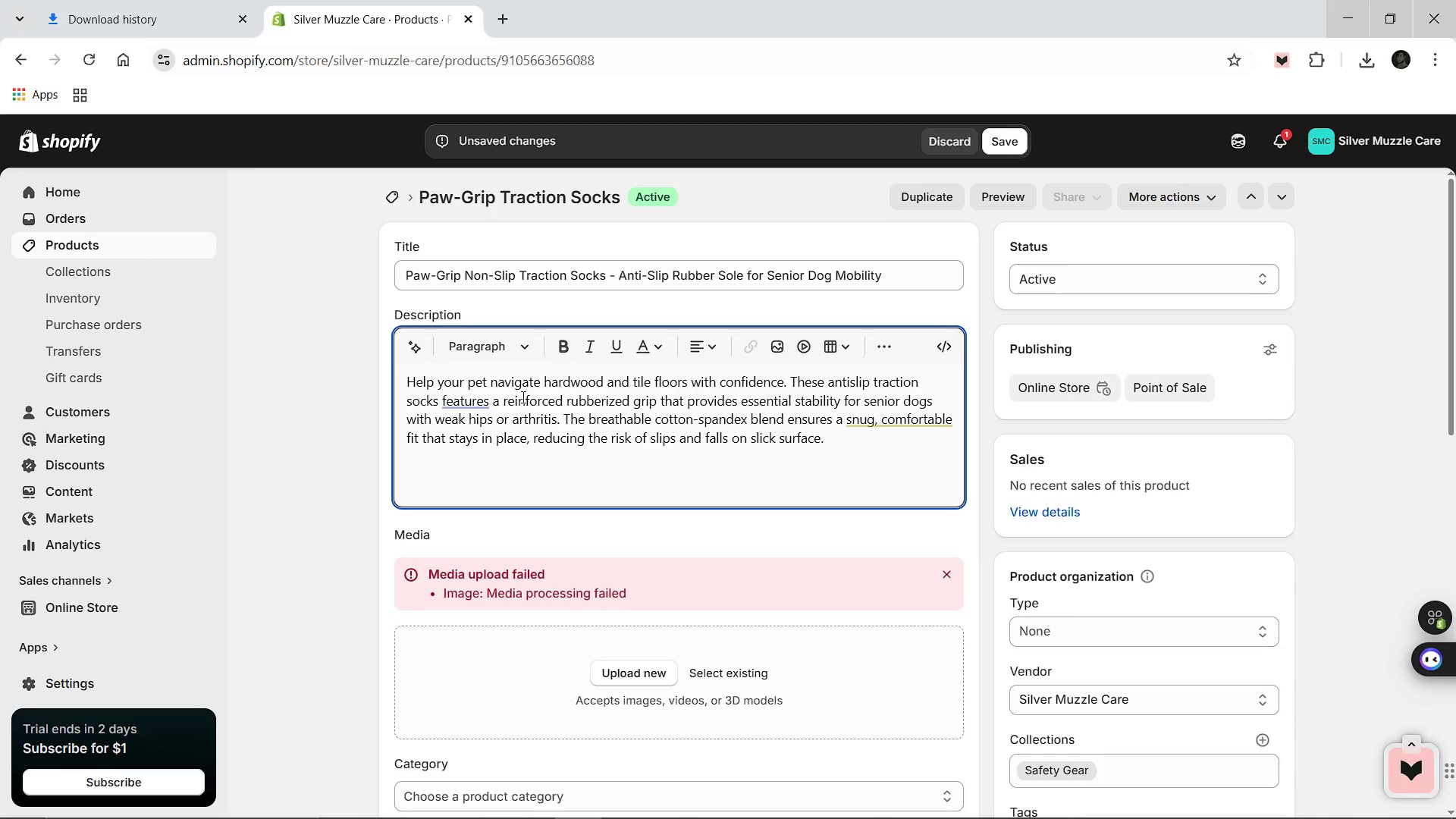 
left_click([99, 0])
 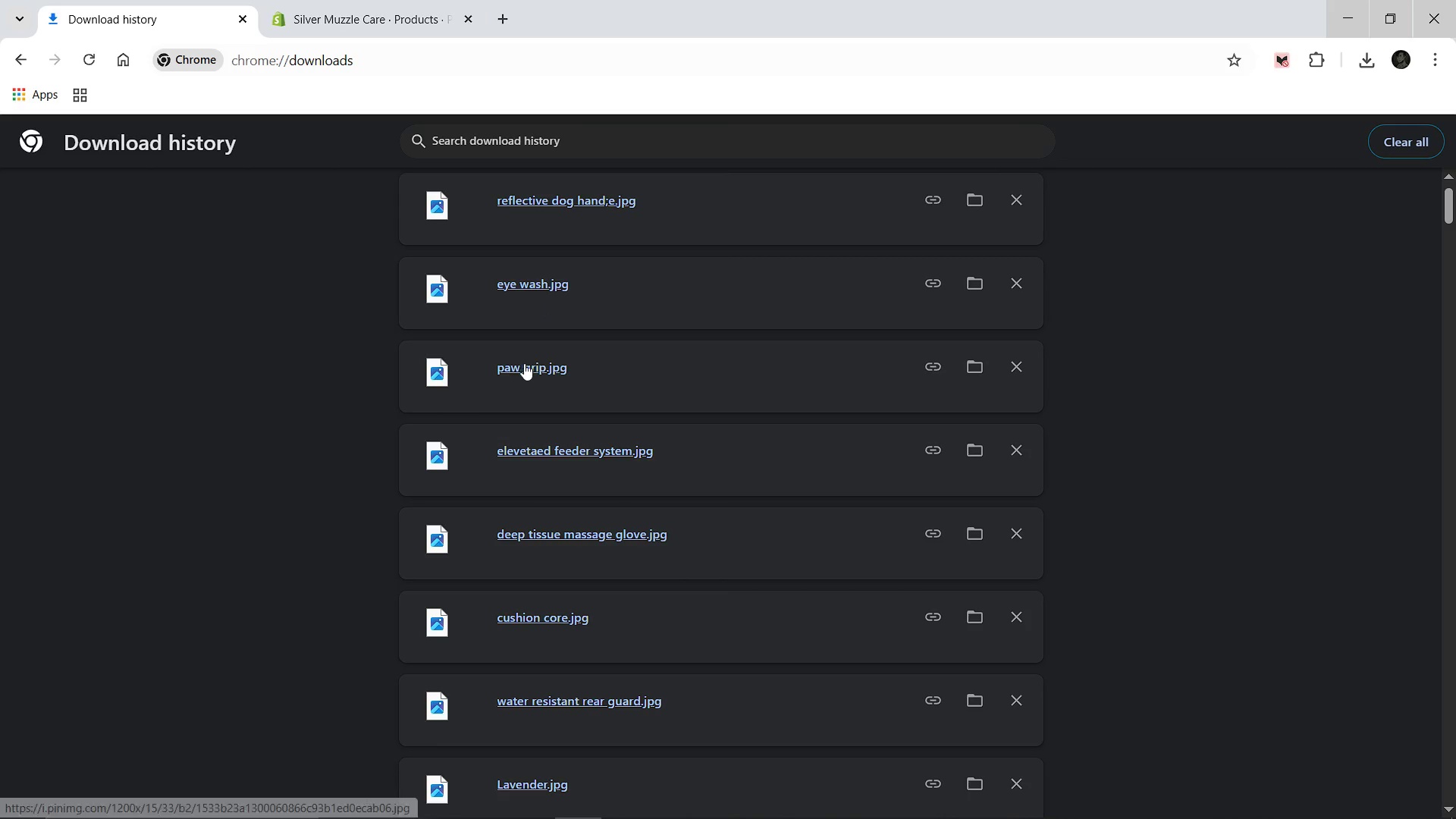 
left_click_drag(start_coordinate=[527, 361], to_coordinate=[567, 676])
 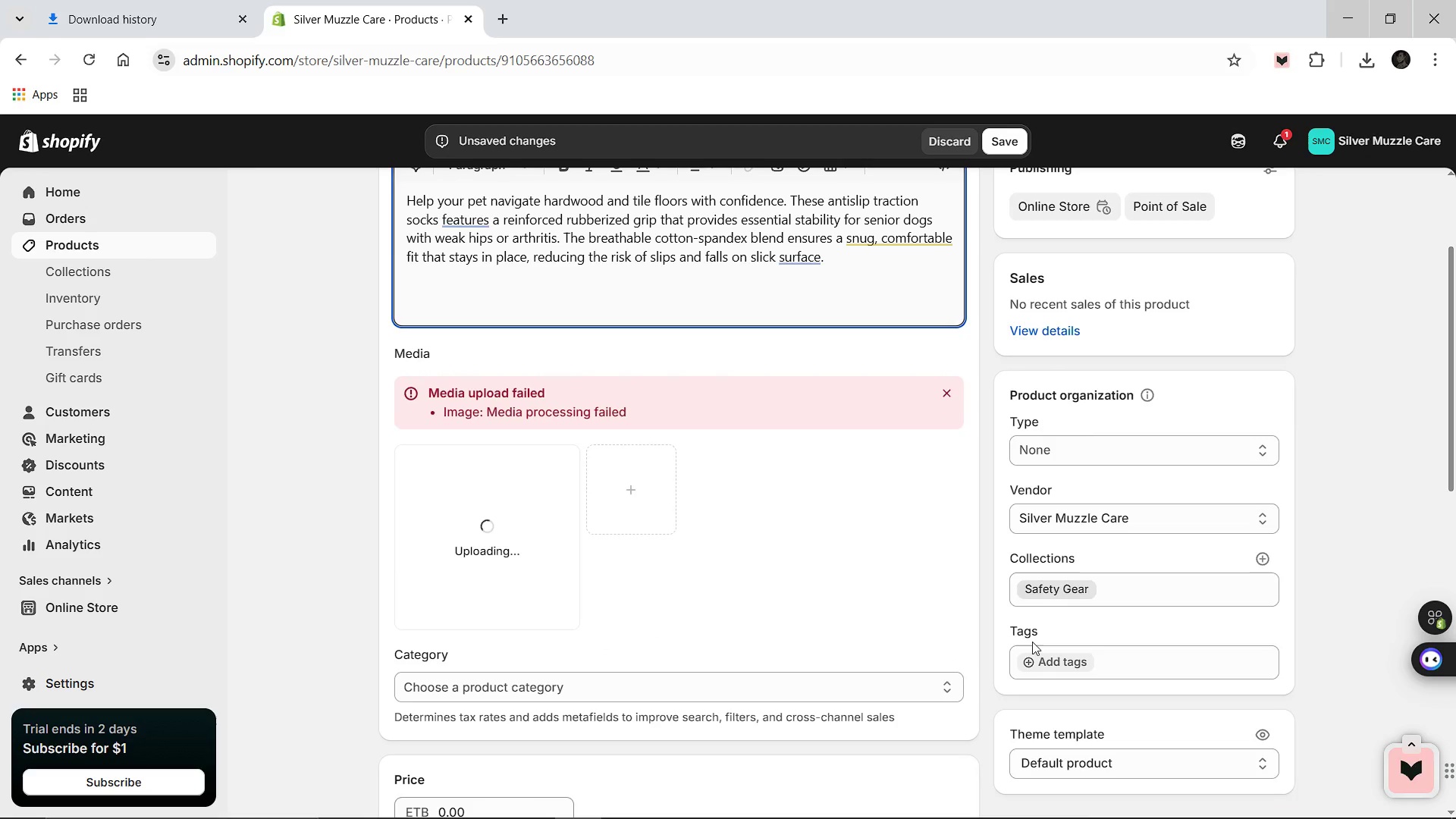 
left_click([1032, 662])
 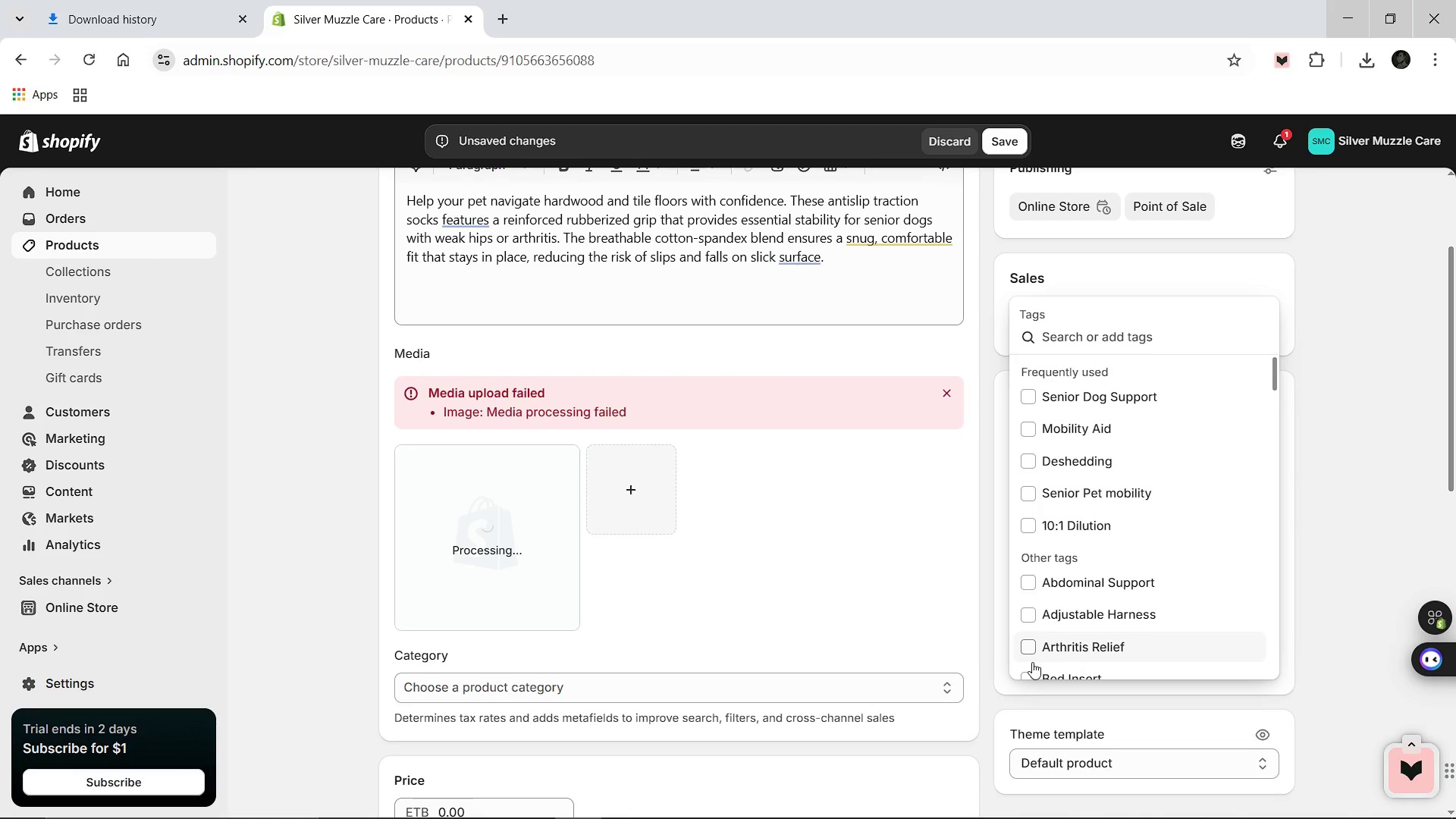 
type(Traction Socks)
 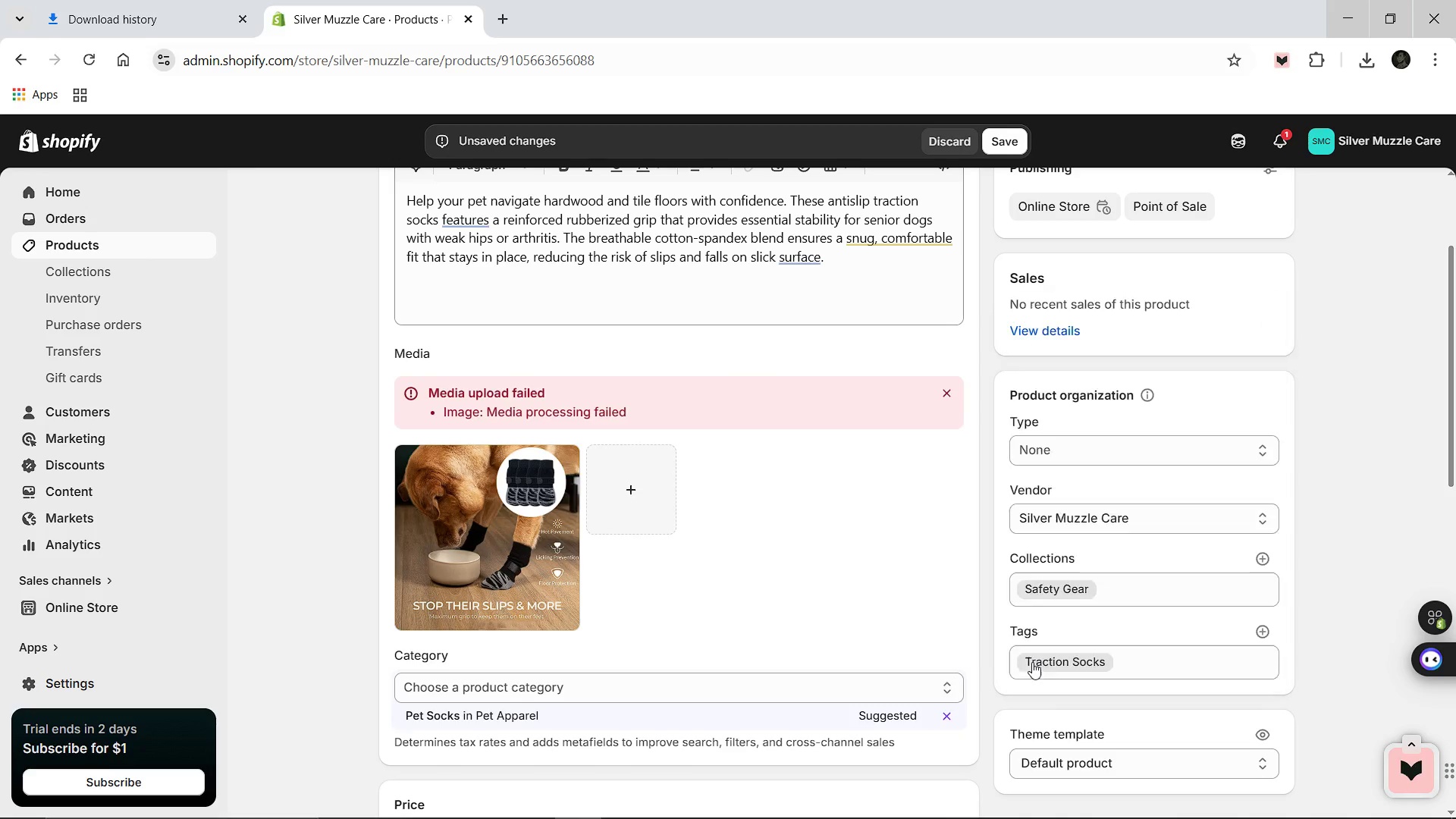 
 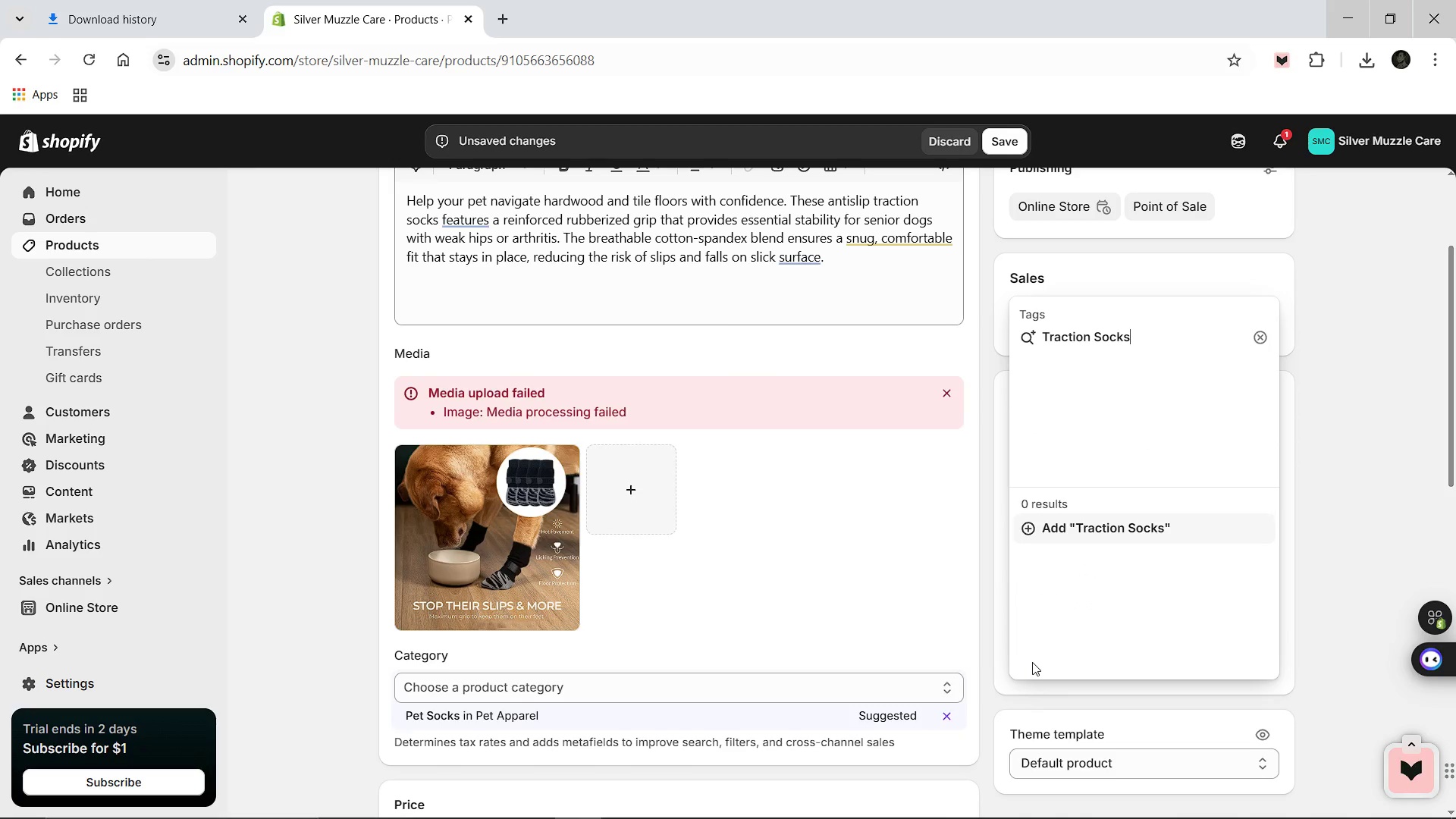 
key(Enter)
 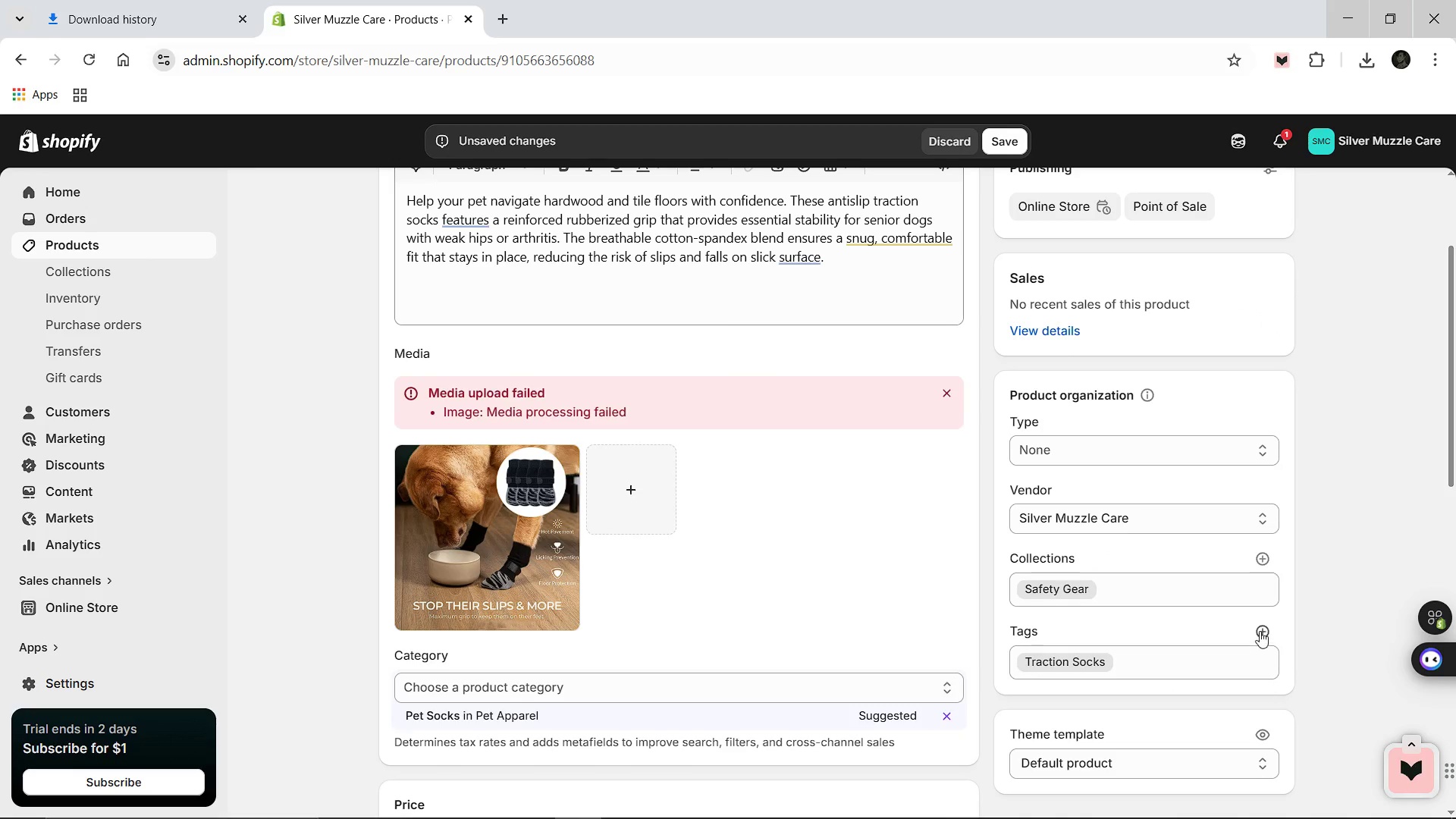 
left_click([1260, 631])
 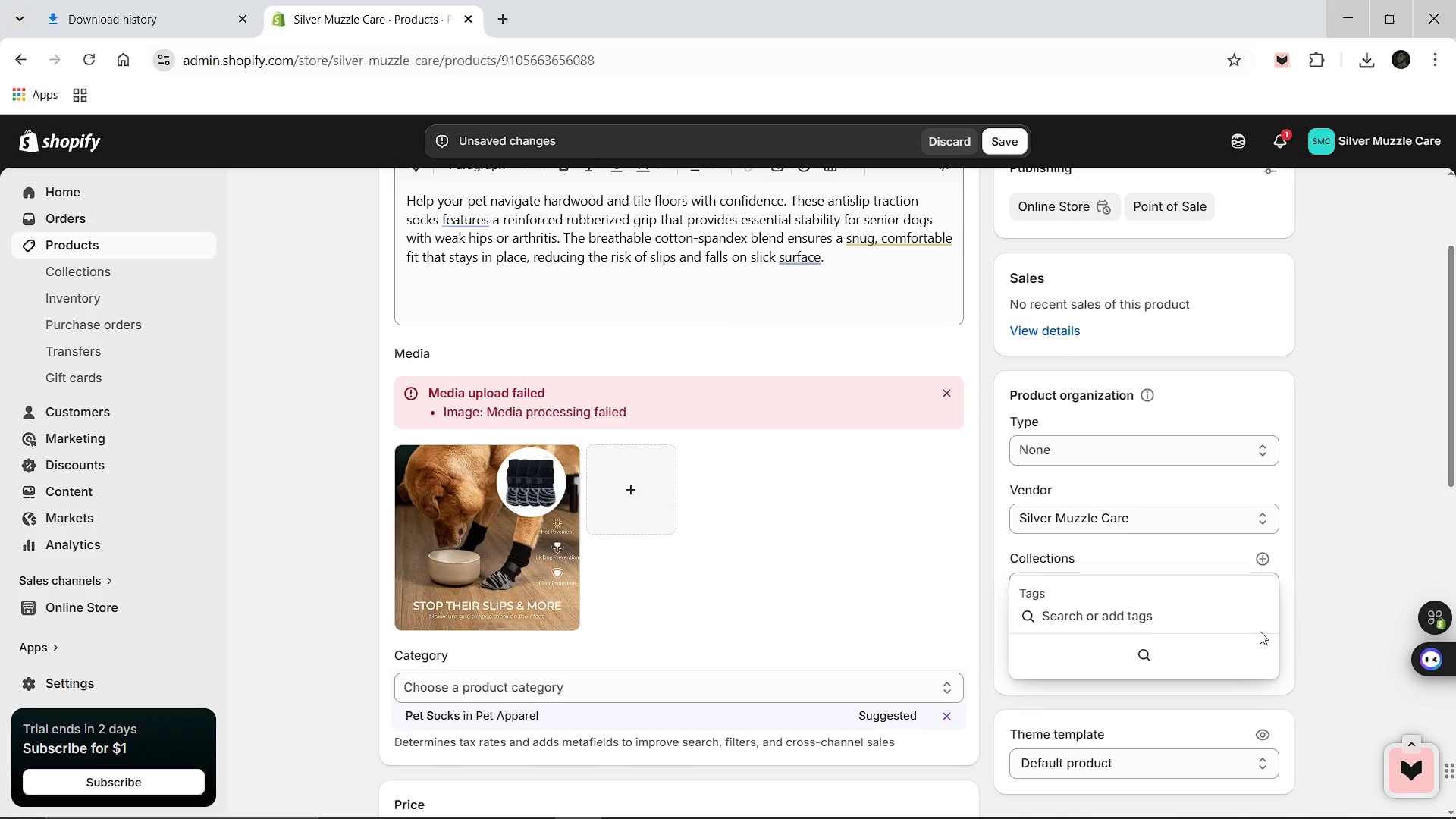 
hold_key(key=ShiftLeft, duration=0.58)
 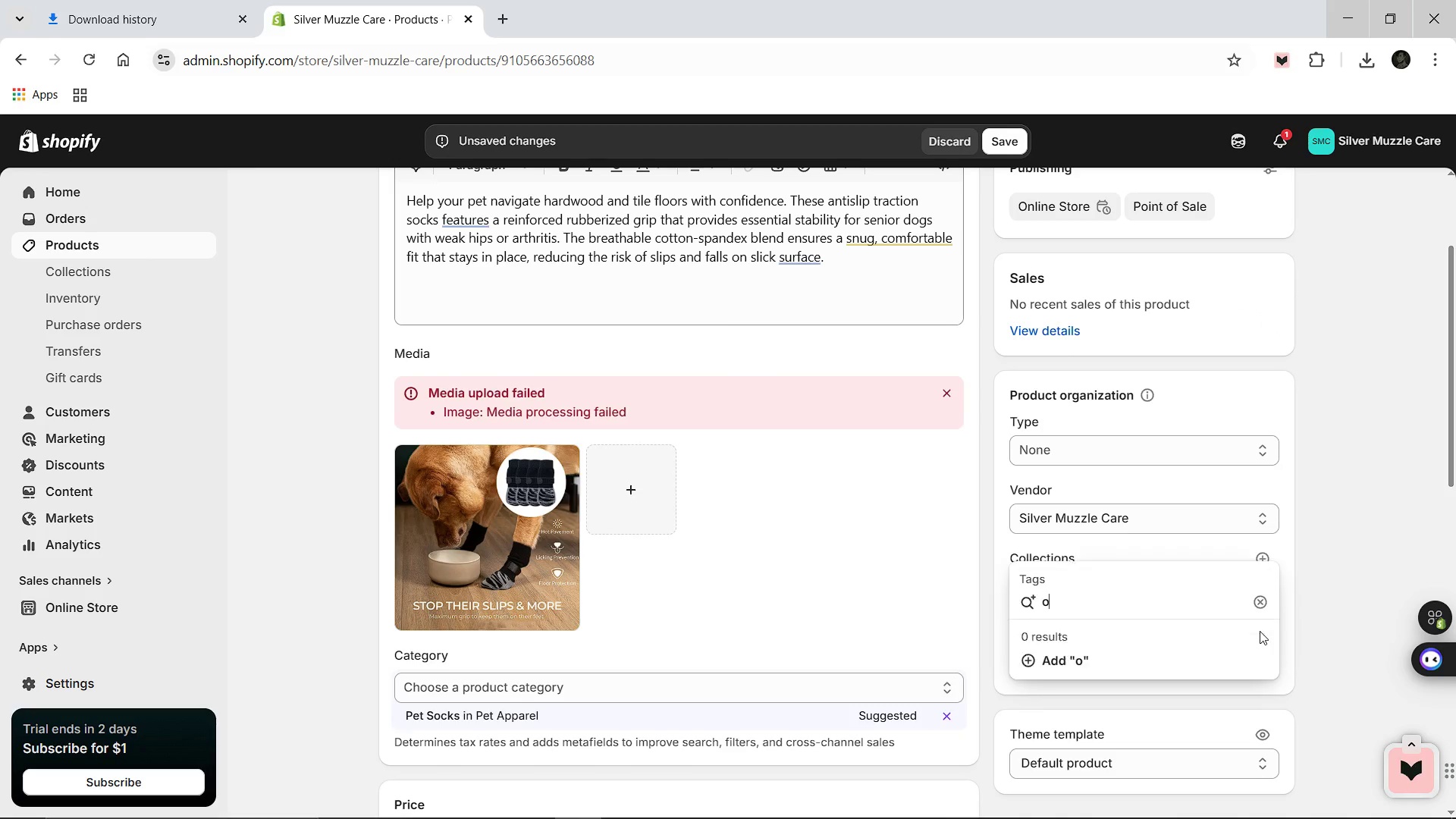 
type(on)
key(Backspace)
key(Backspace)
key(Backspace)
type(Non-Slip)
 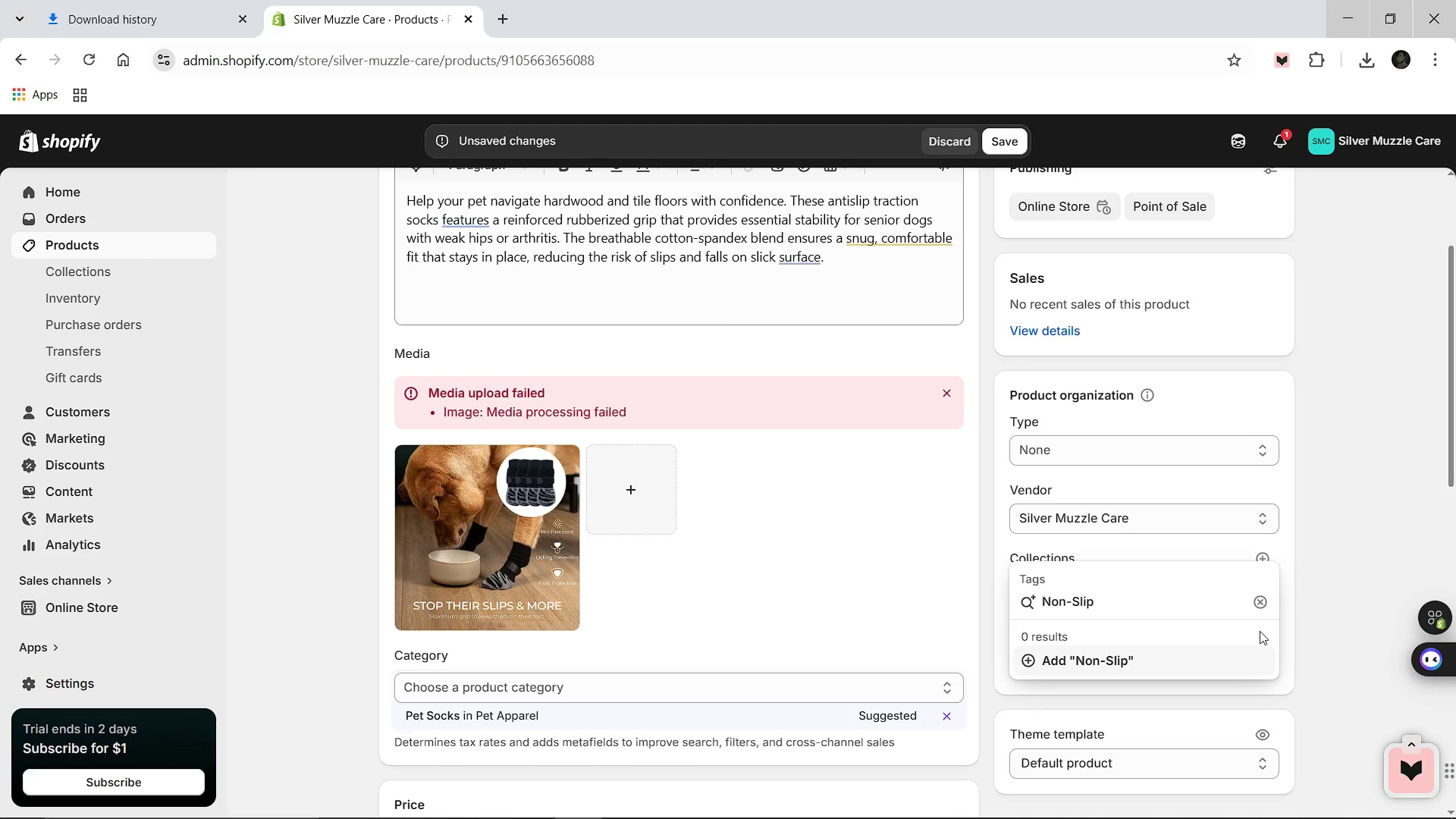 
key(Enter)
 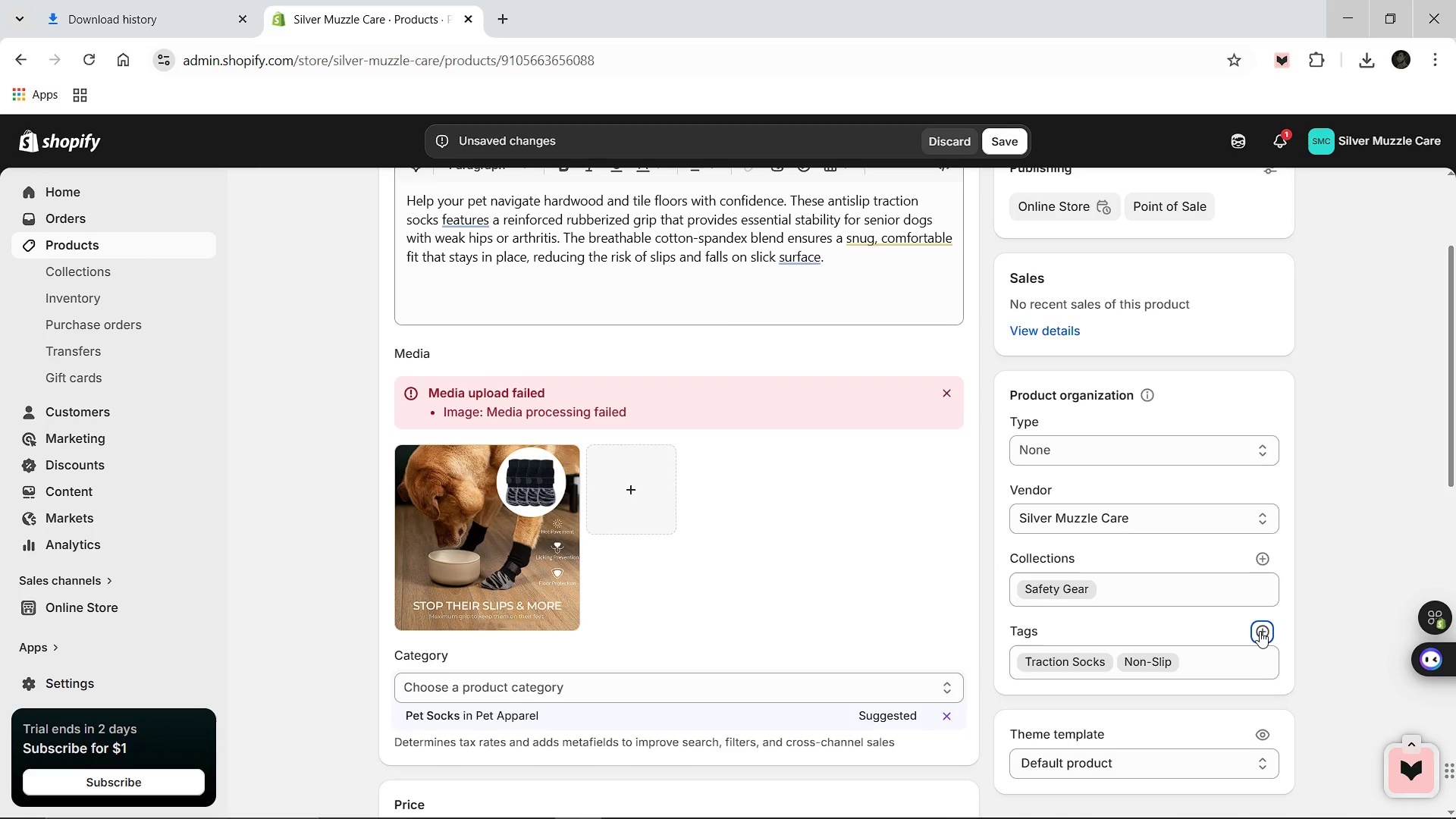 
left_click([1260, 631])
 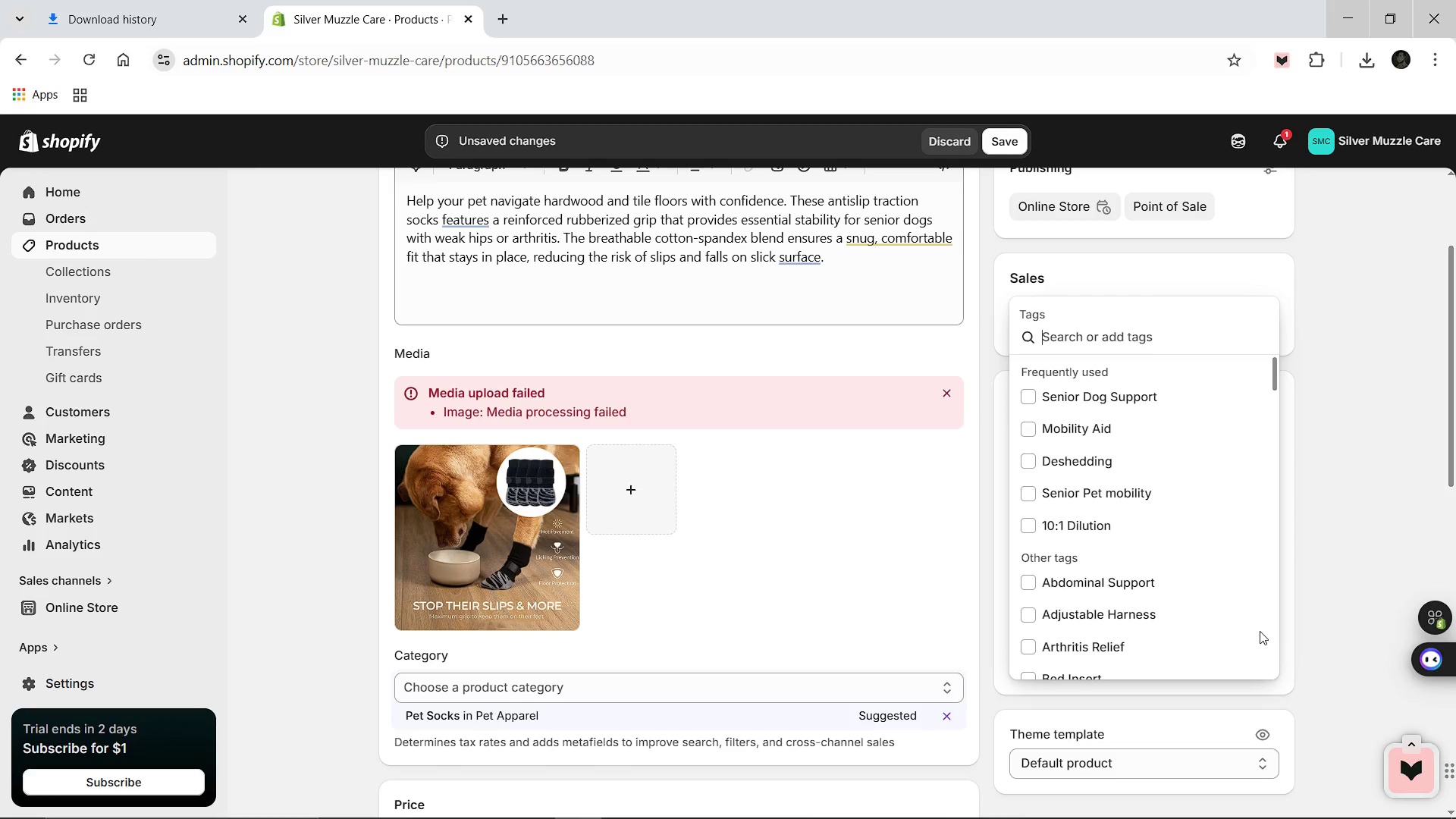 
type(Senior Mobility)
 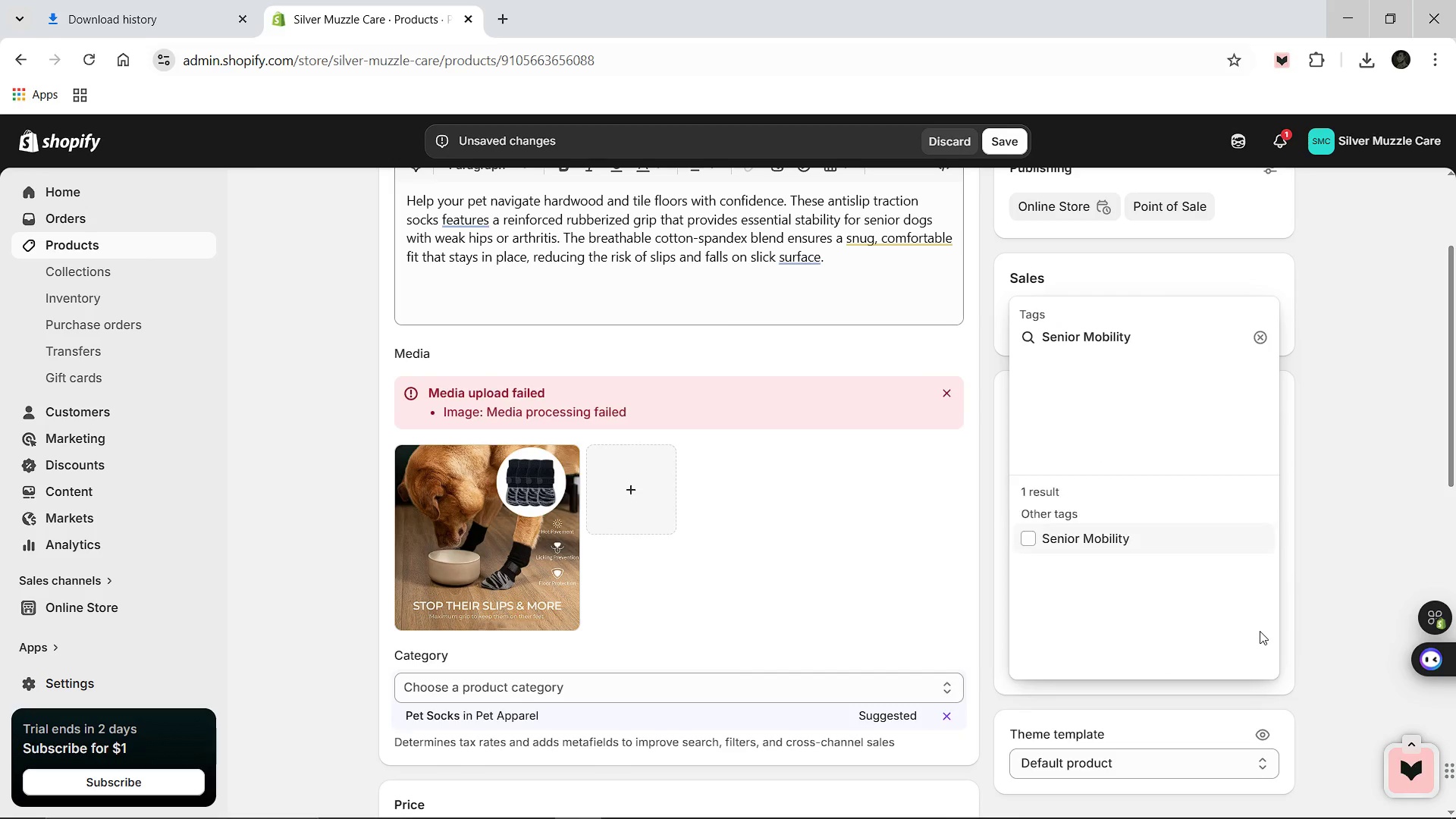 
key(Enter)
 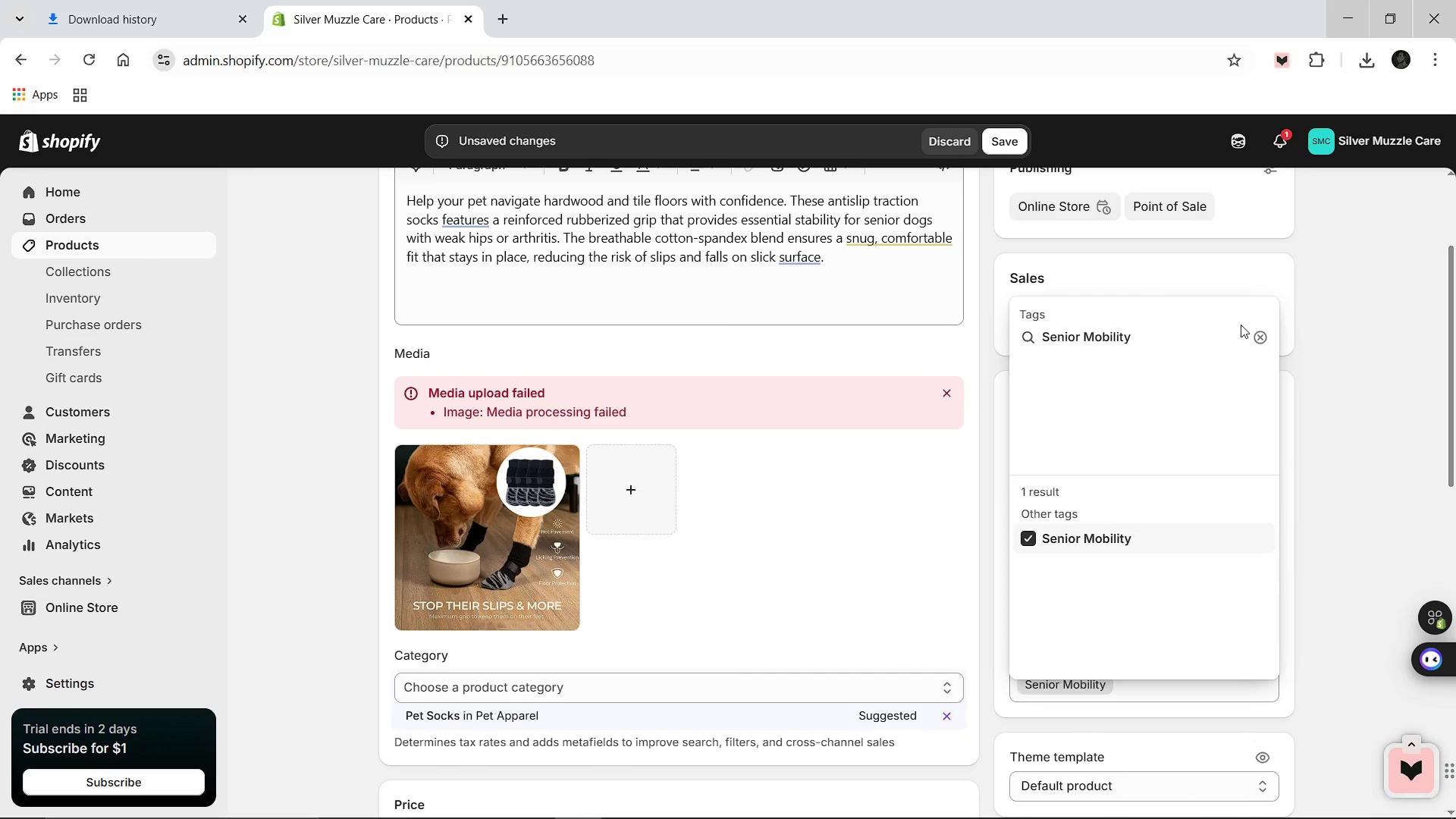 
left_click([1373, 381])
 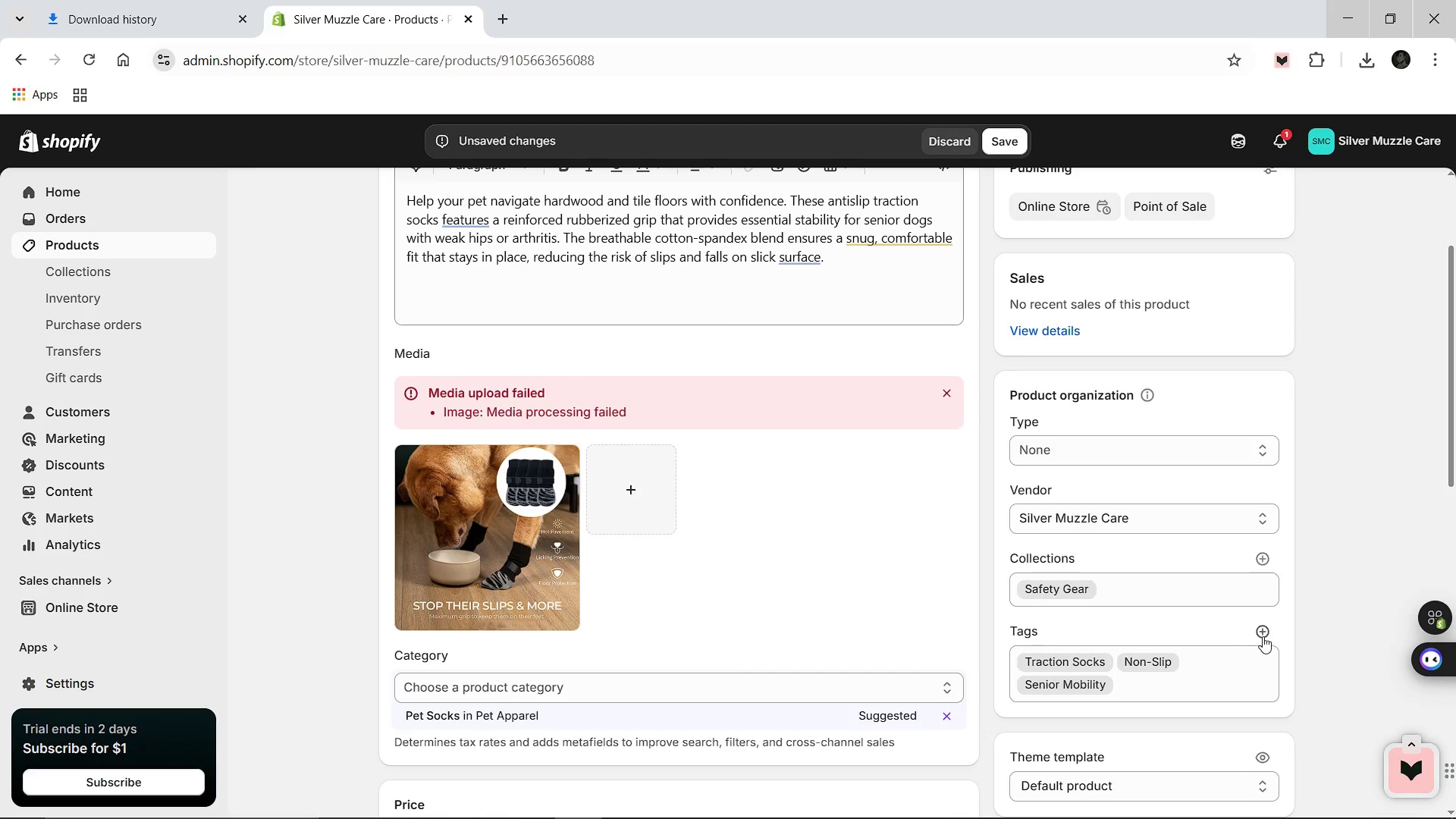 
left_click([1263, 637])
 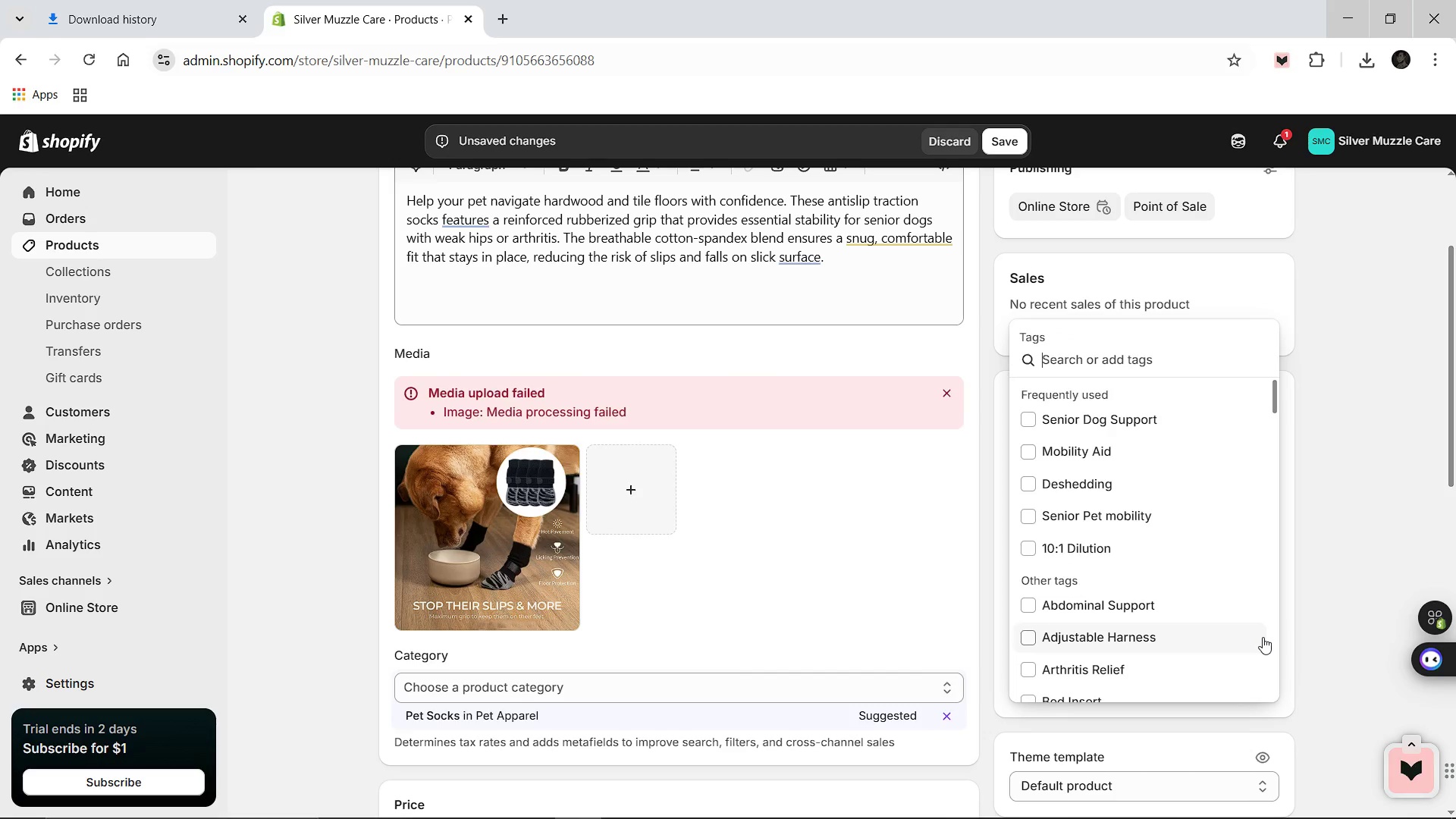 
type(Anti-SLip P)
key(Backspace)
key(Backspace)
key(Backspace)
key(Backspace)
key(Backspace)
type(lip Paw Grip)
 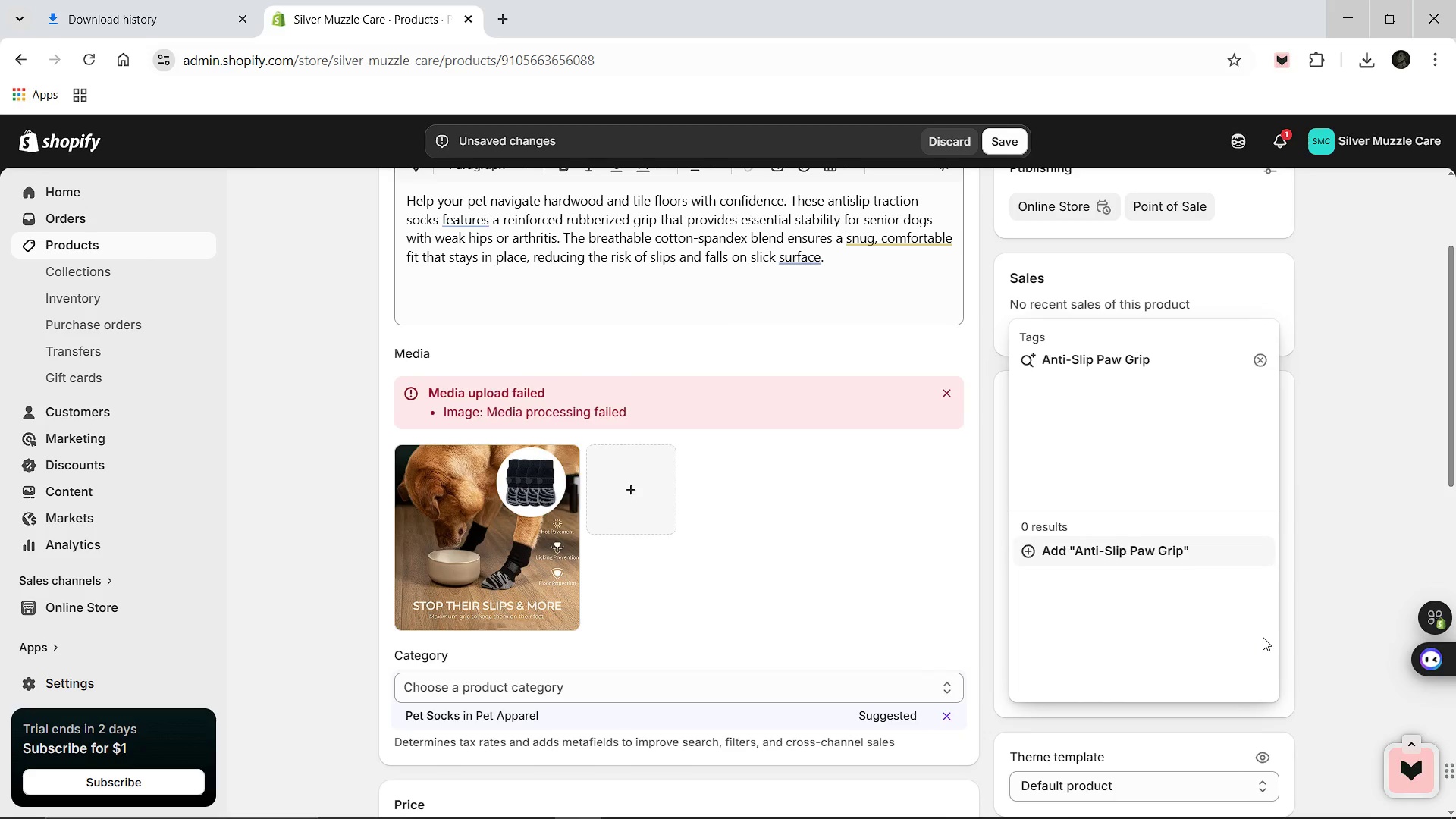 
key(Enter)
 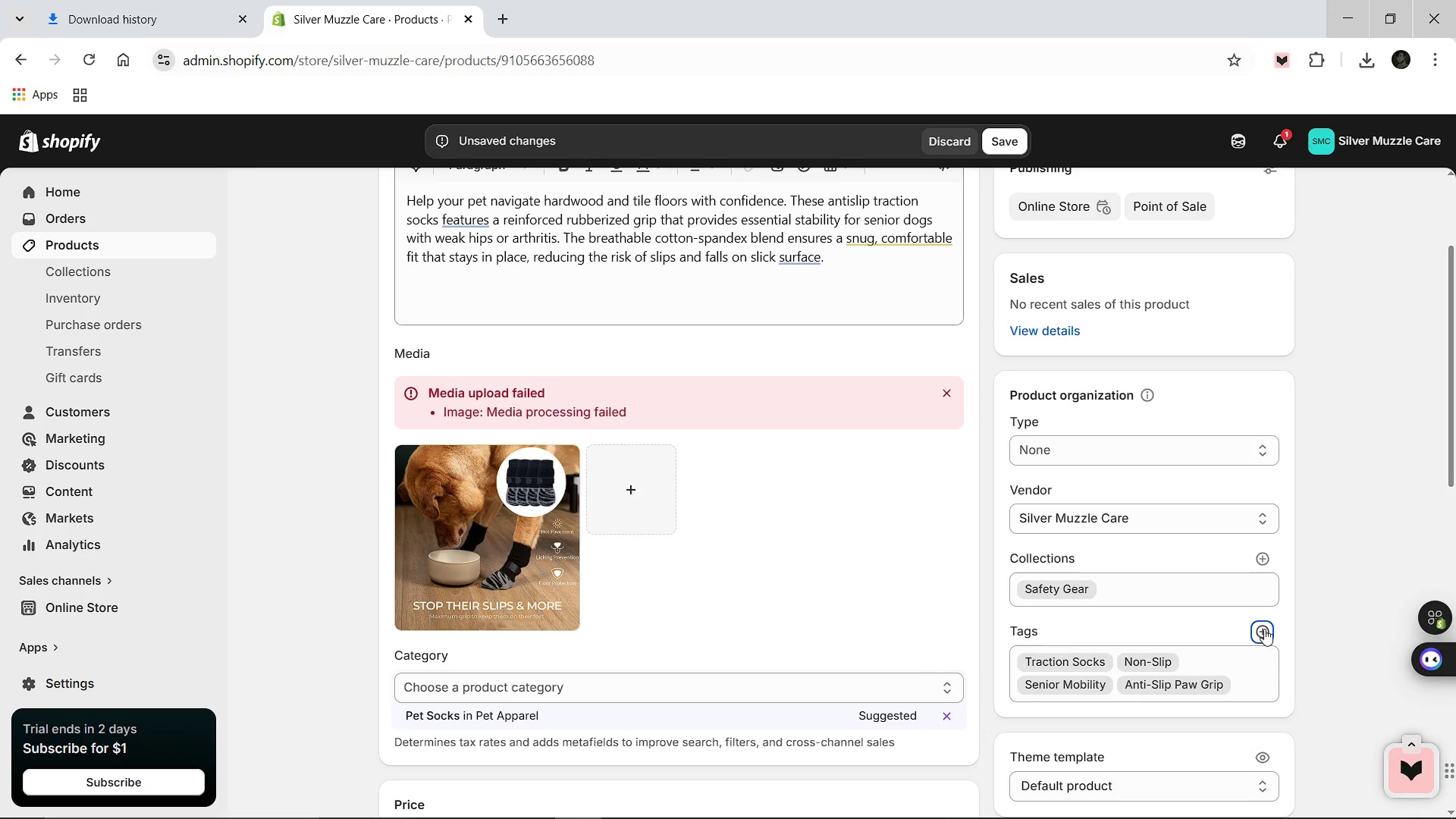 
left_click([1264, 629])
 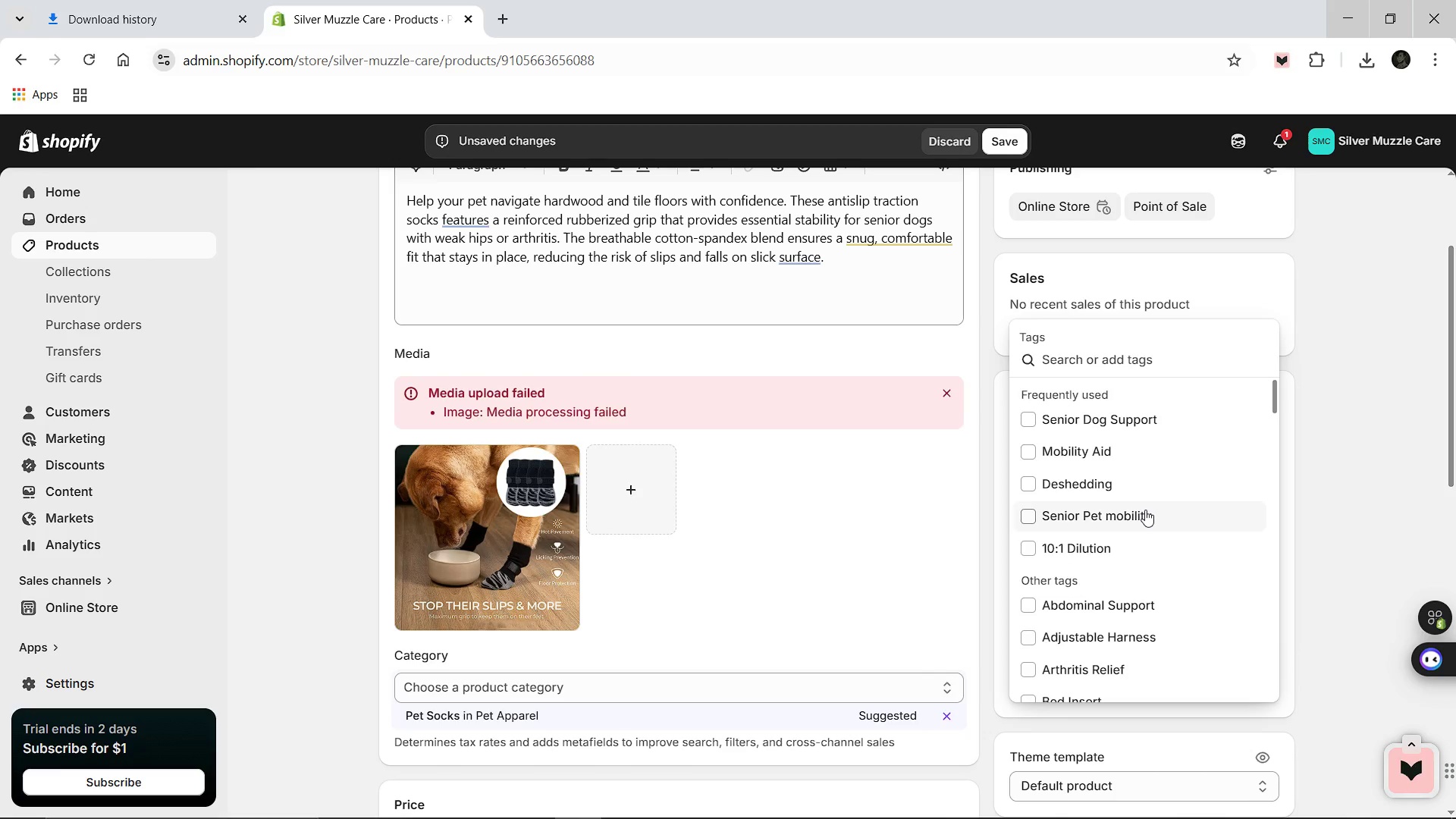 
type(Dog Socks)
 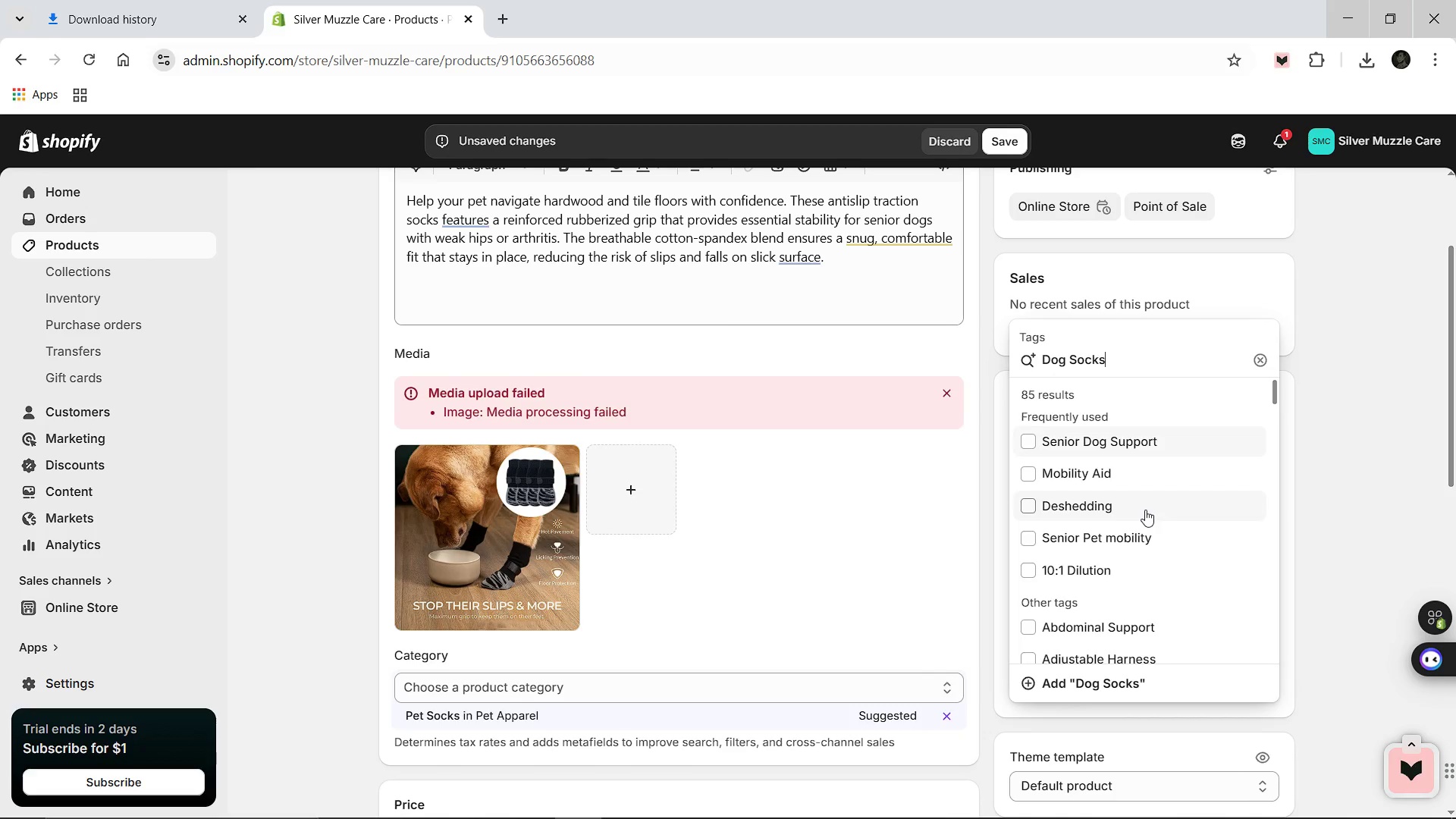 
key(Enter)
 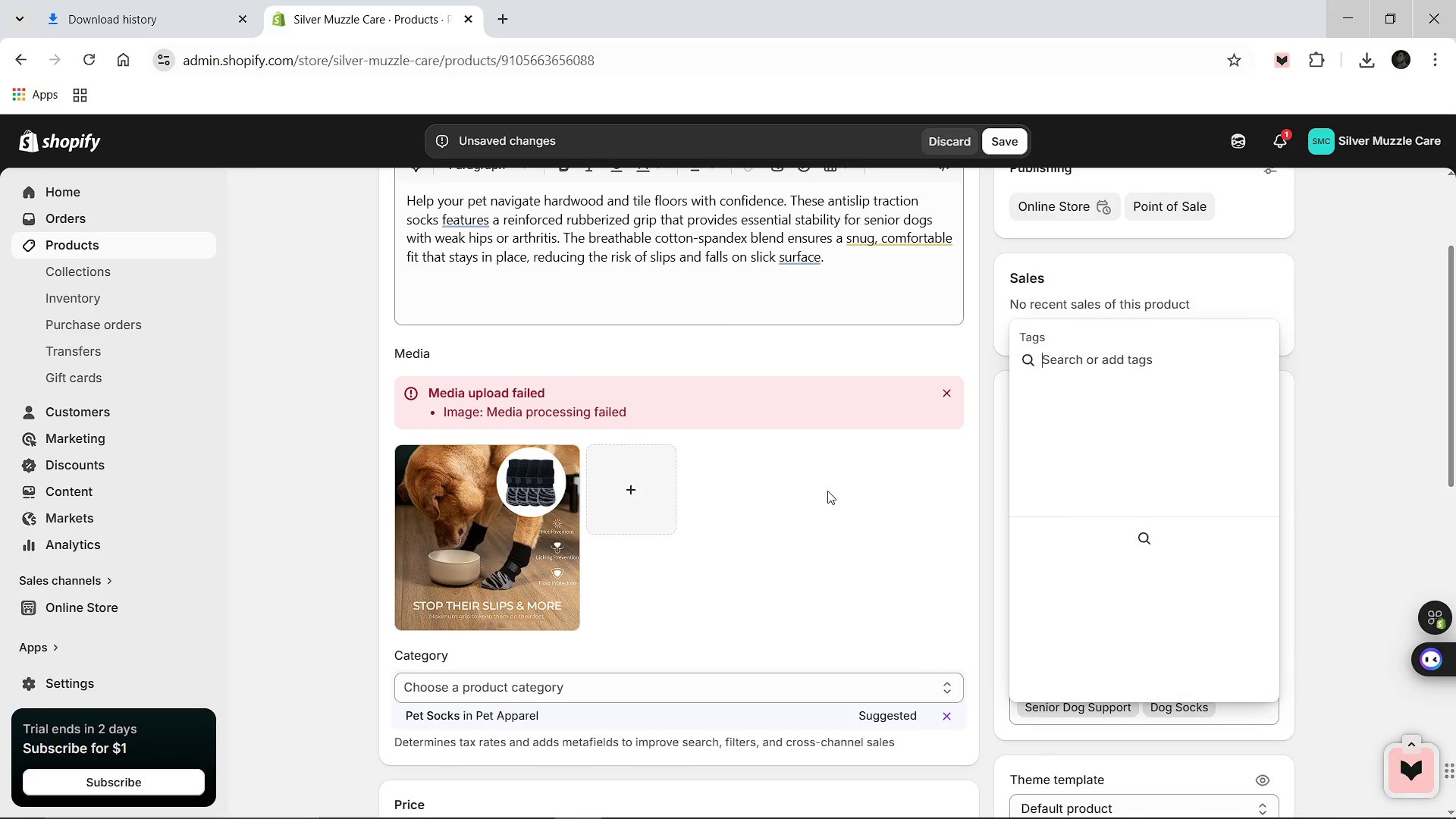 
left_click([827, 491])
 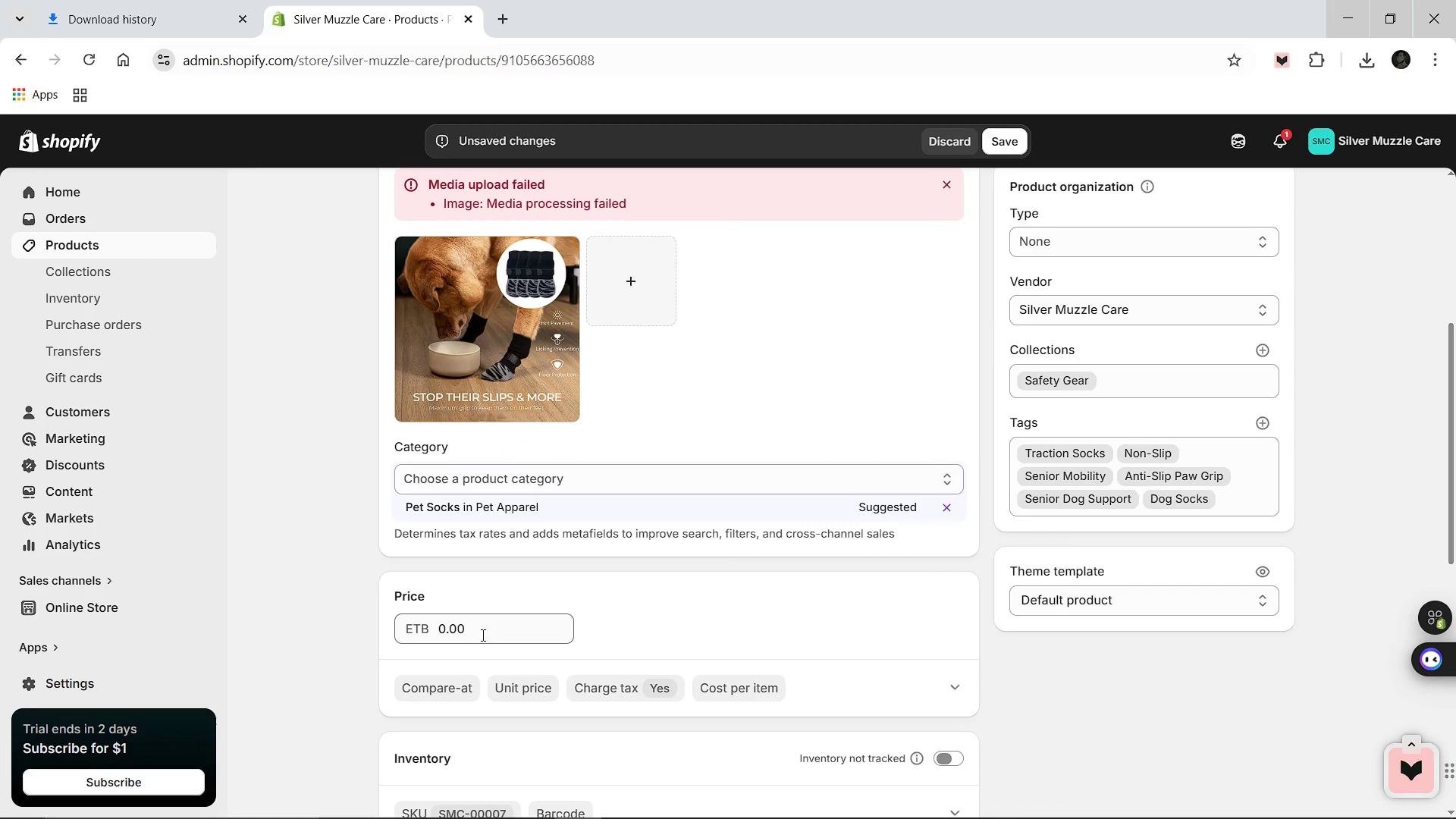 
left_click([479, 626])
 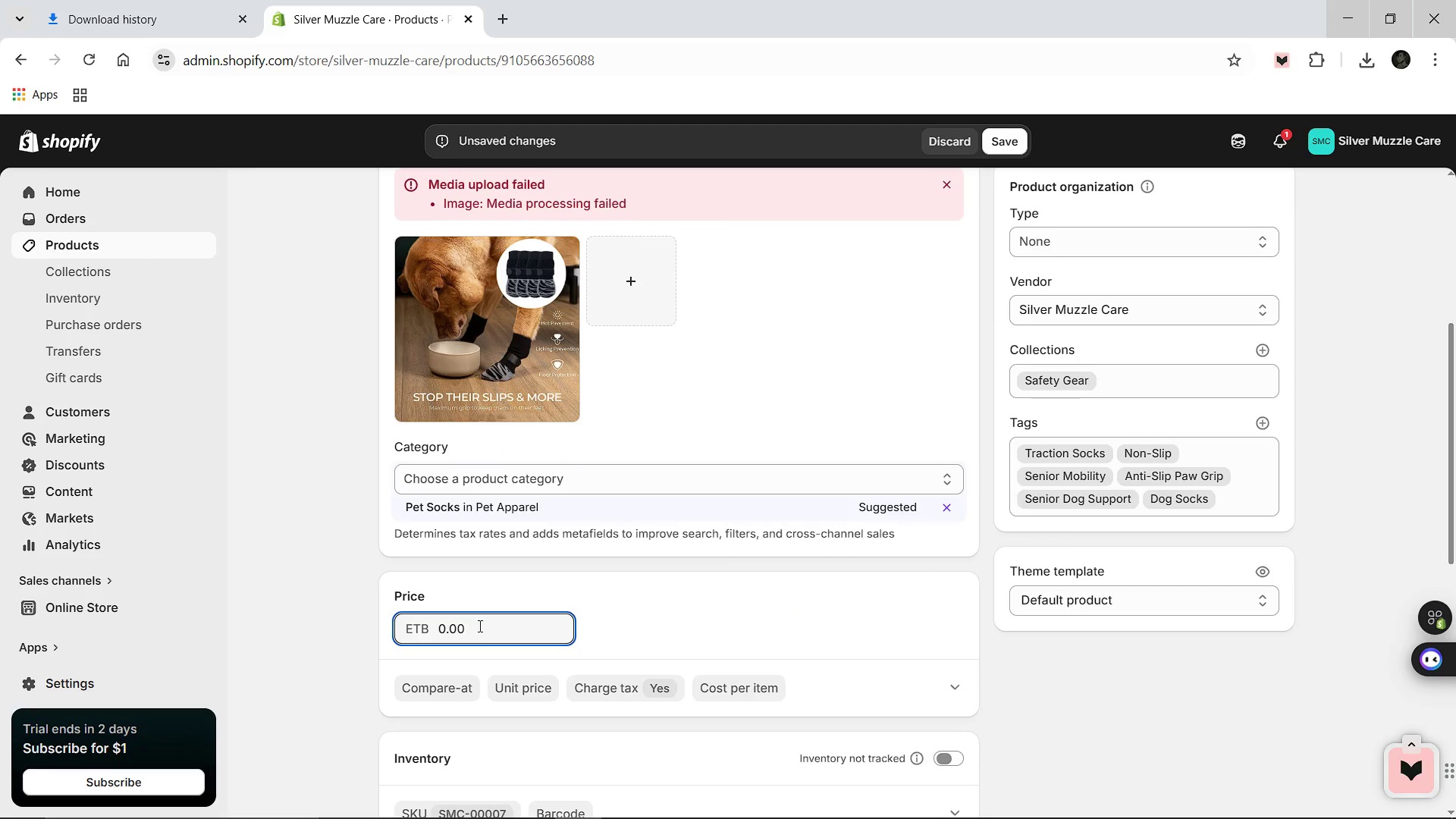 
key(Control+A)
 